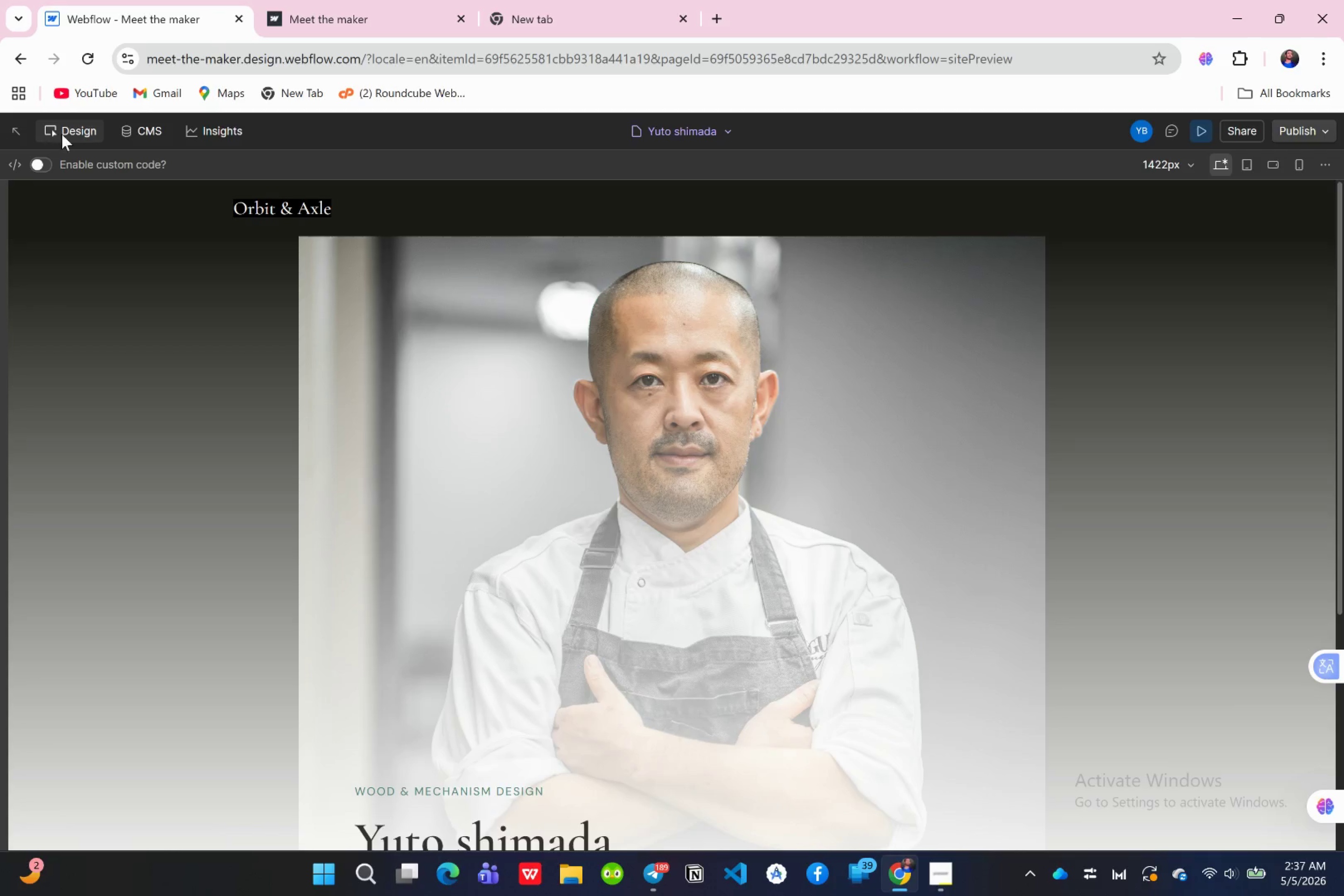 
left_click([64, 135])
 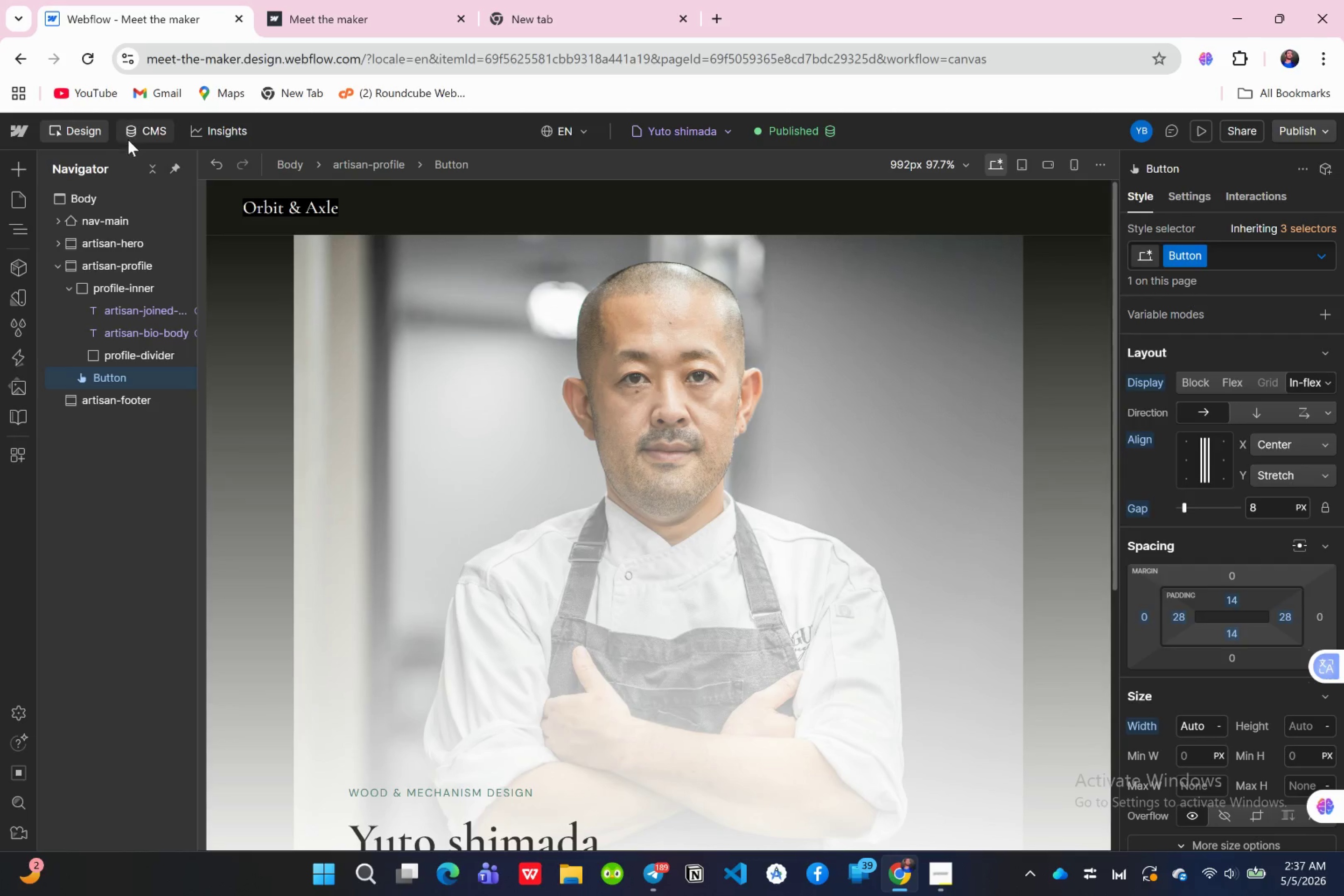 
left_click([128, 140])
 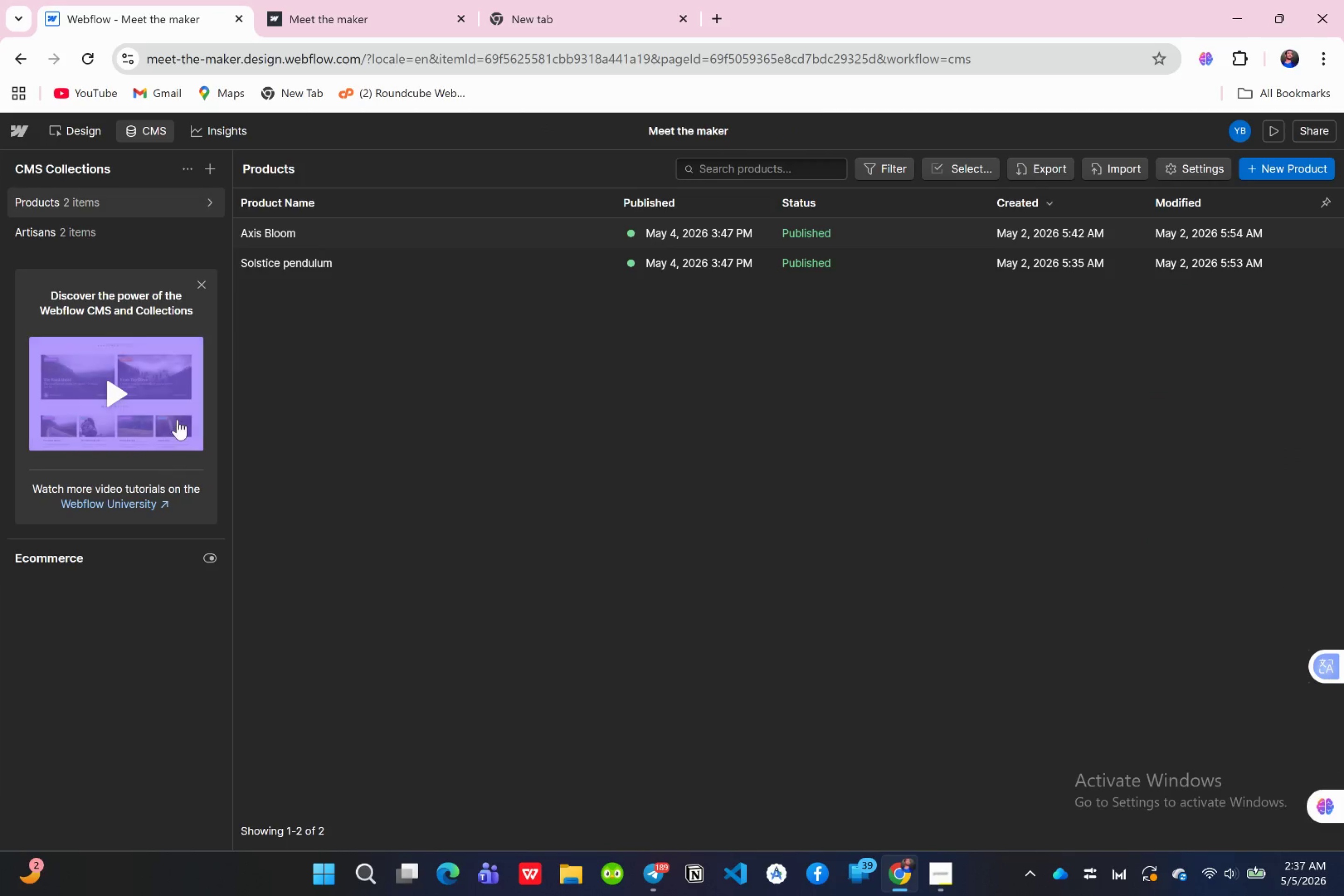 
wait(7.77)
 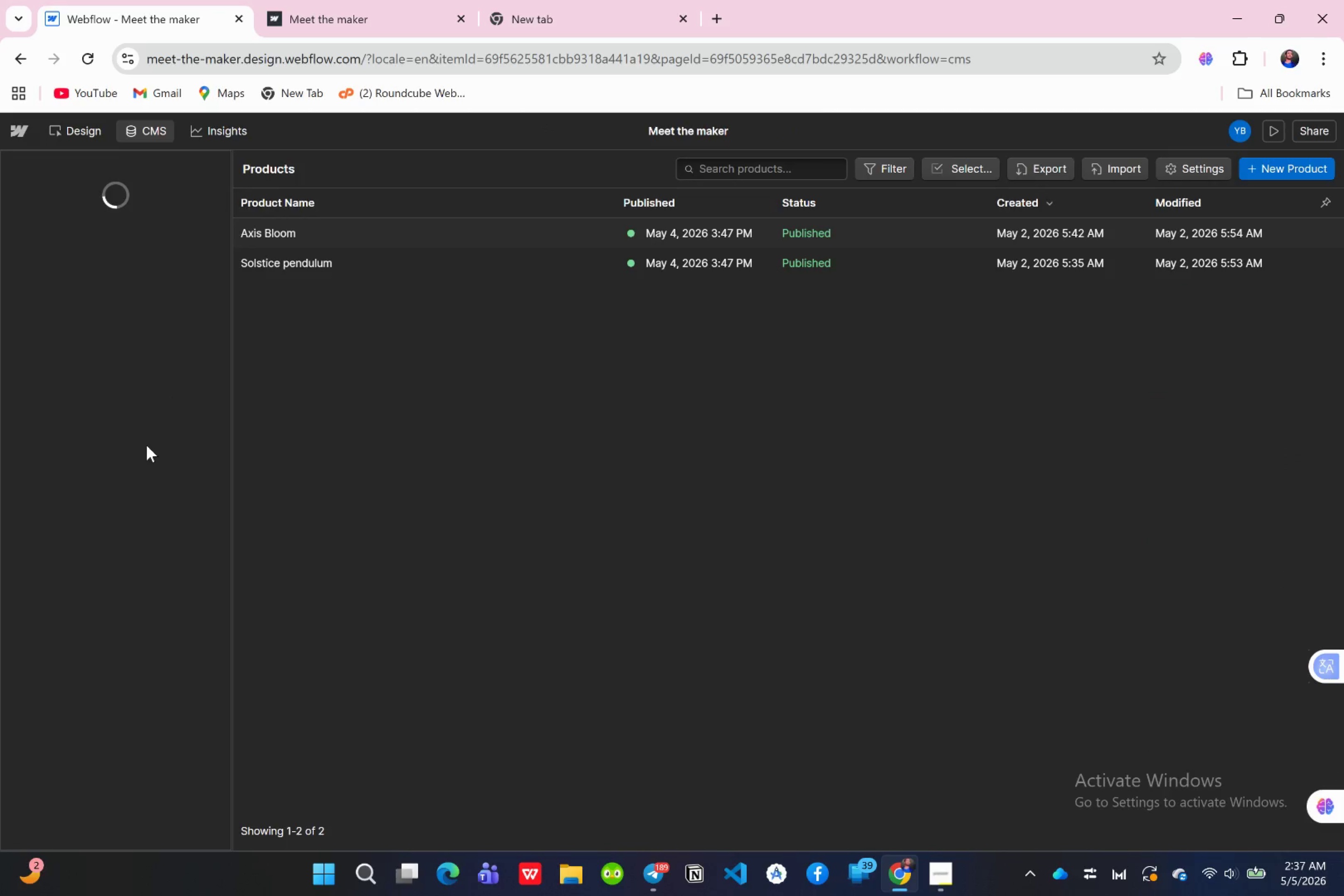 
left_click([202, 282])
 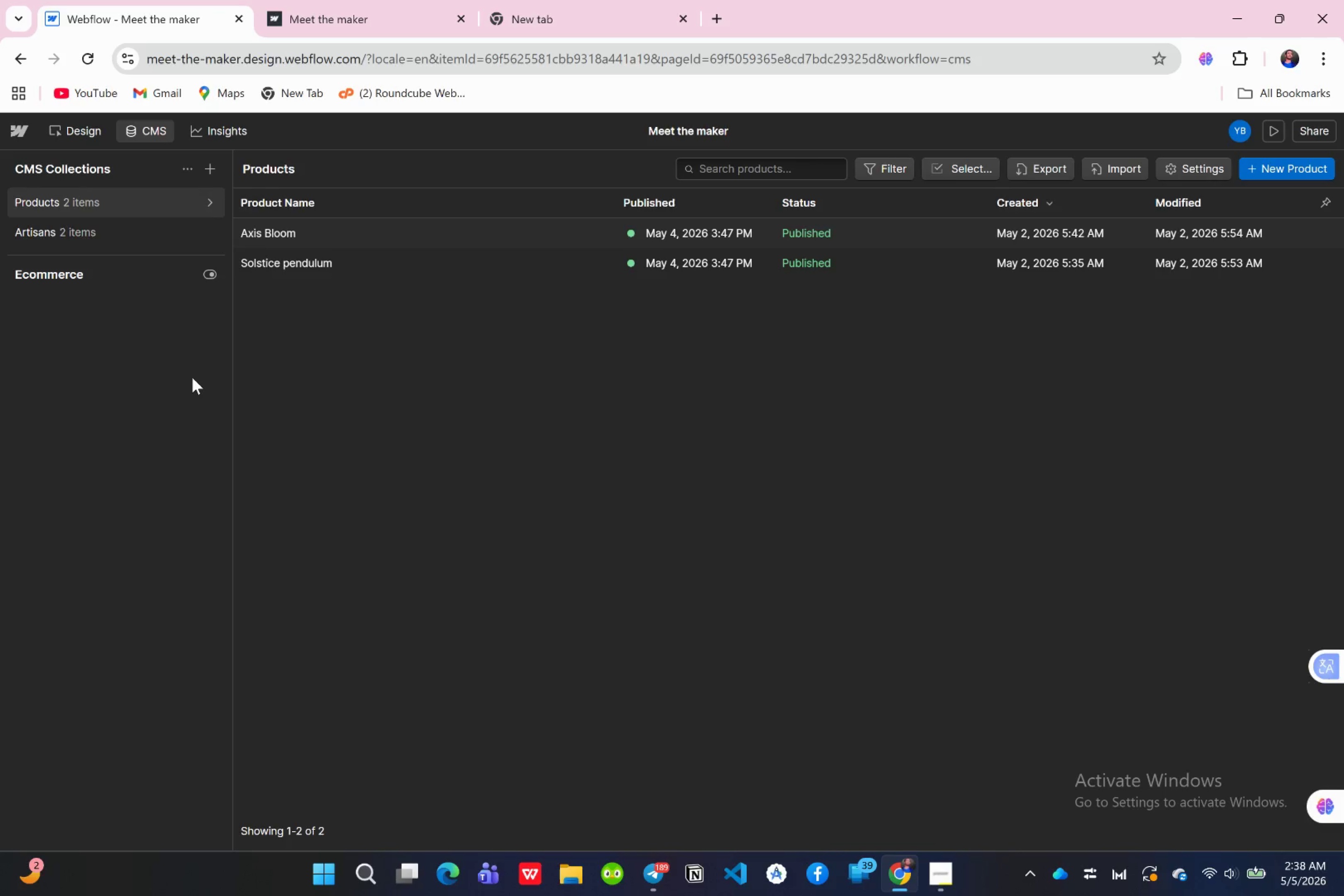 
wait(19.52)
 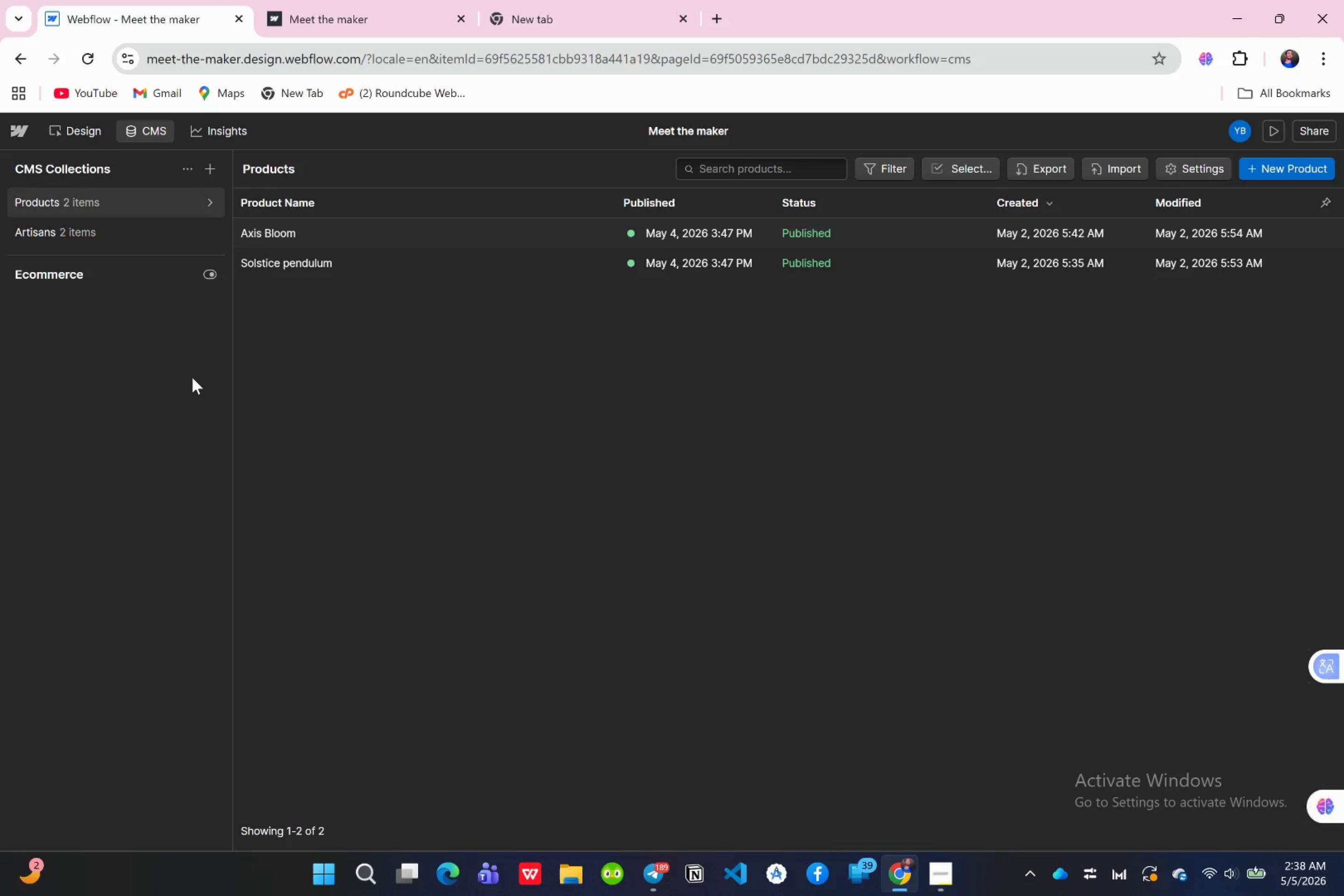 
left_click([102, 236])
 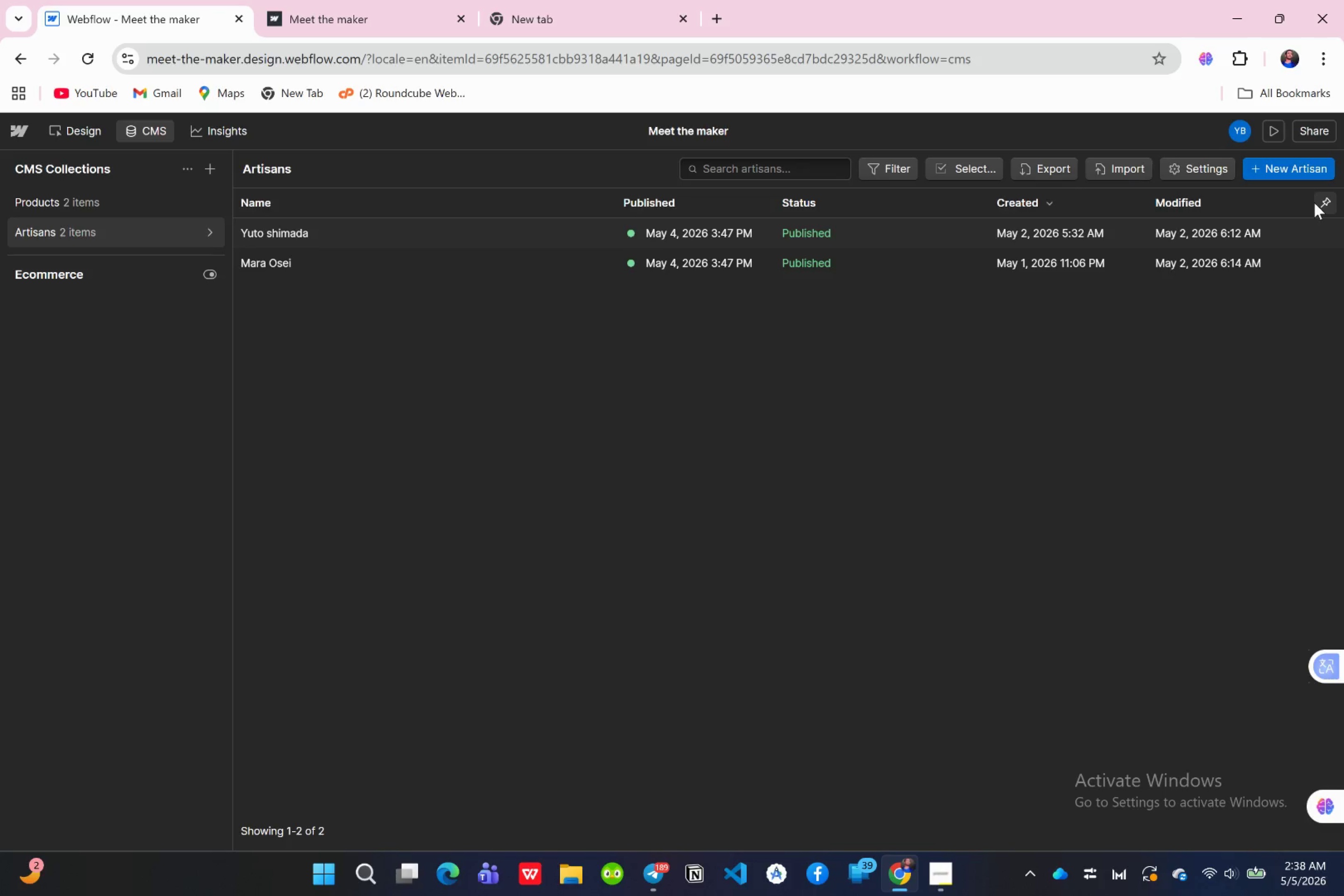 
wait(11.14)
 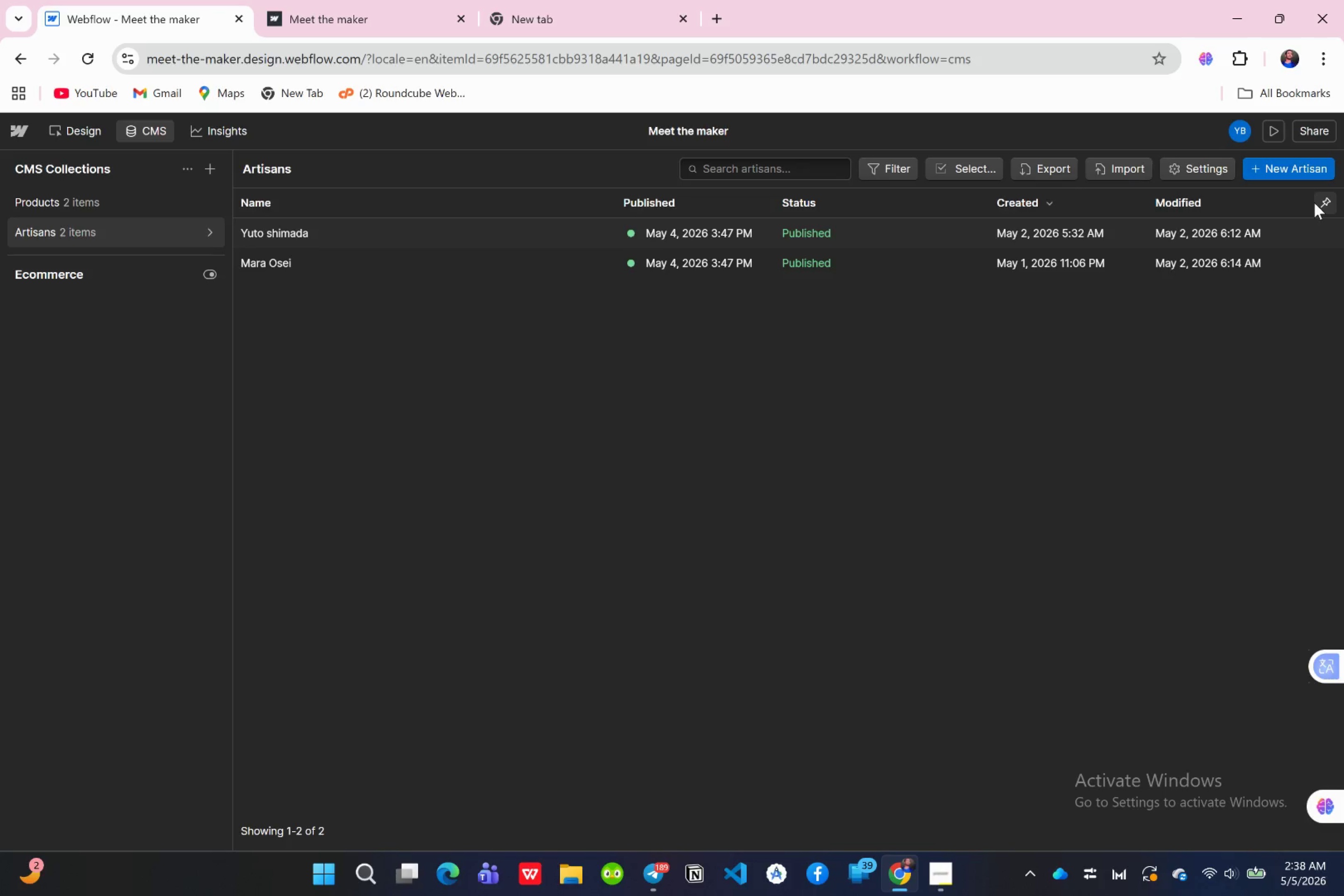 
left_click([1206, 174])
 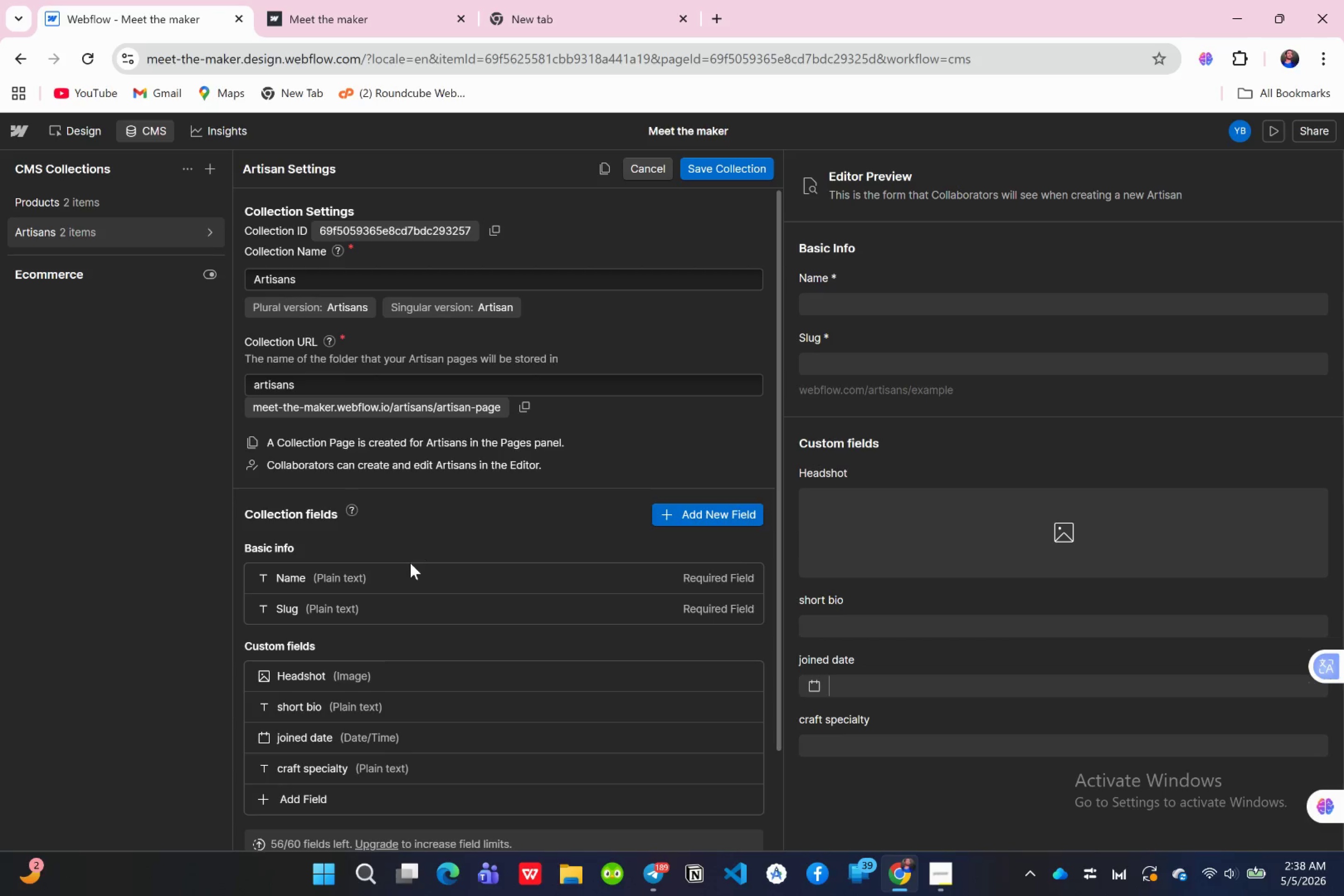 
scroll: coordinate [435, 629], scroll_direction: down, amount: 2.0
 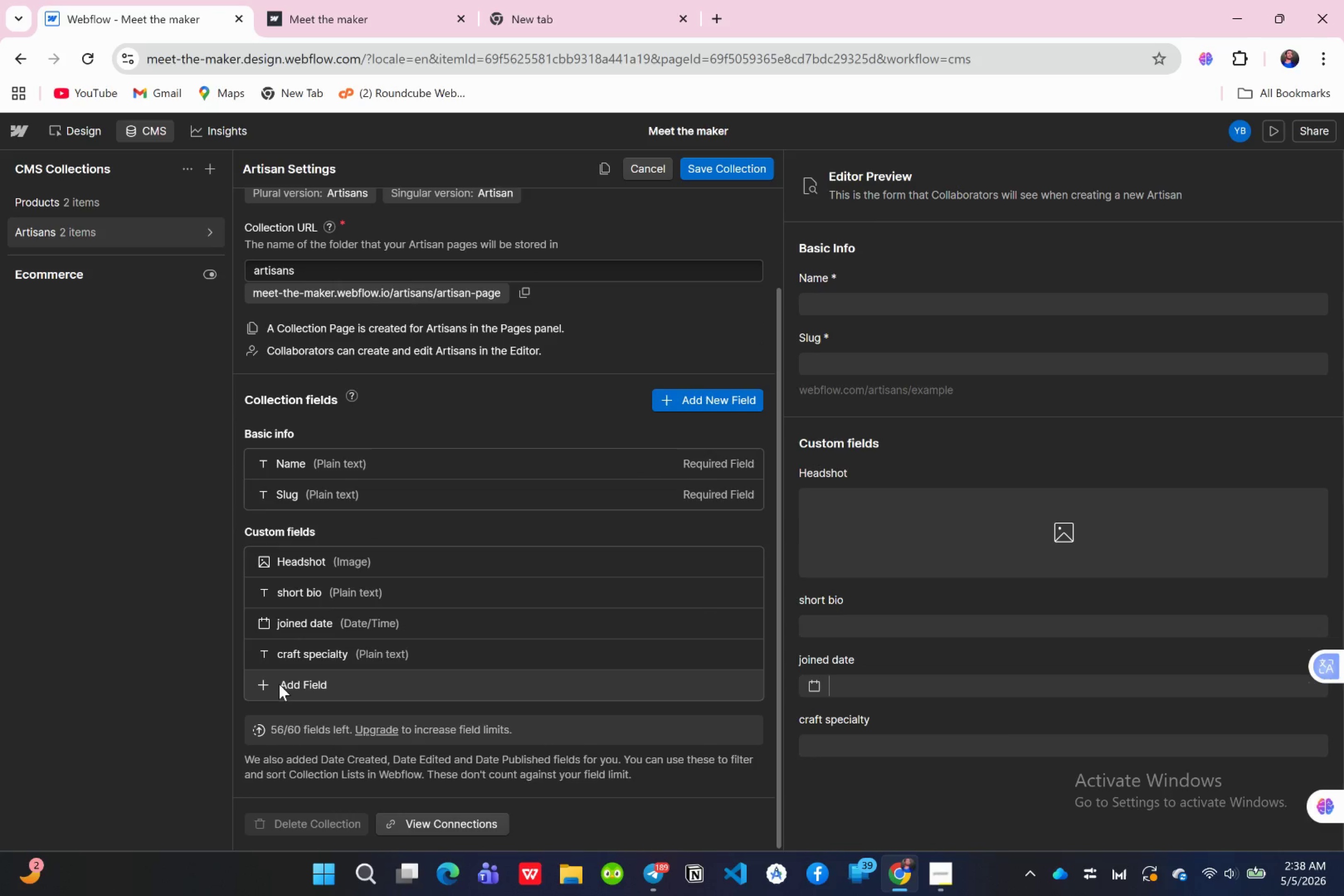 
left_click([279, 684])
 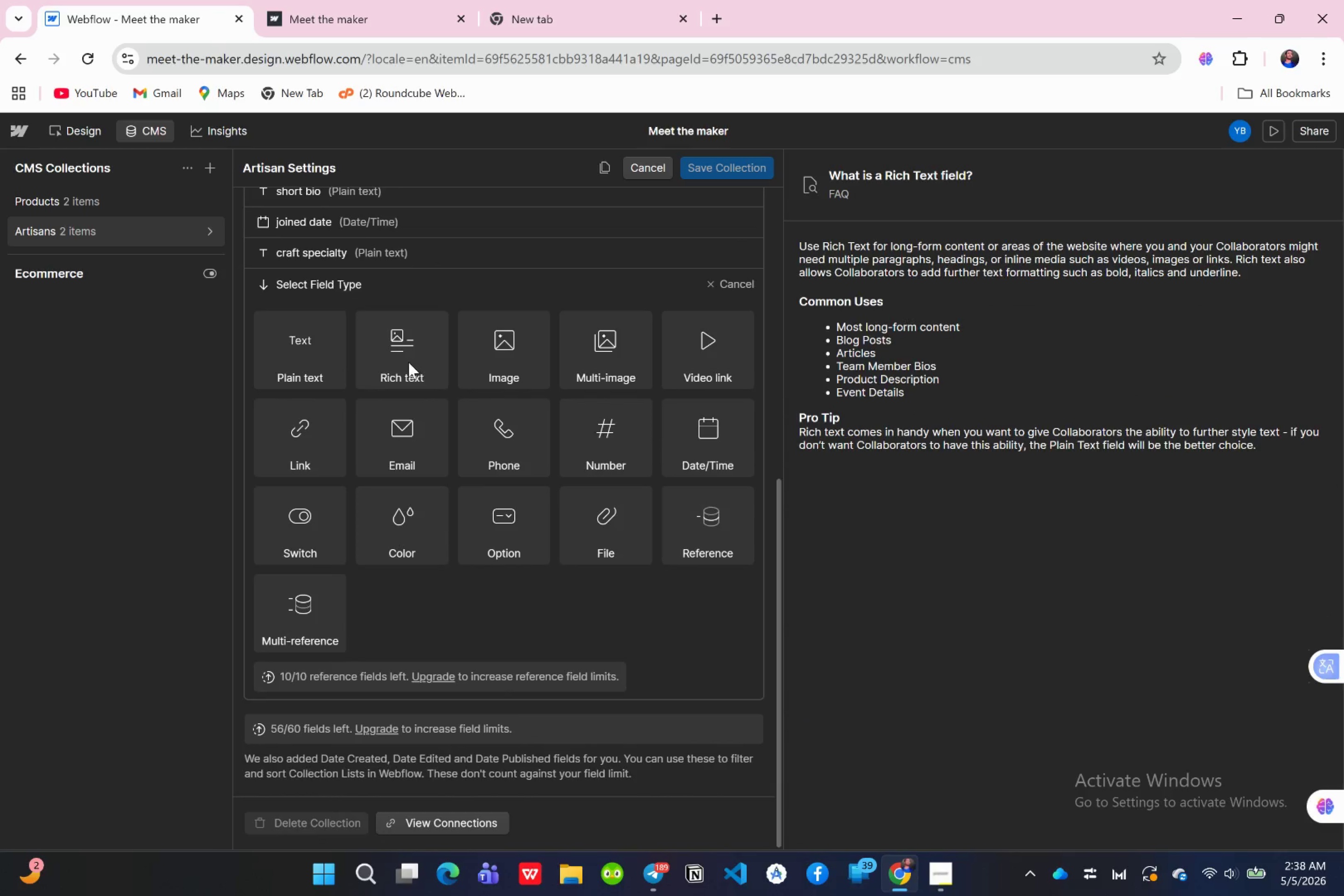 
left_click([268, 361])
 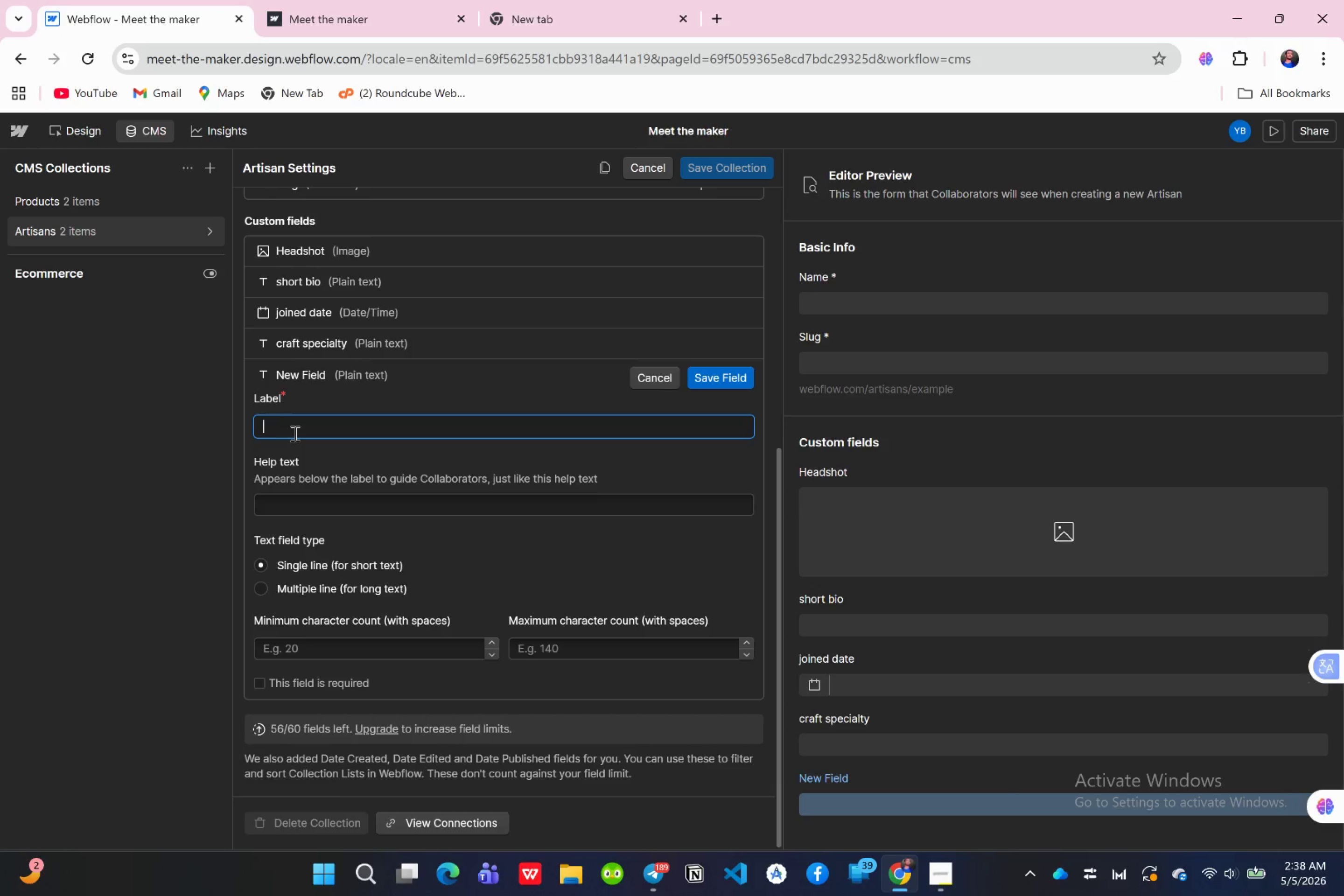 
type(personal statemen)
 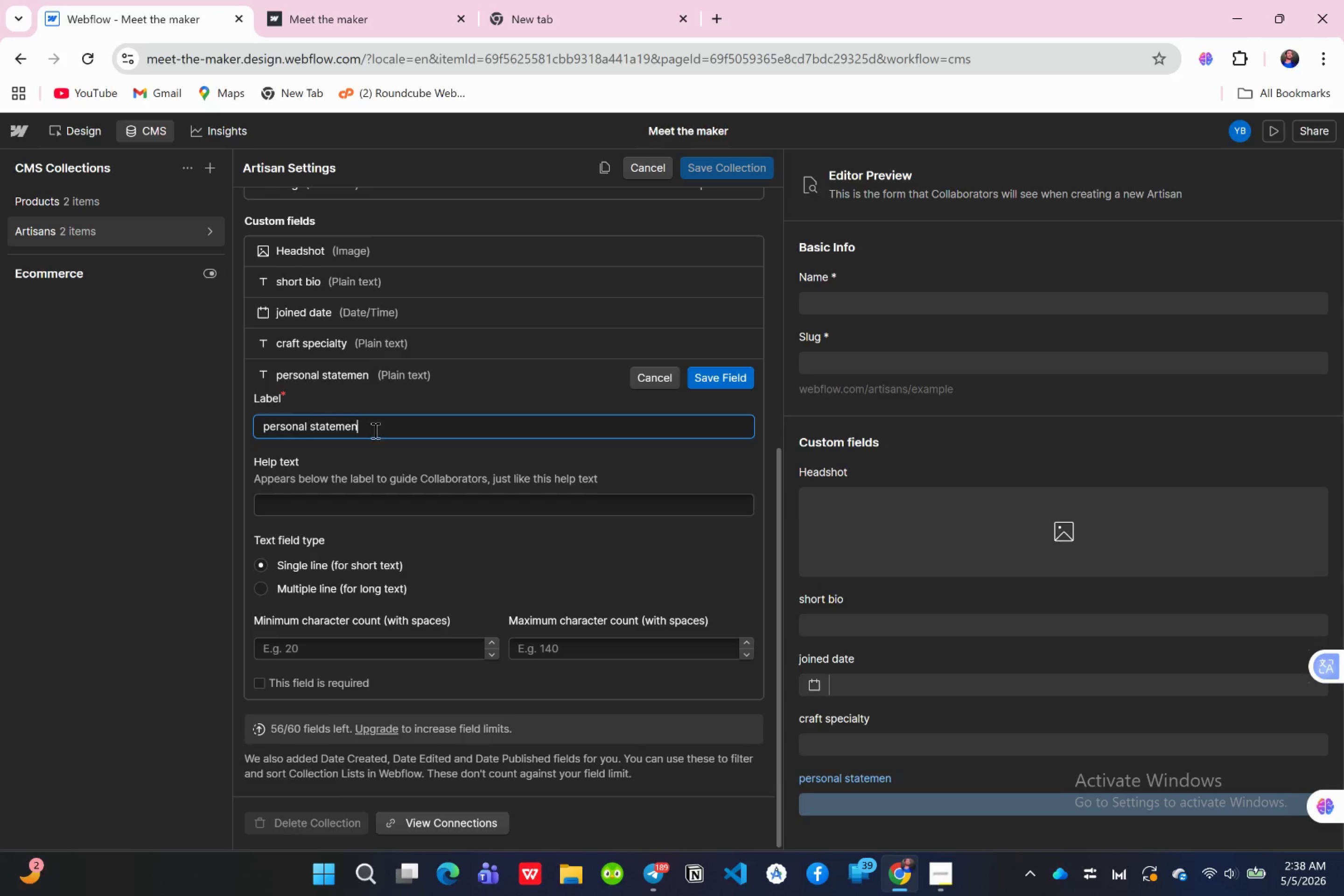 
key(T)
 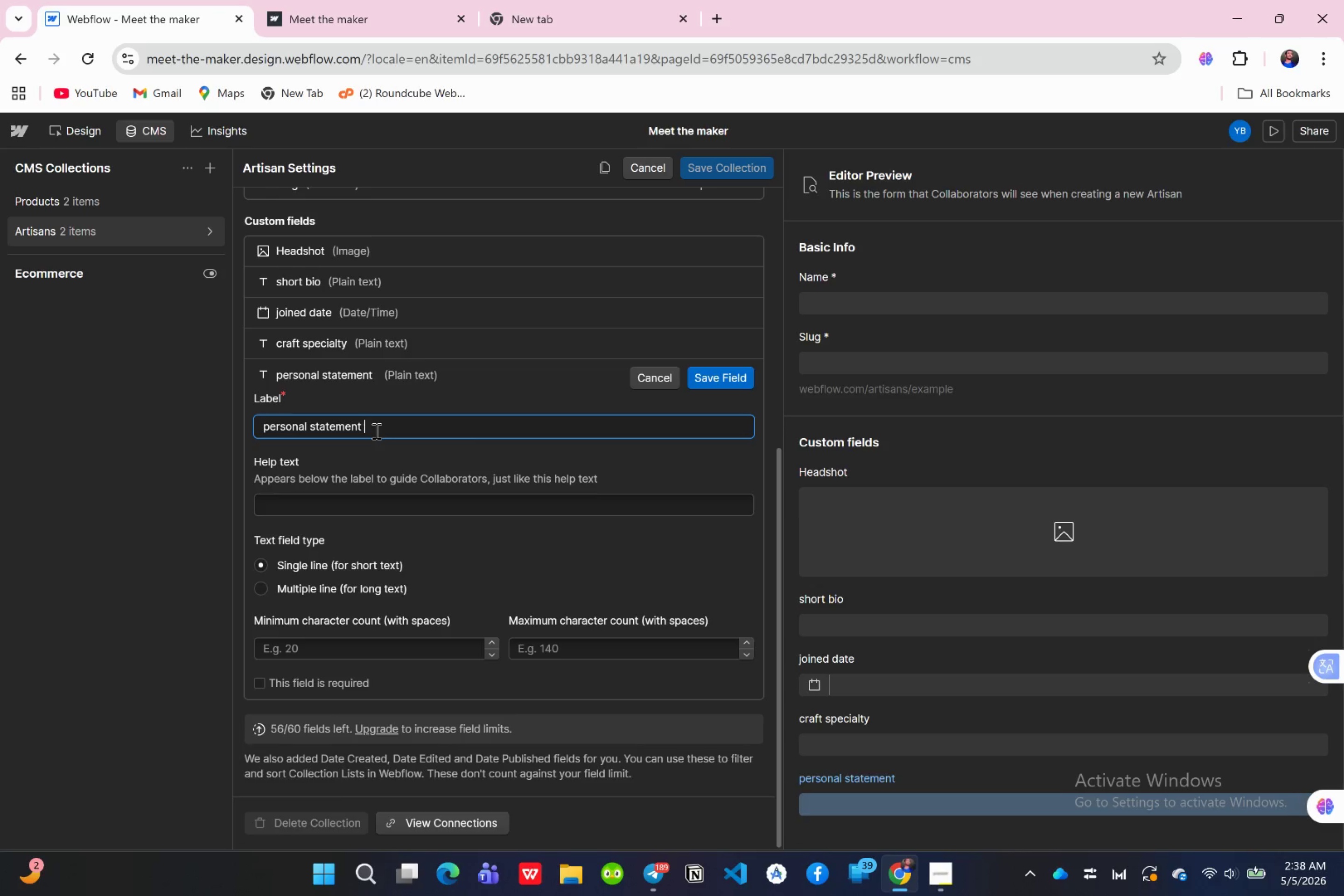 
key(Space)
 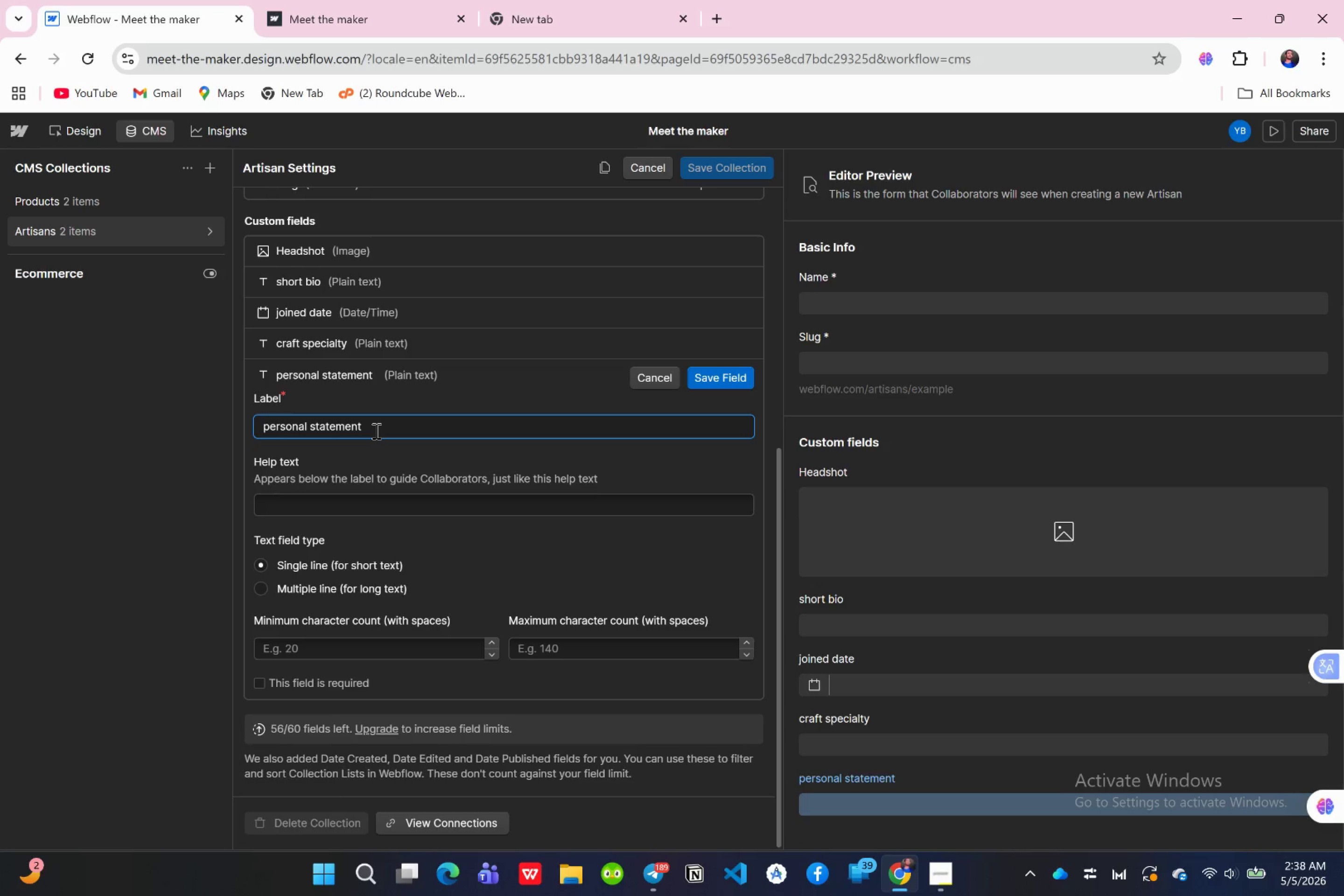 
key(Equal)
 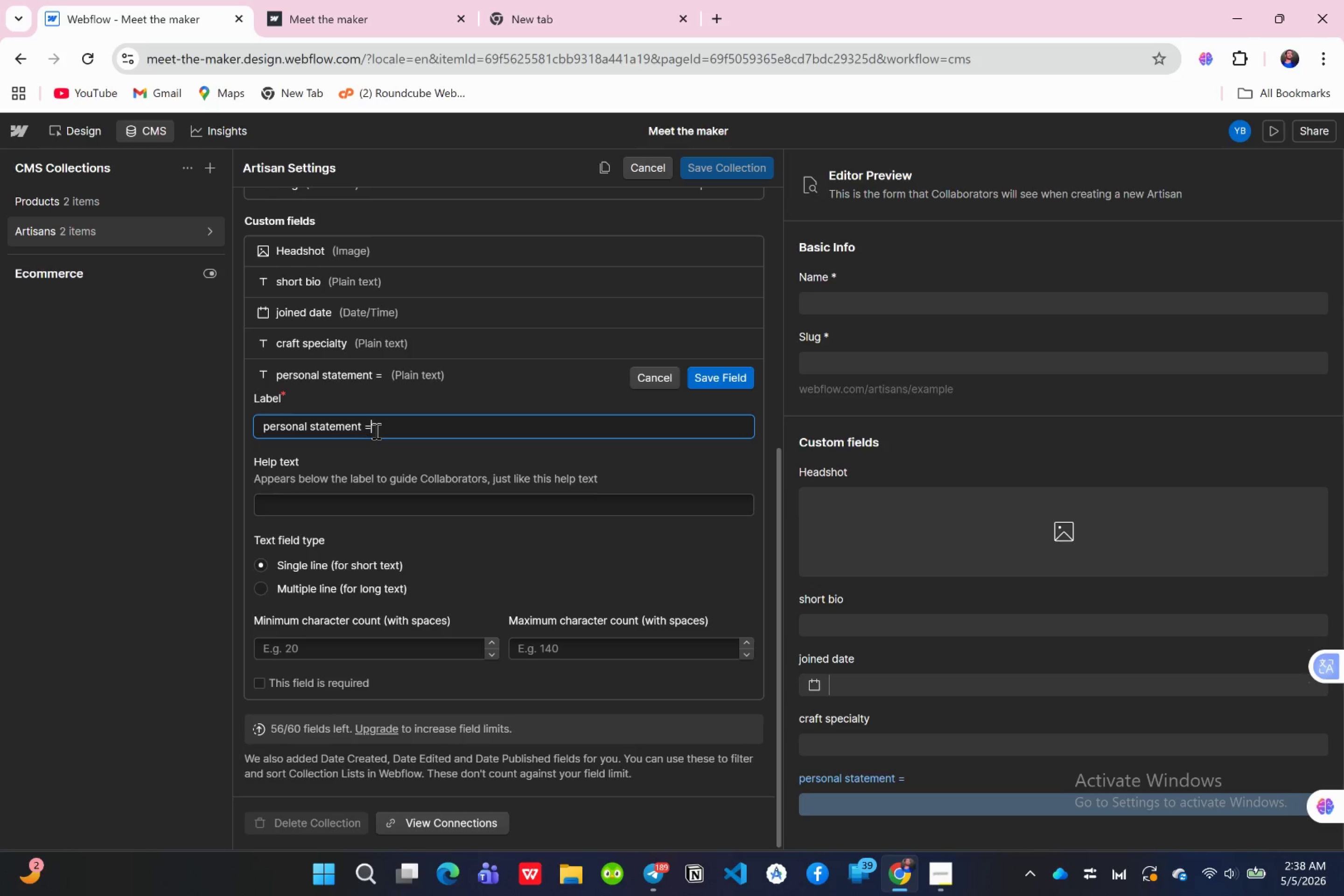 
key(Backspace)
 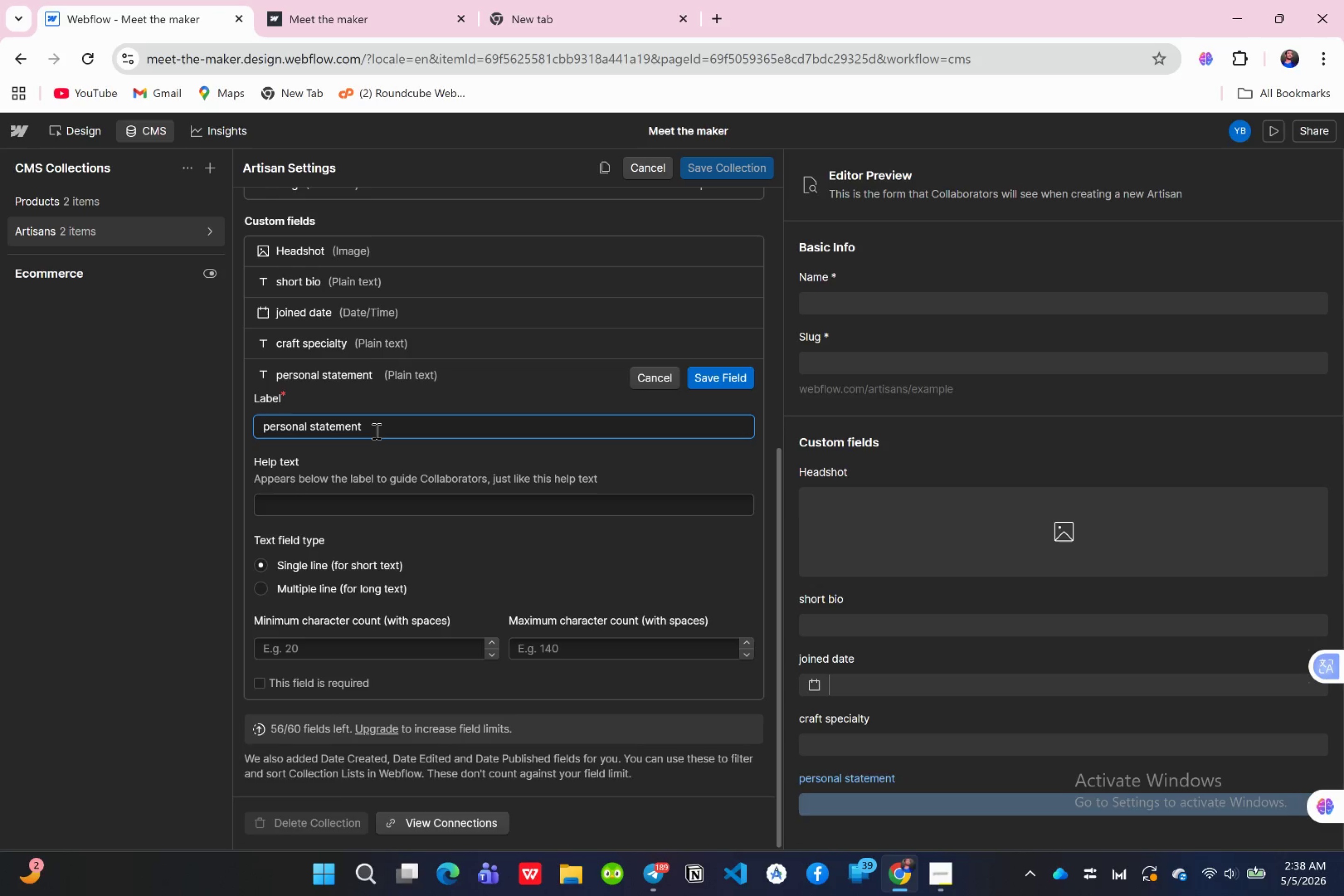 
key(Backspace)
 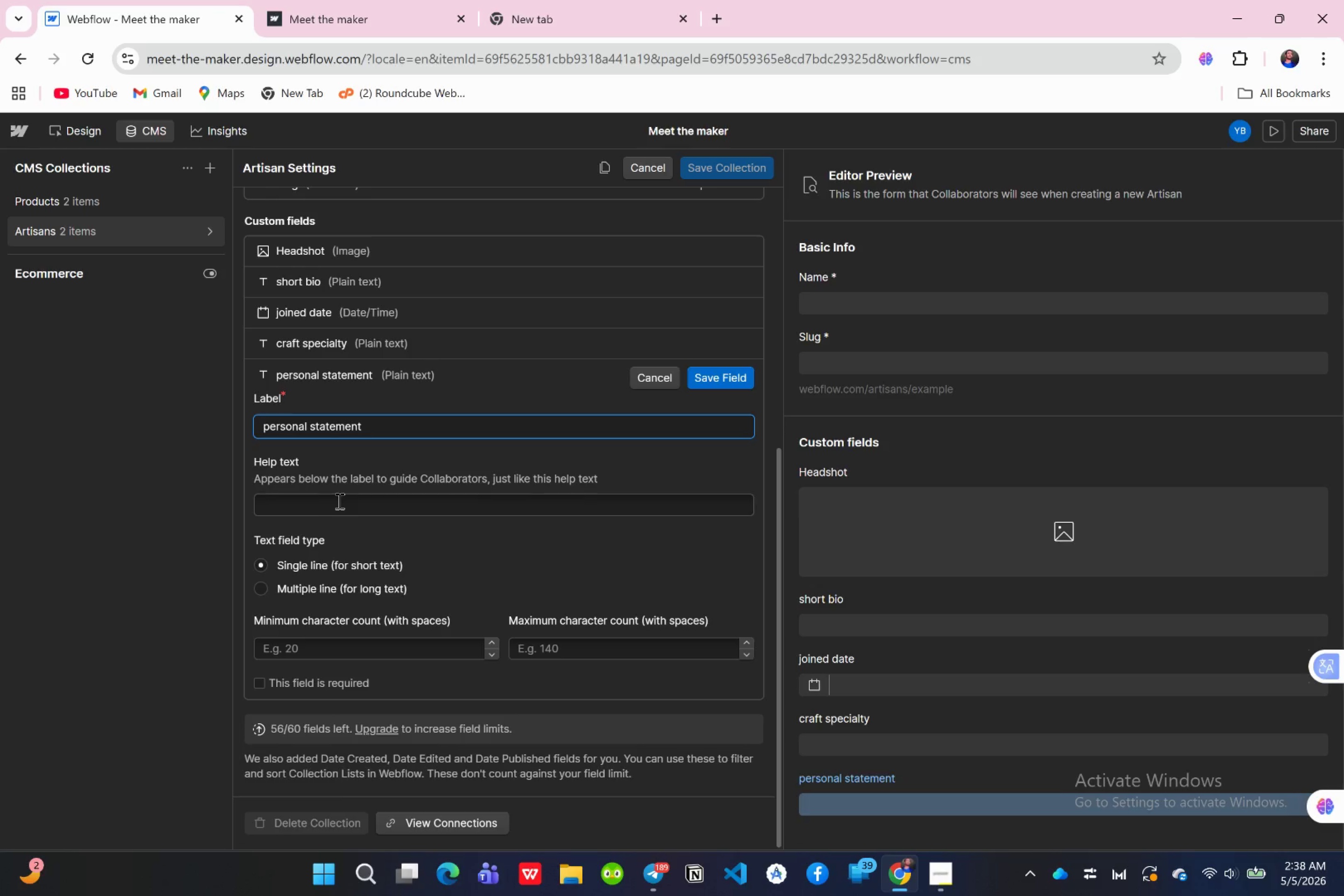 
left_click([327, 512])
 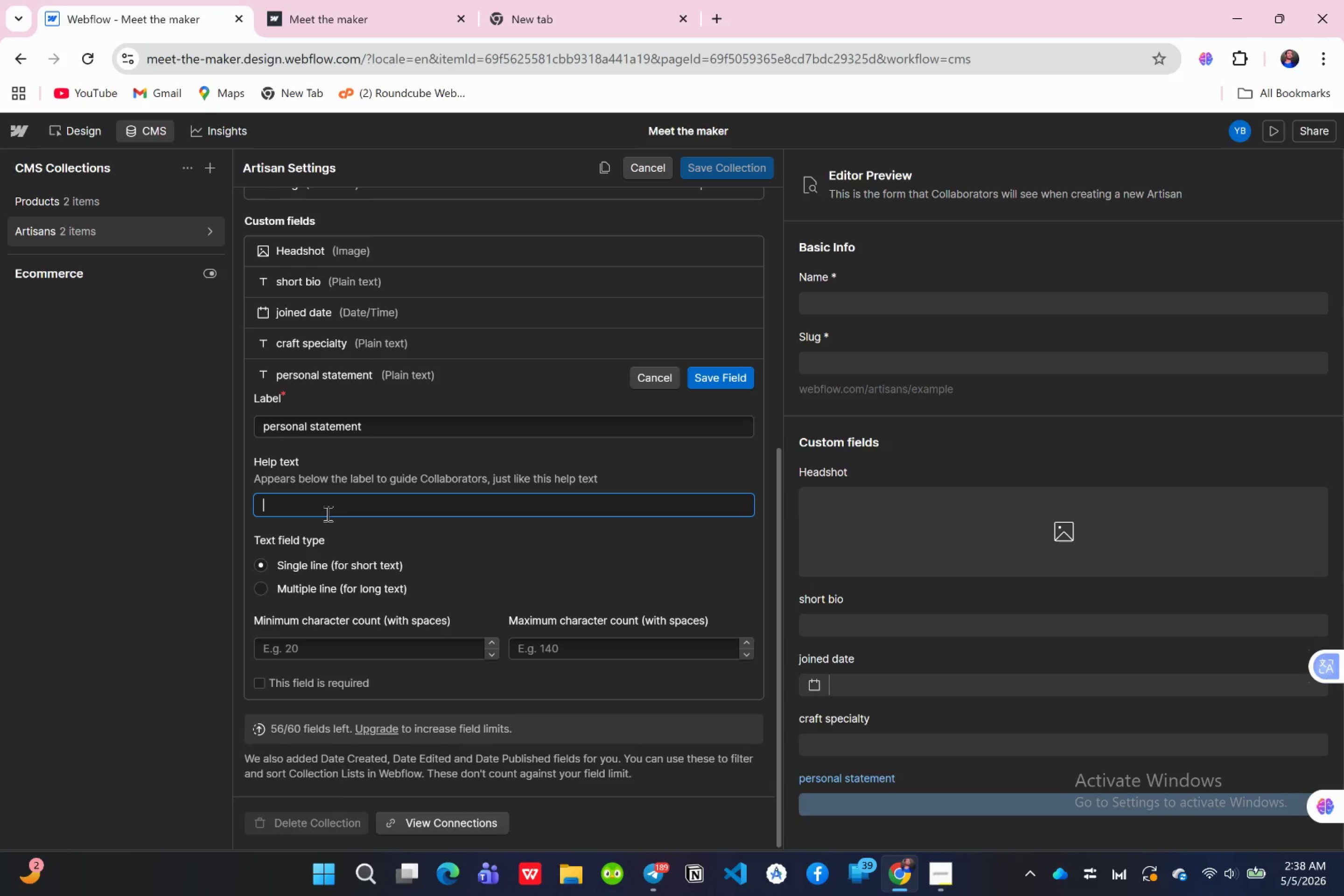 
type(Signiture material )
key(Backspace)
key(Backspace)
type(l)
 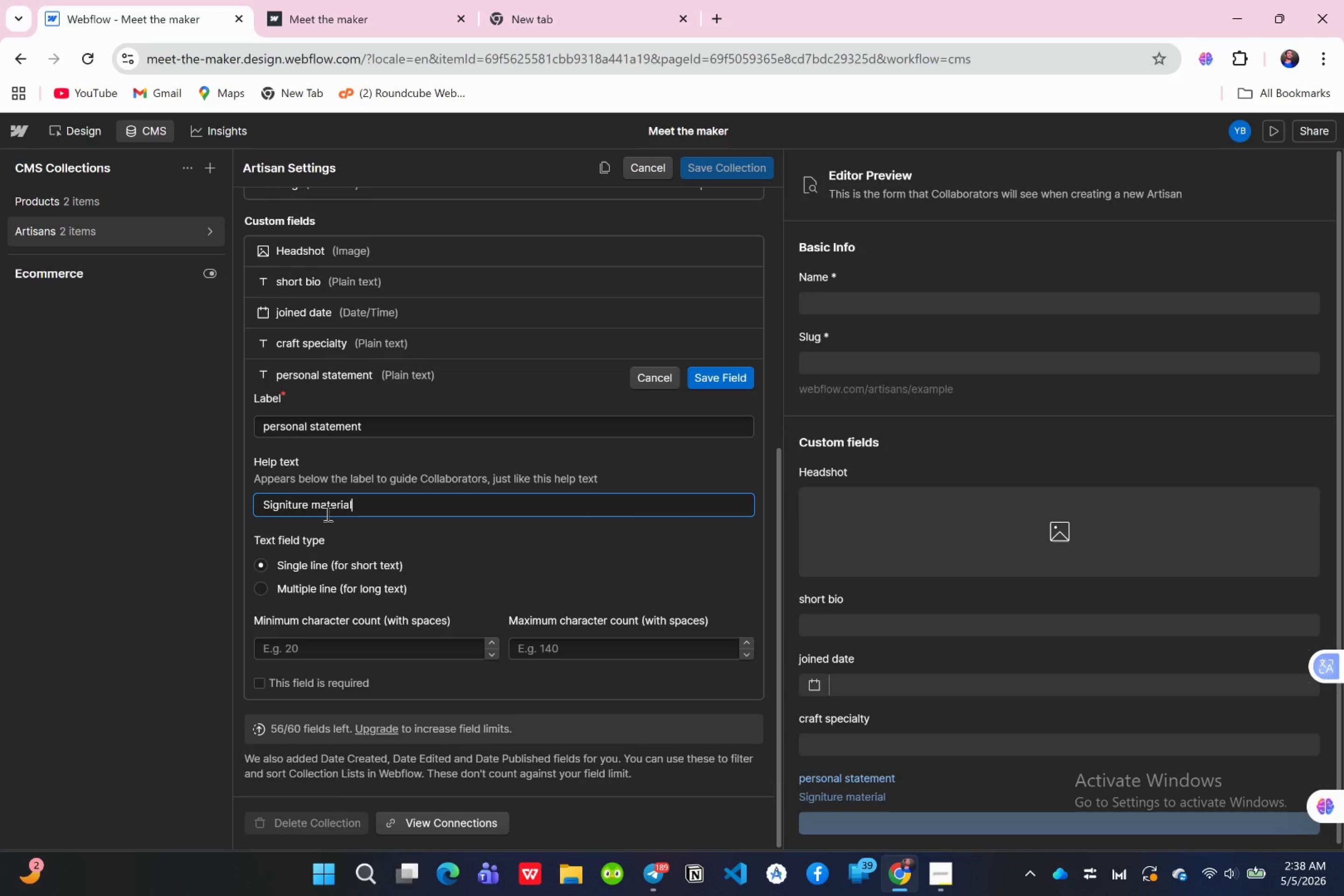 
key(Control+A)
 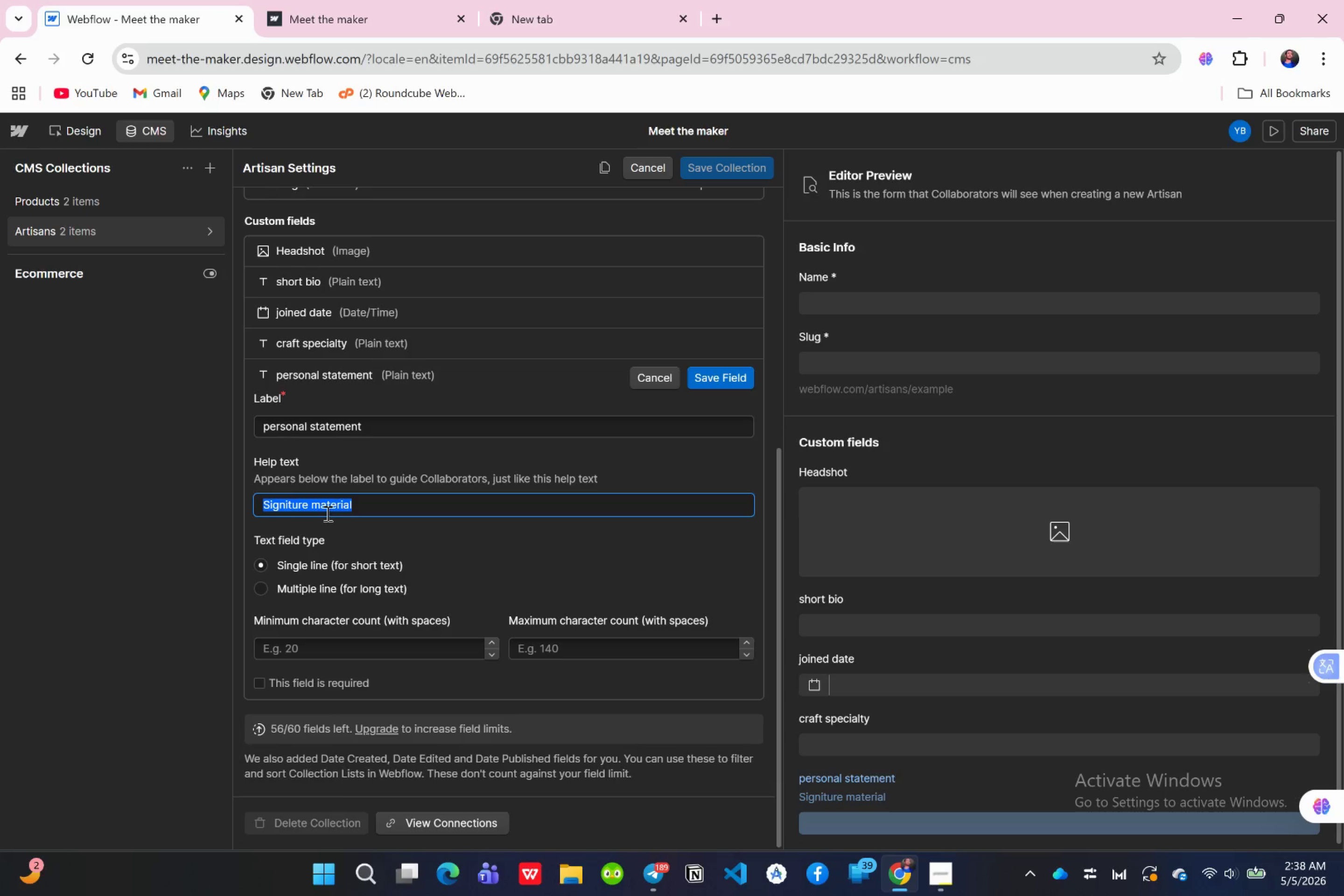 
key(Control+X)
 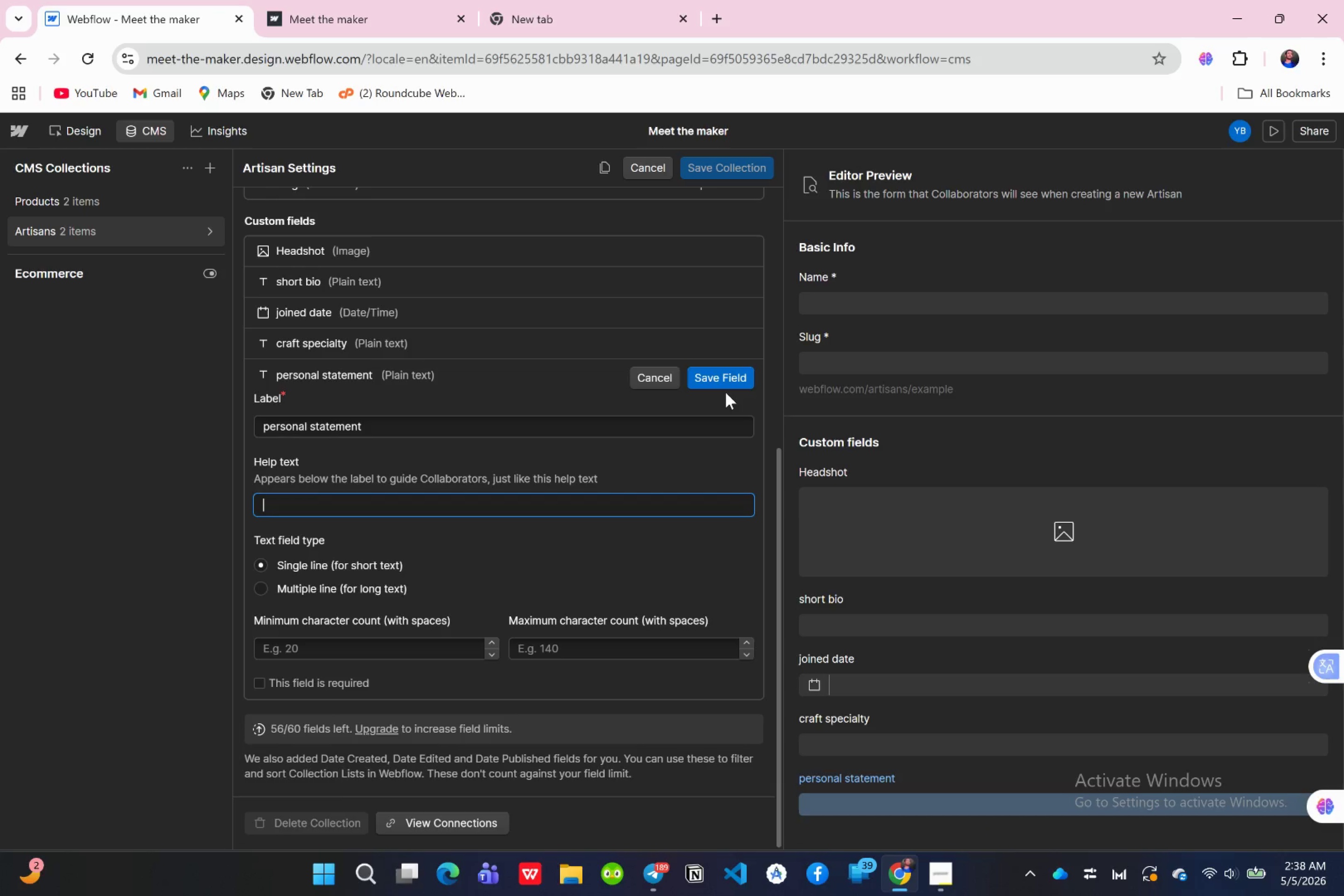 
left_click([727, 381])
 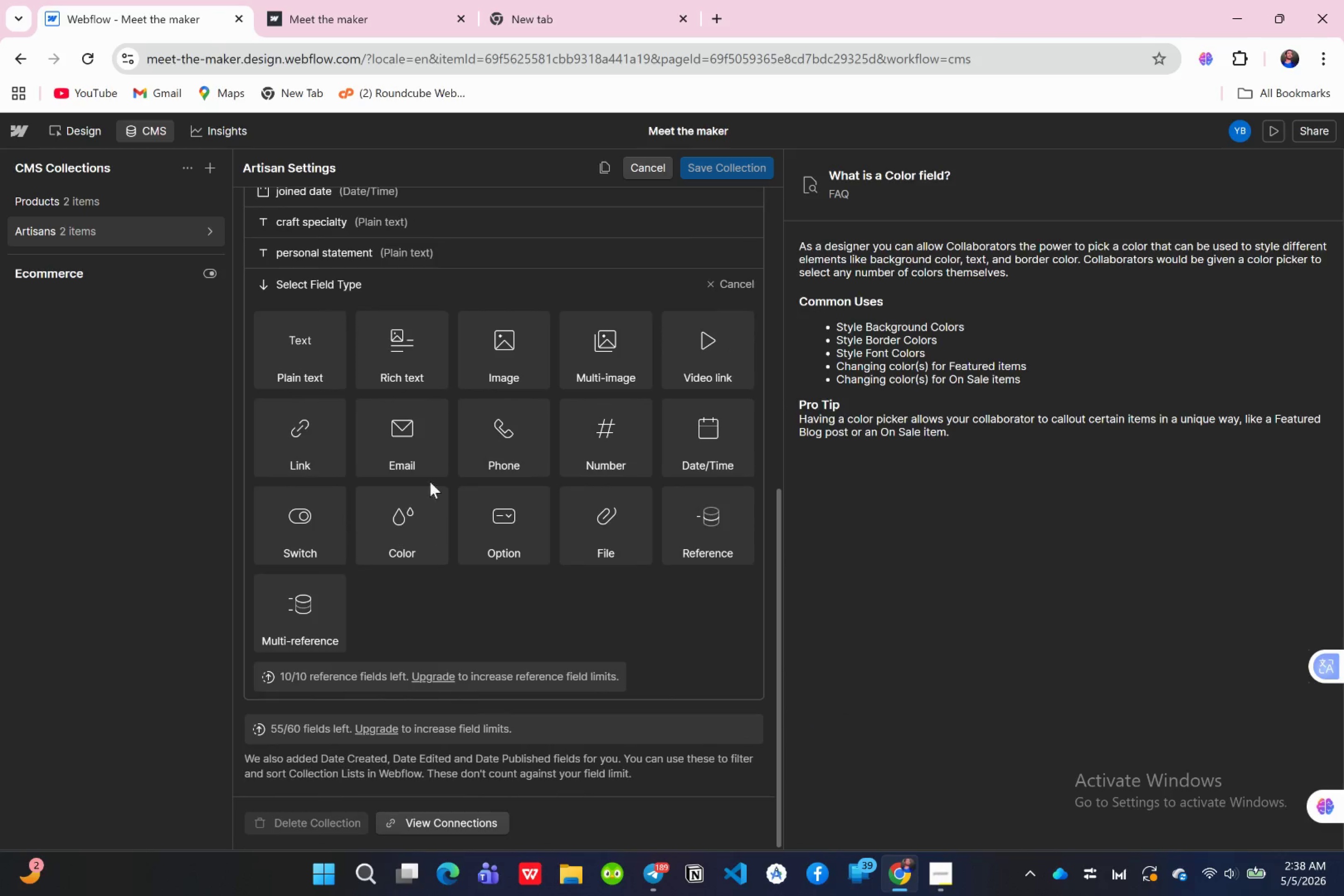 
wait(5.19)
 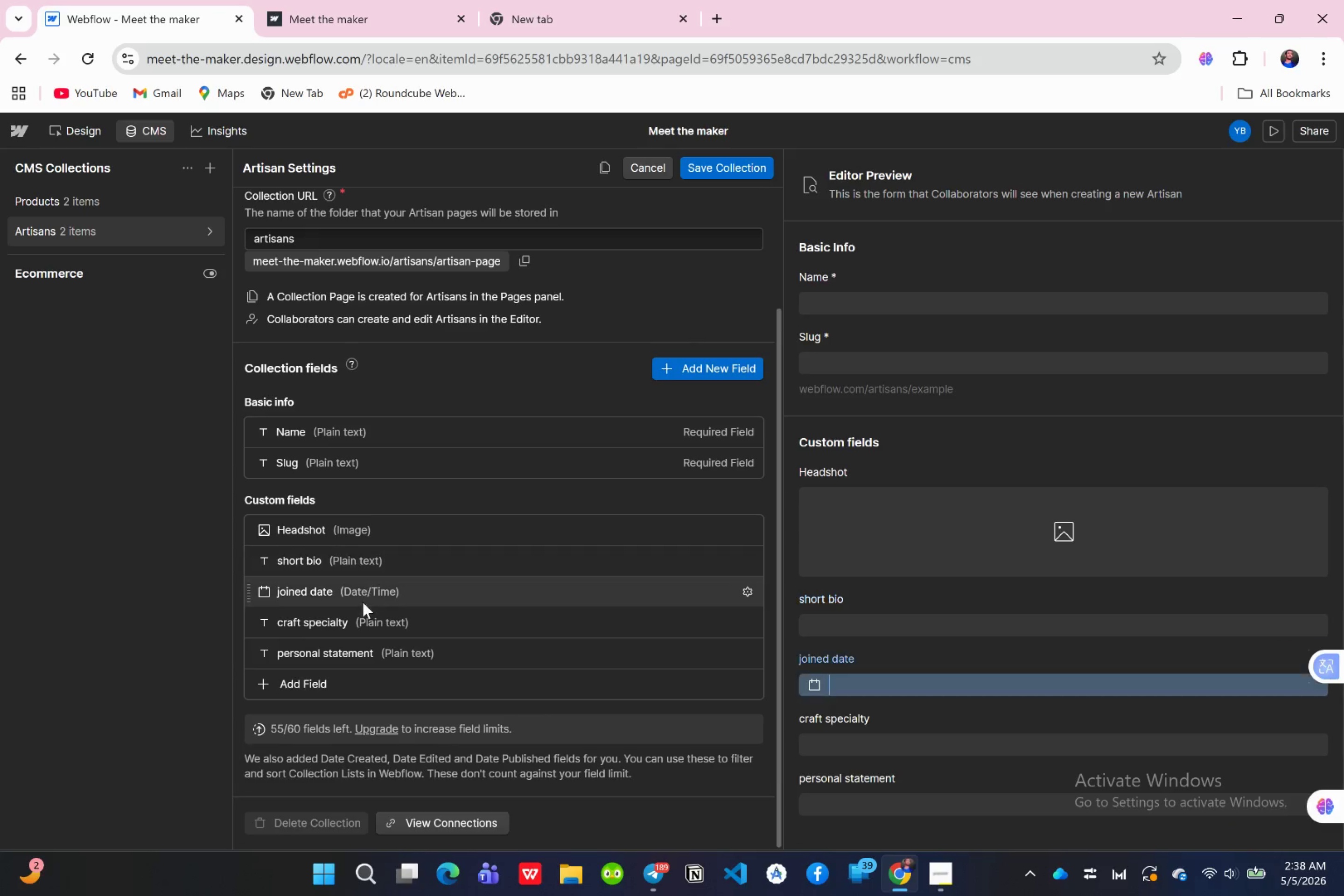 
left_click([298, 351])
 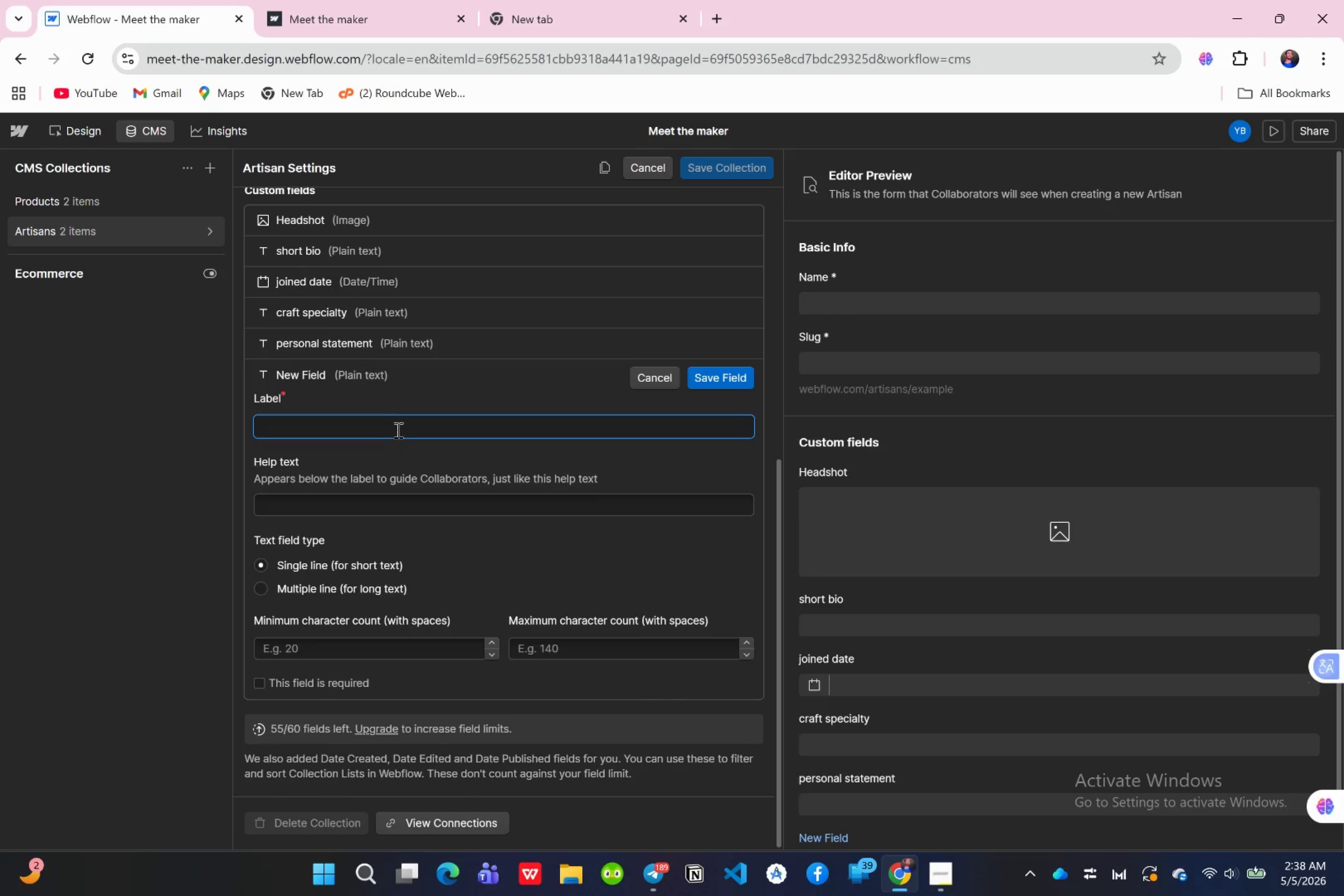 
key(Control+V)
 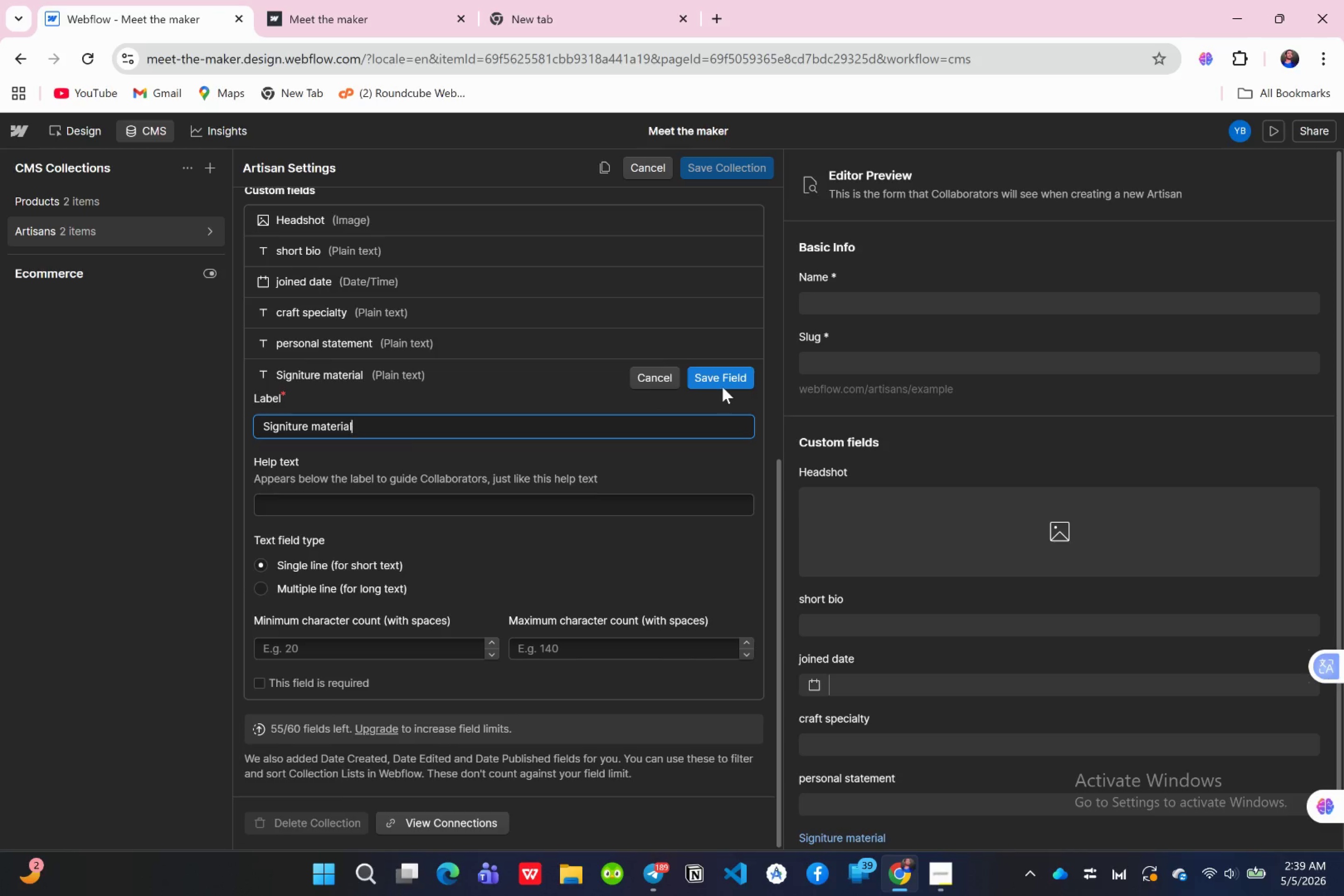 
left_click([722, 385])
 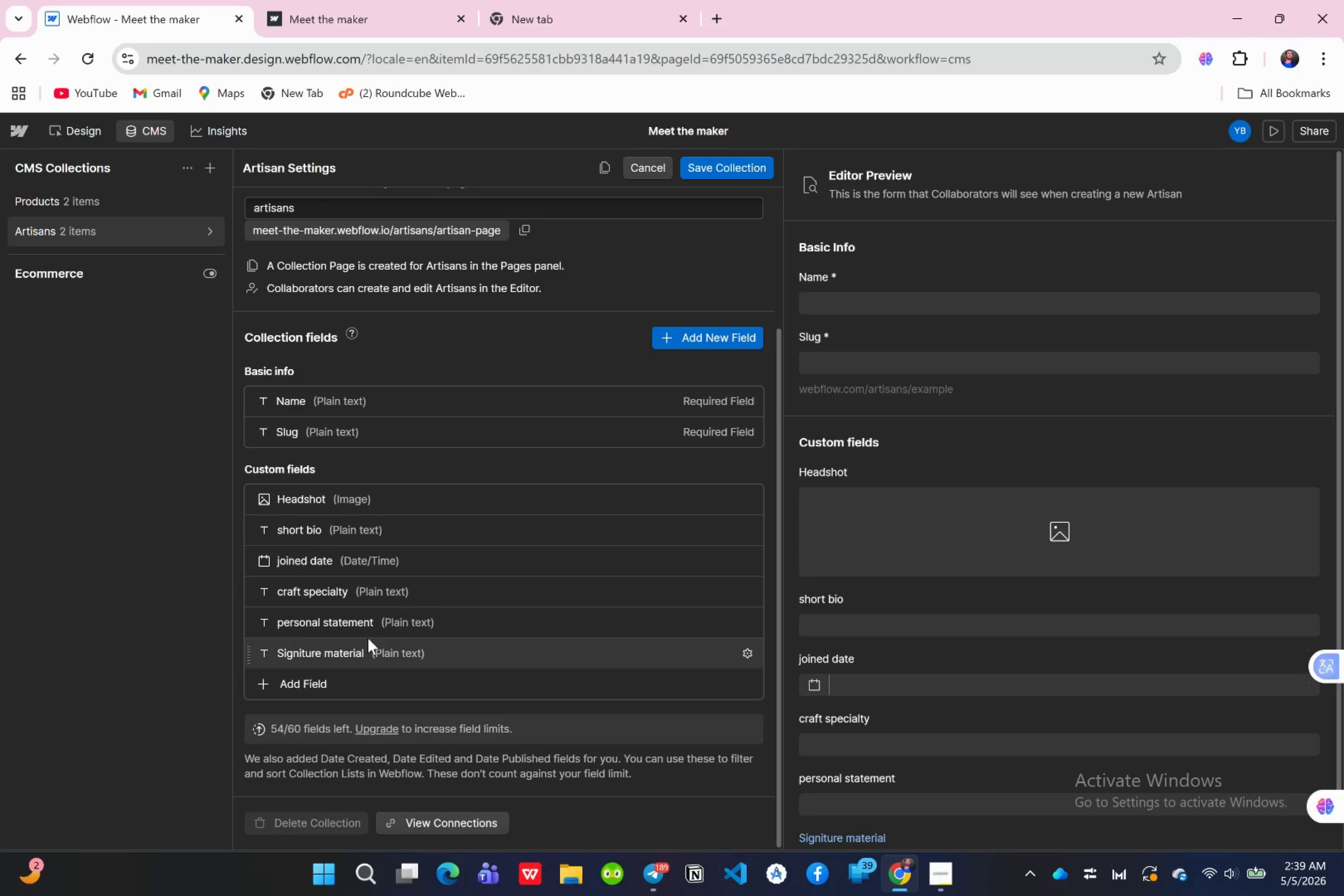 
wait(17.67)
 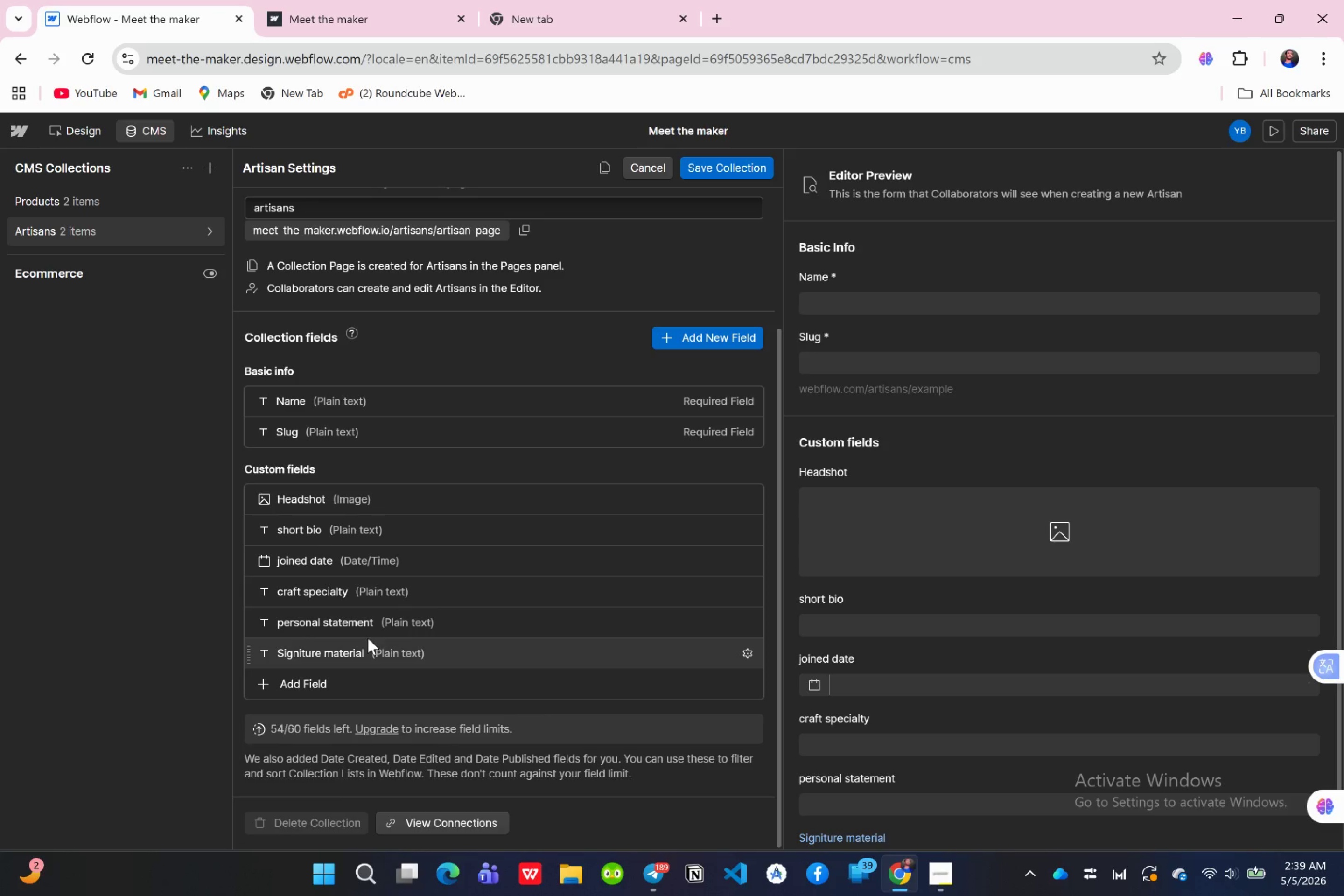 
left_click([696, 168])
 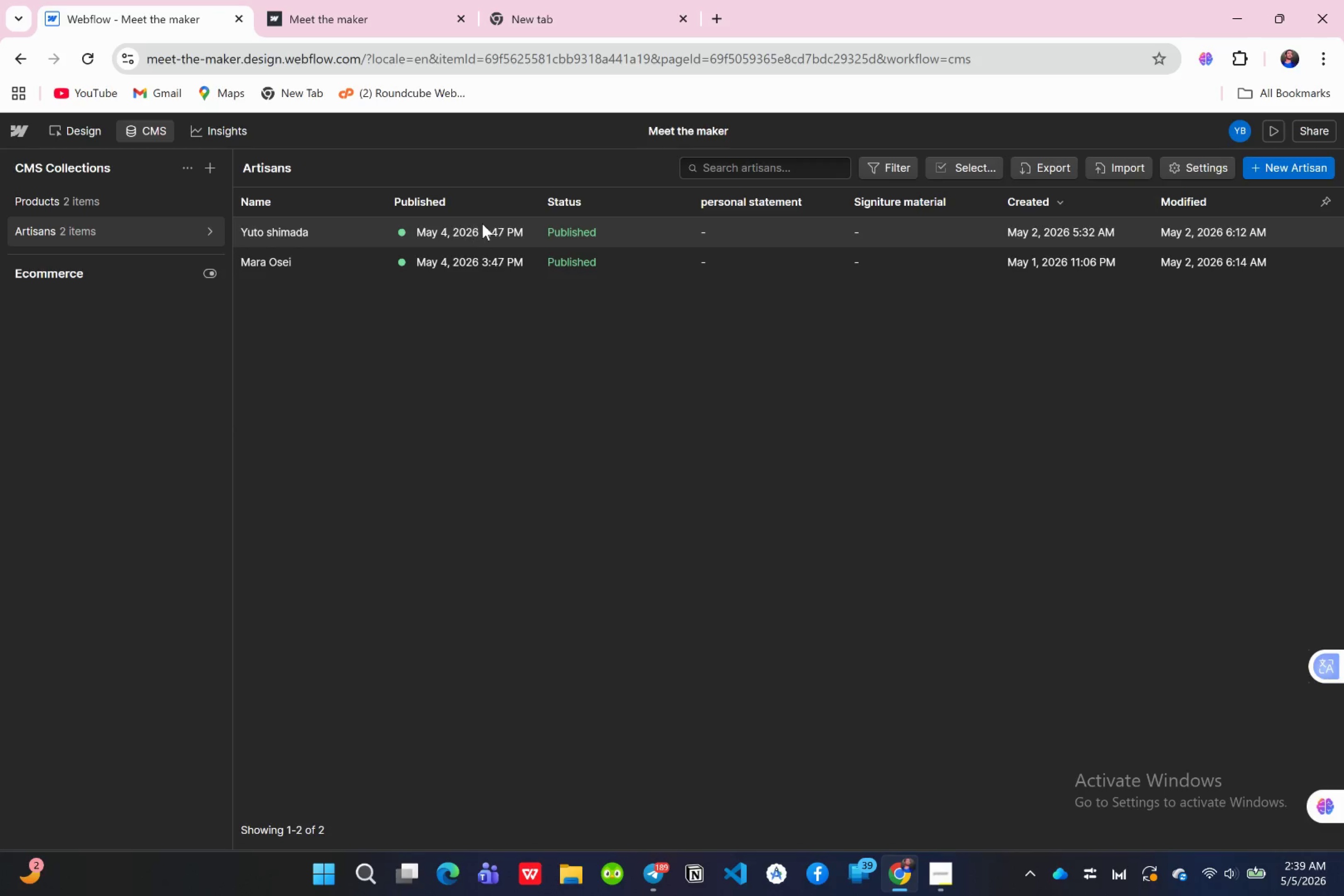 
left_click([482, 224])
 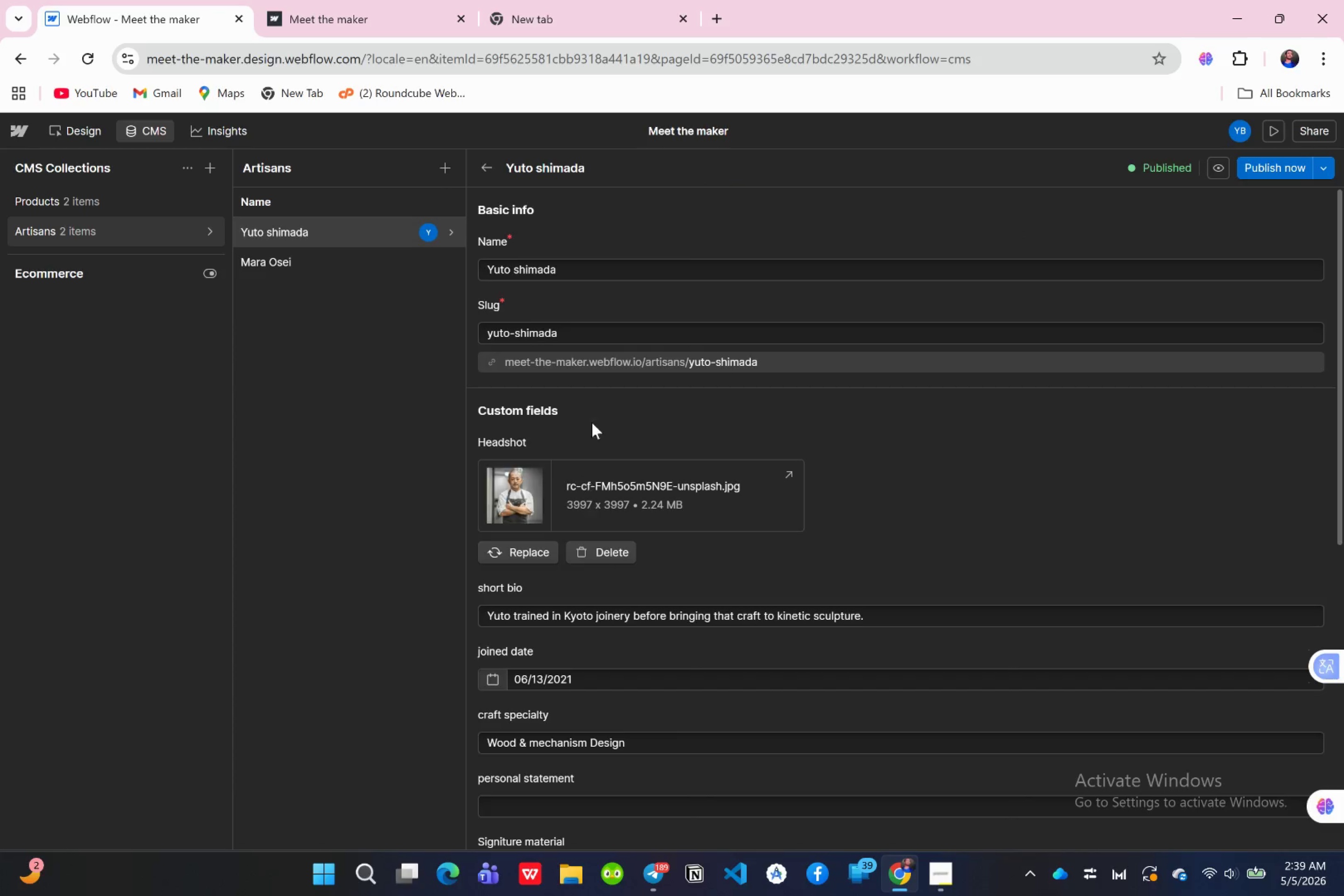 
scroll: coordinate [597, 365], scroll_direction: down, amount: 1.0
 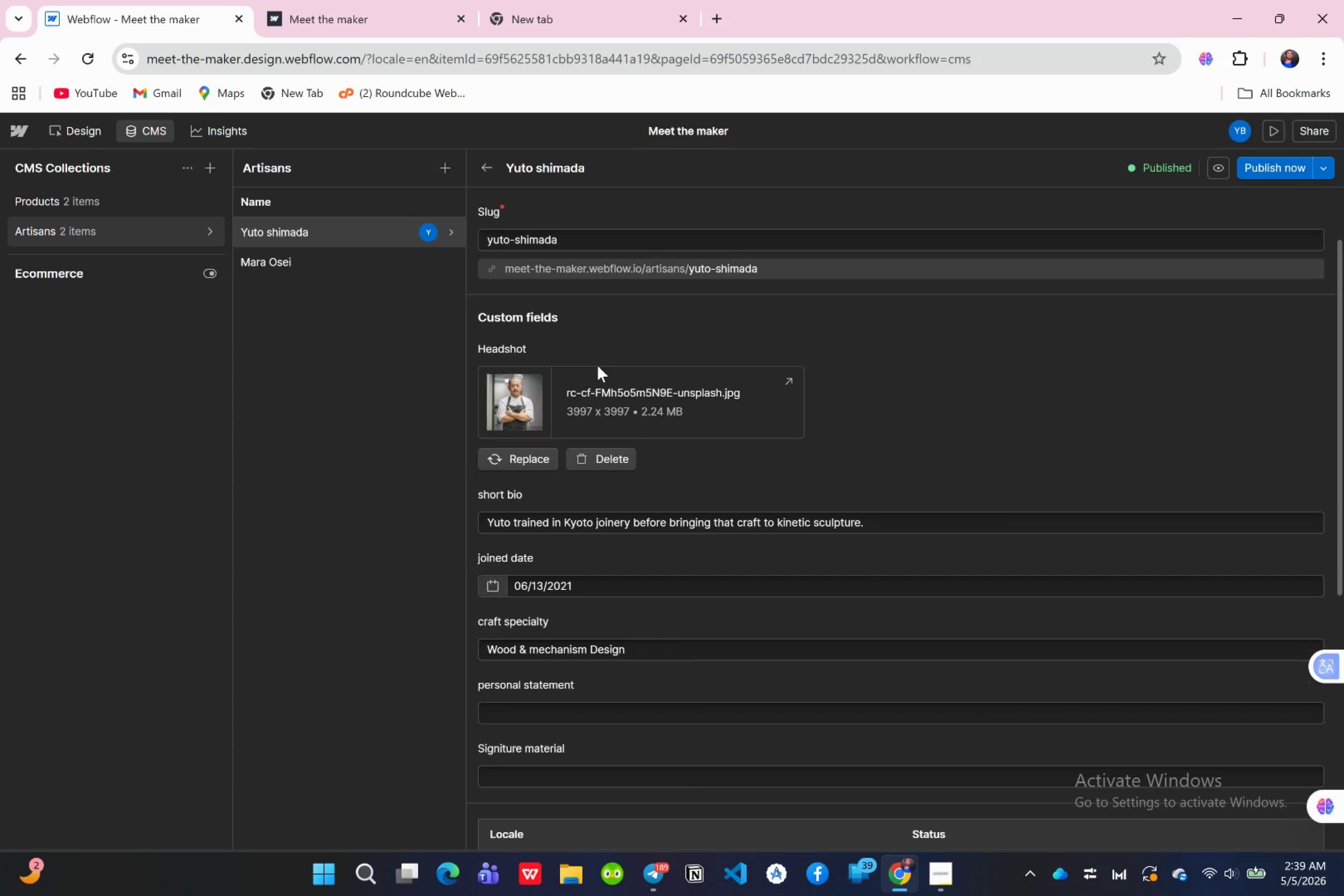 
scroll: coordinate [597, 365], scroll_direction: up, amount: 2.0
 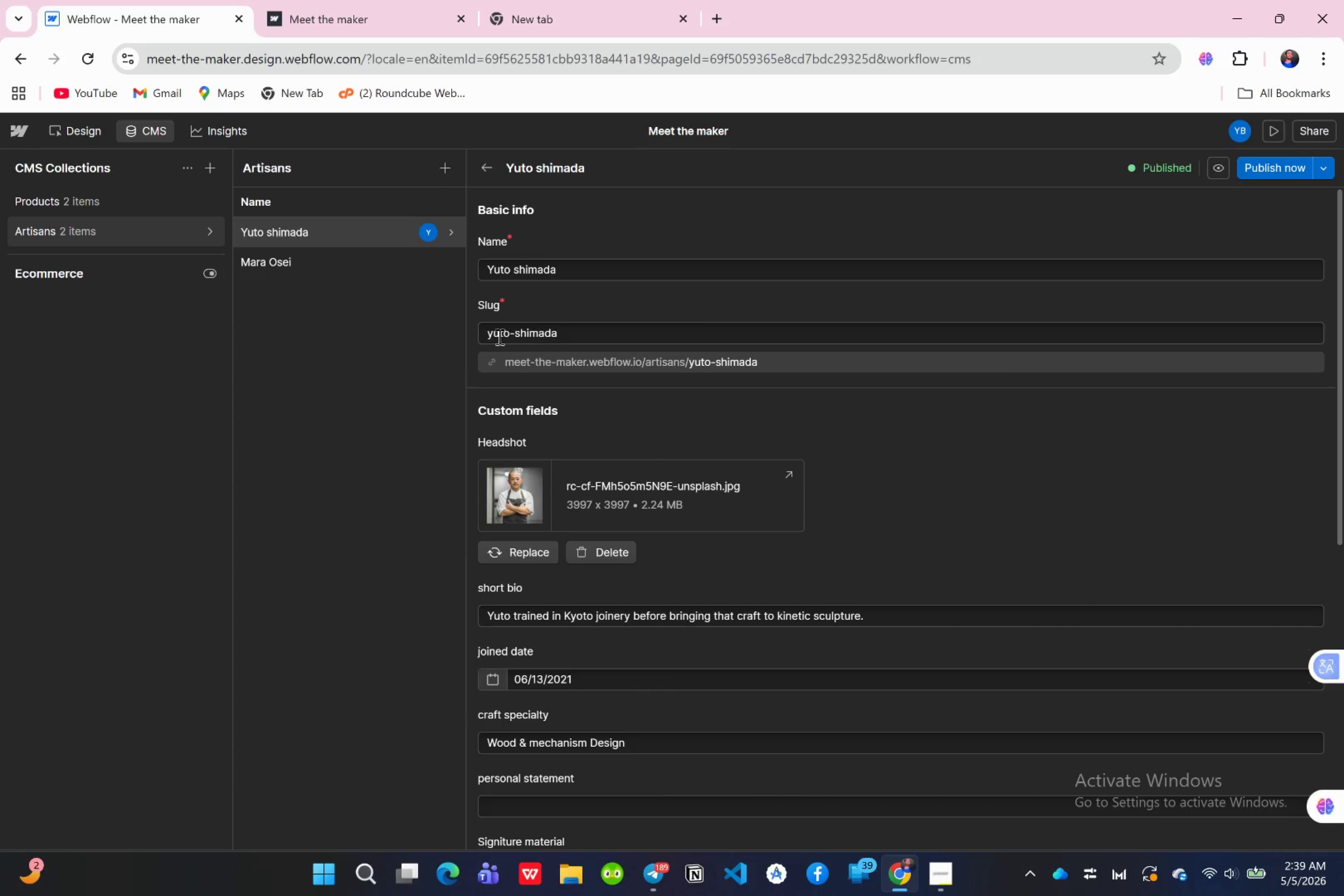 
left_click([490, 330])
 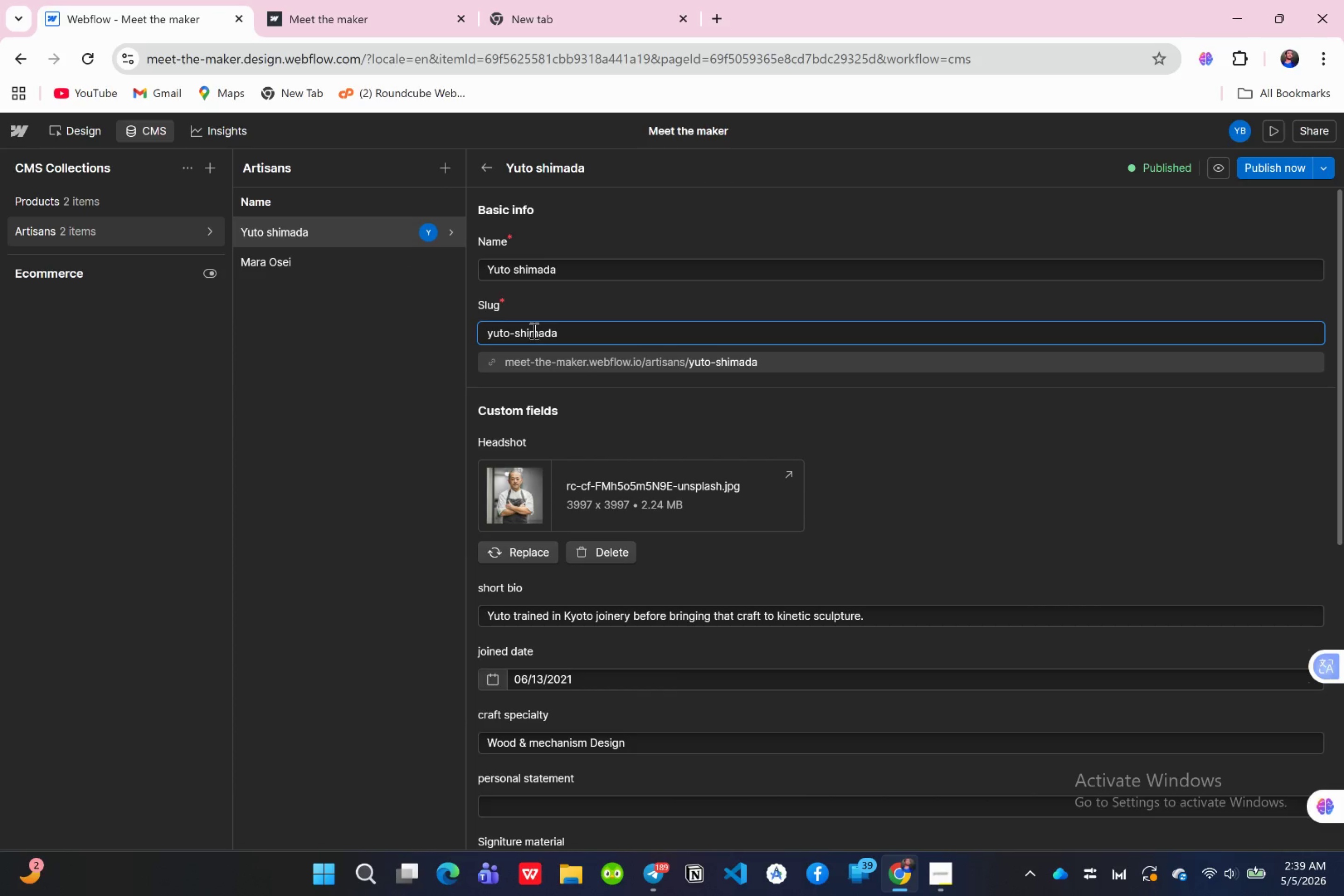 
key(ArrowRight)
 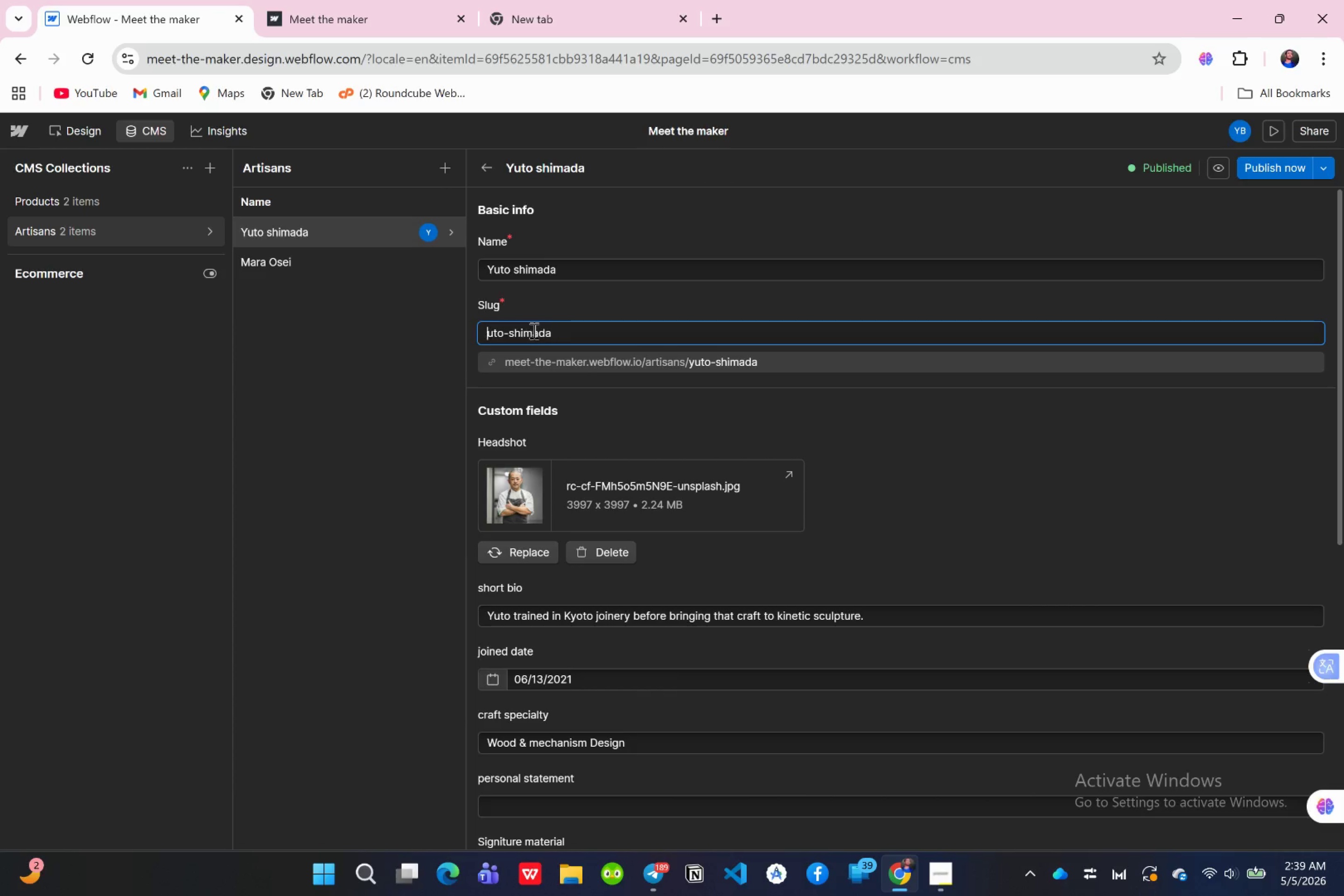 
key(Backspace)
 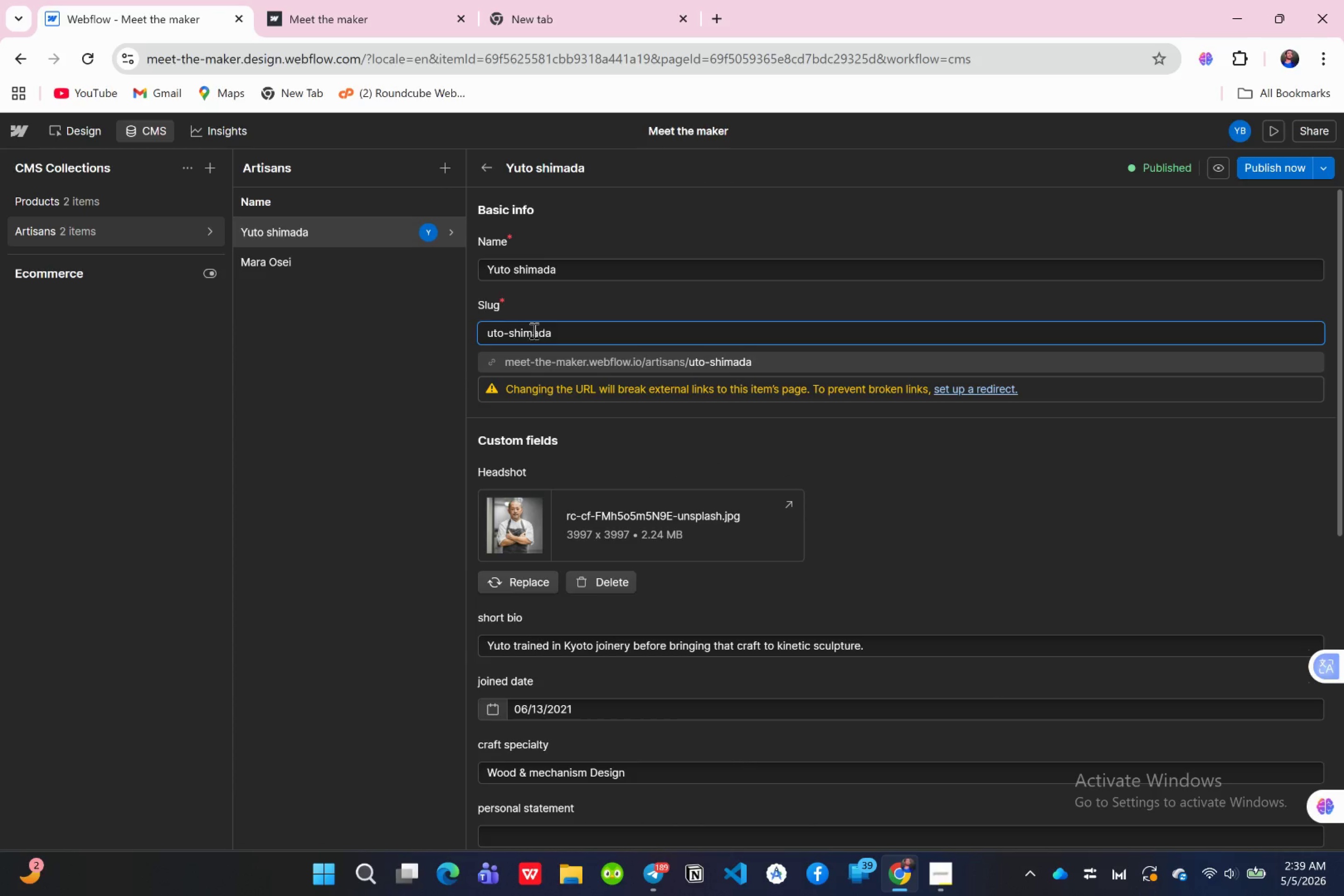 
key(CapsLock)
 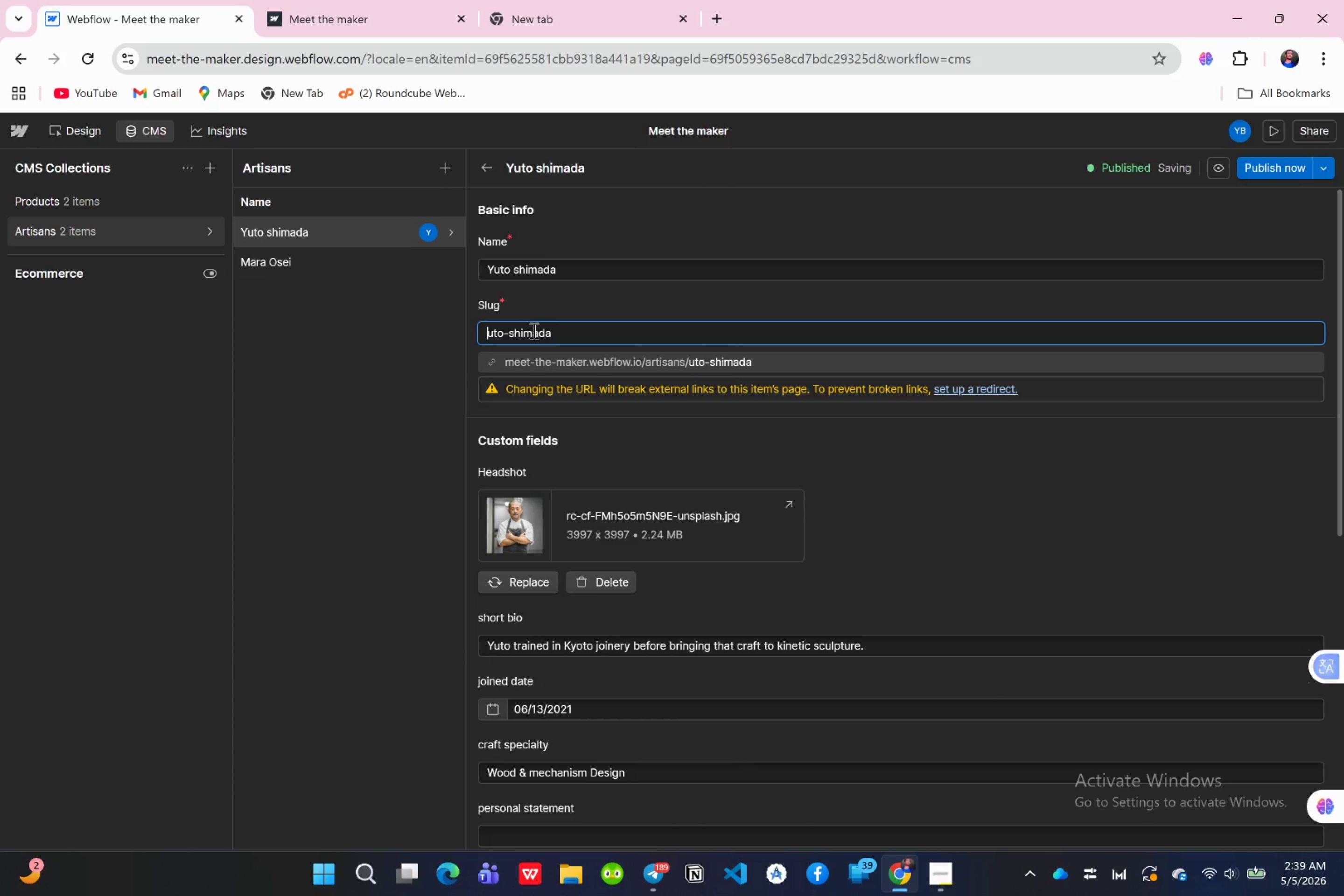 
key(Y)
 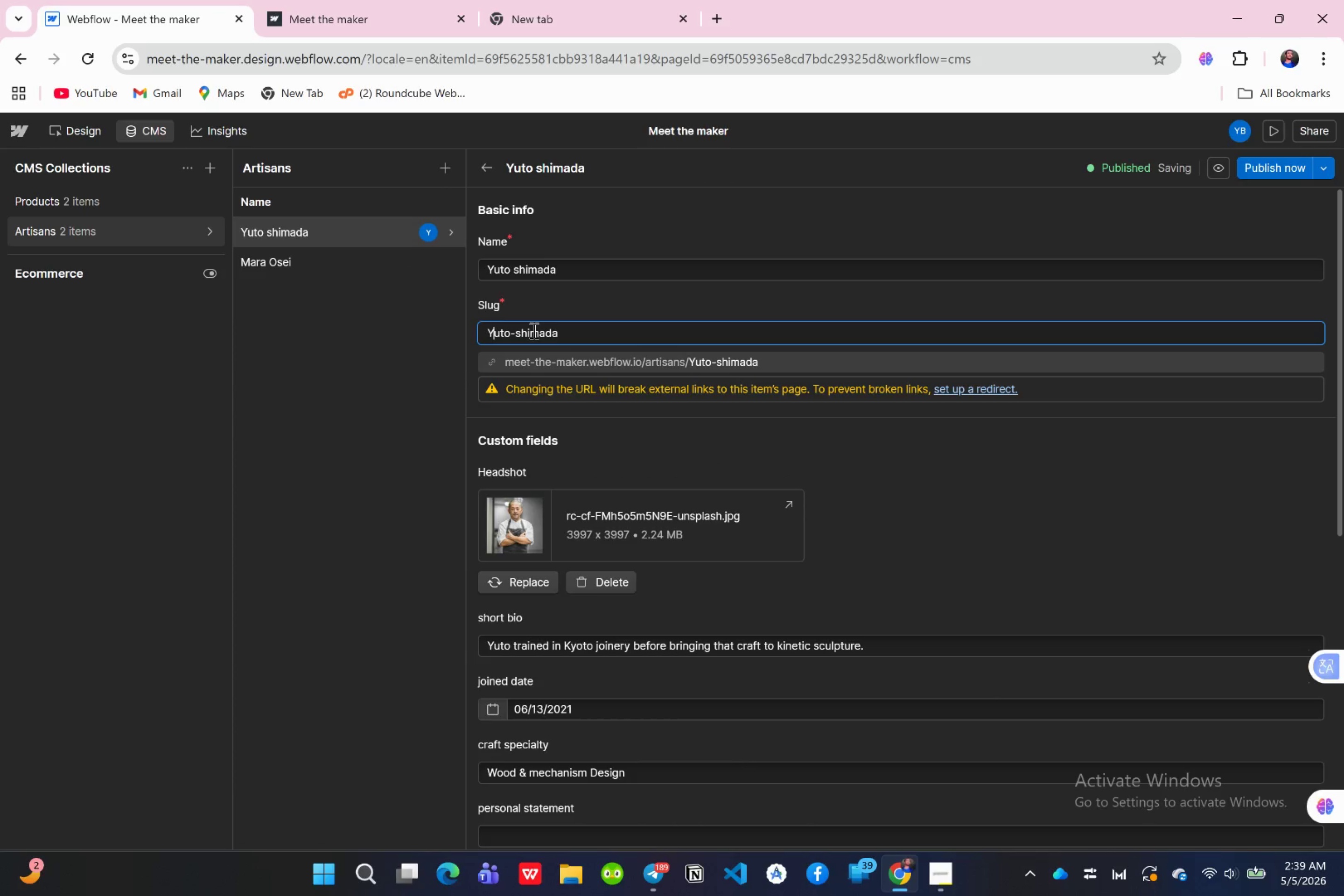 
key(CapsLock)
 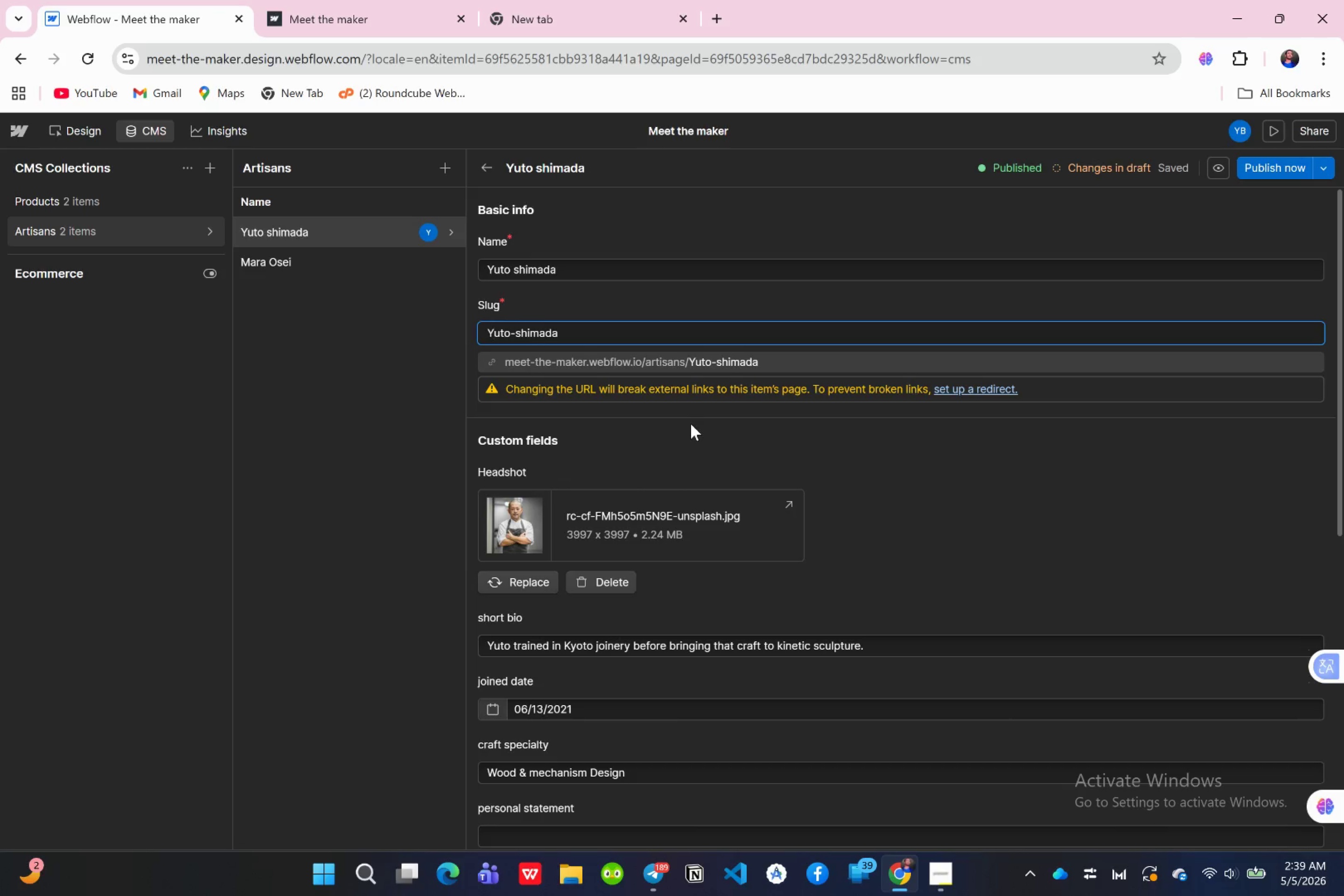 
wait(6.1)
 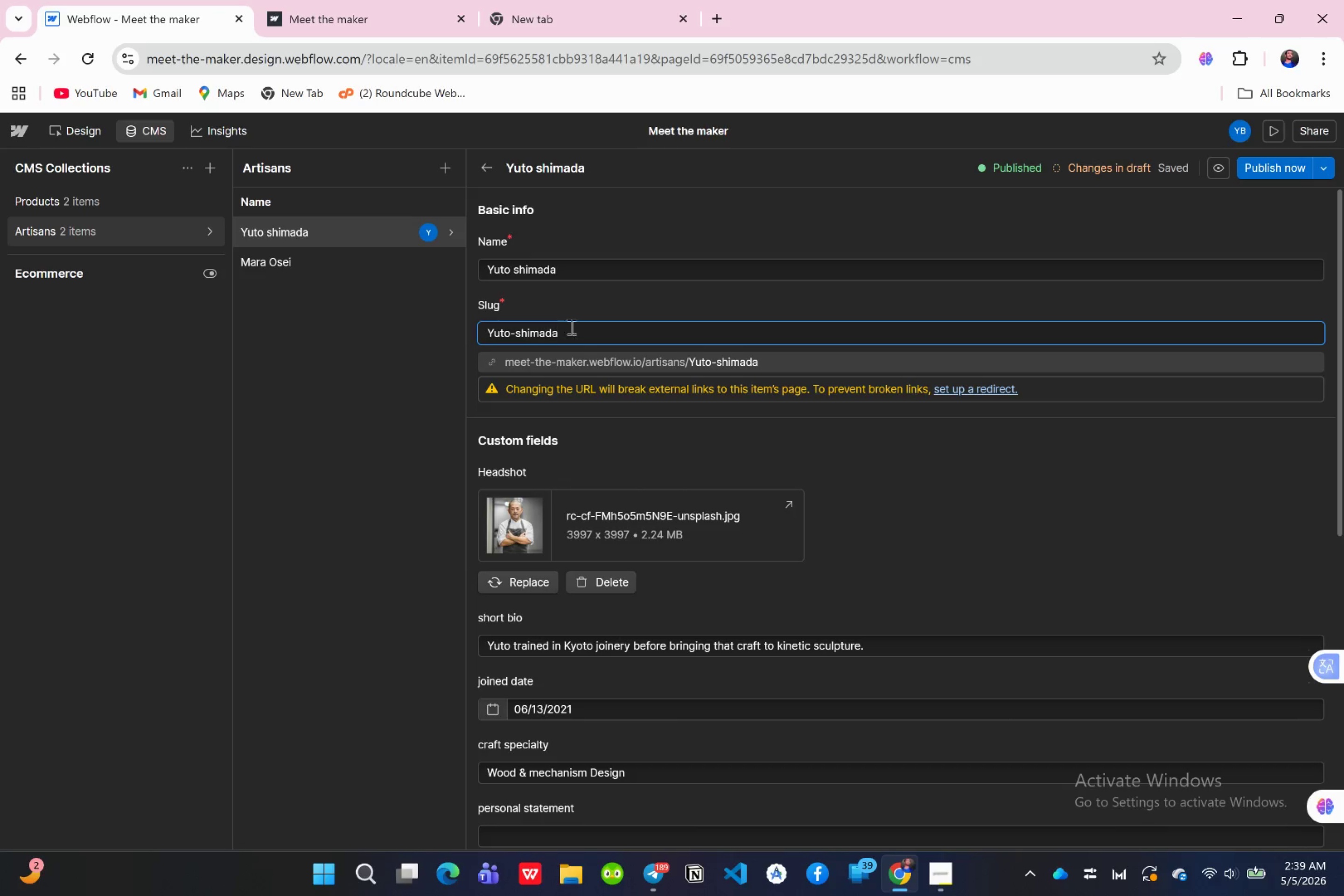 
key(Backspace)
 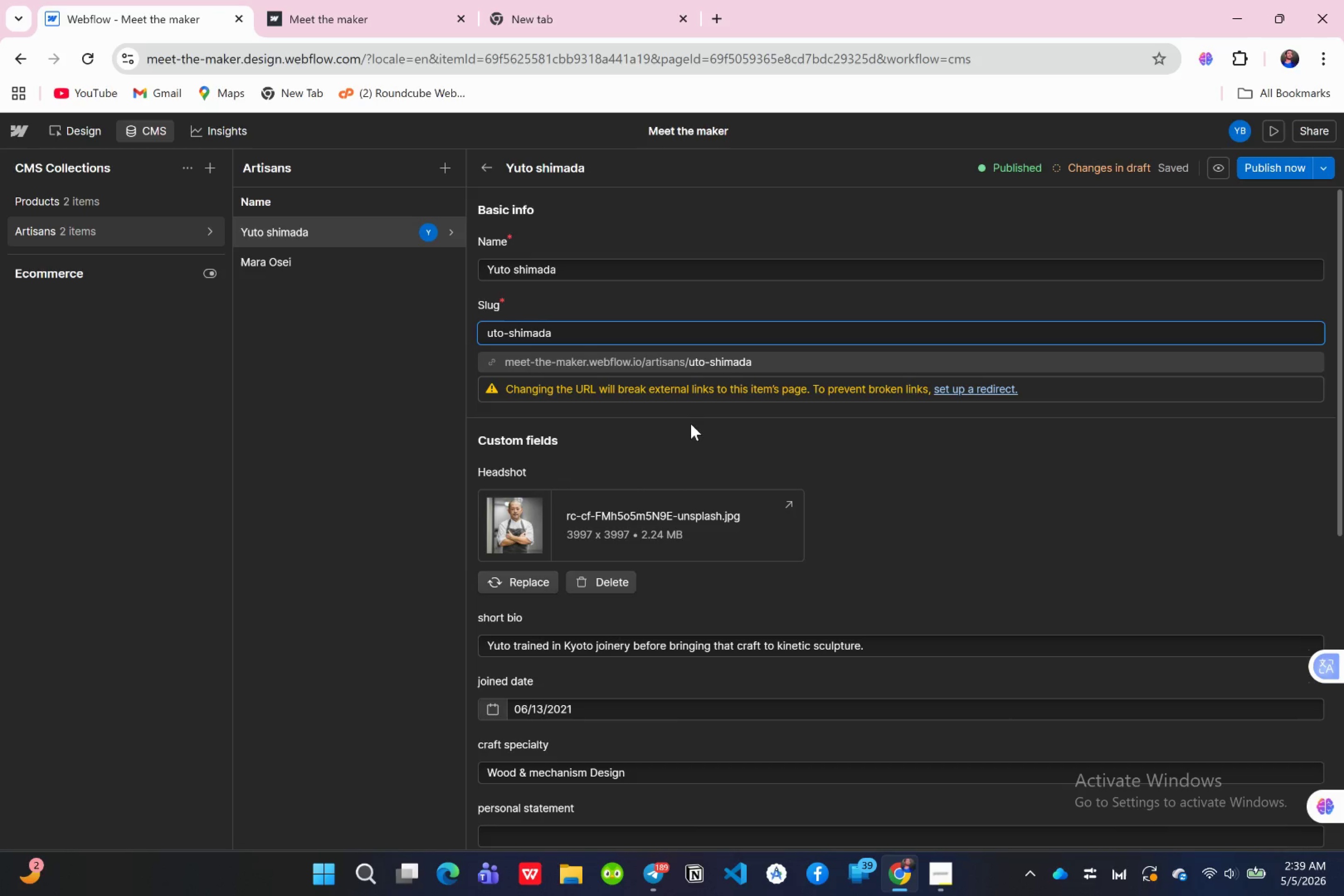 
key(Y)
 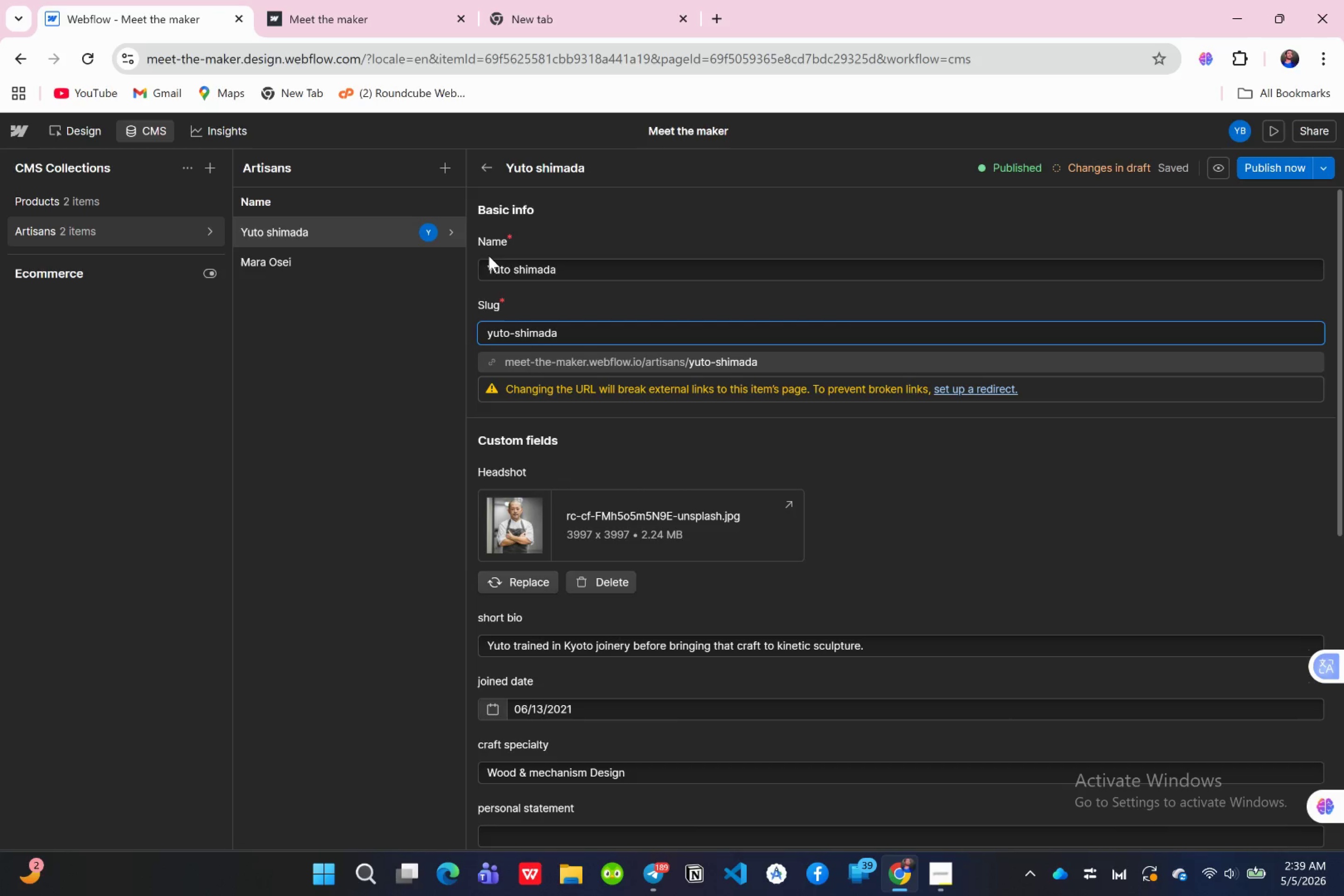 
left_click([489, 267])
 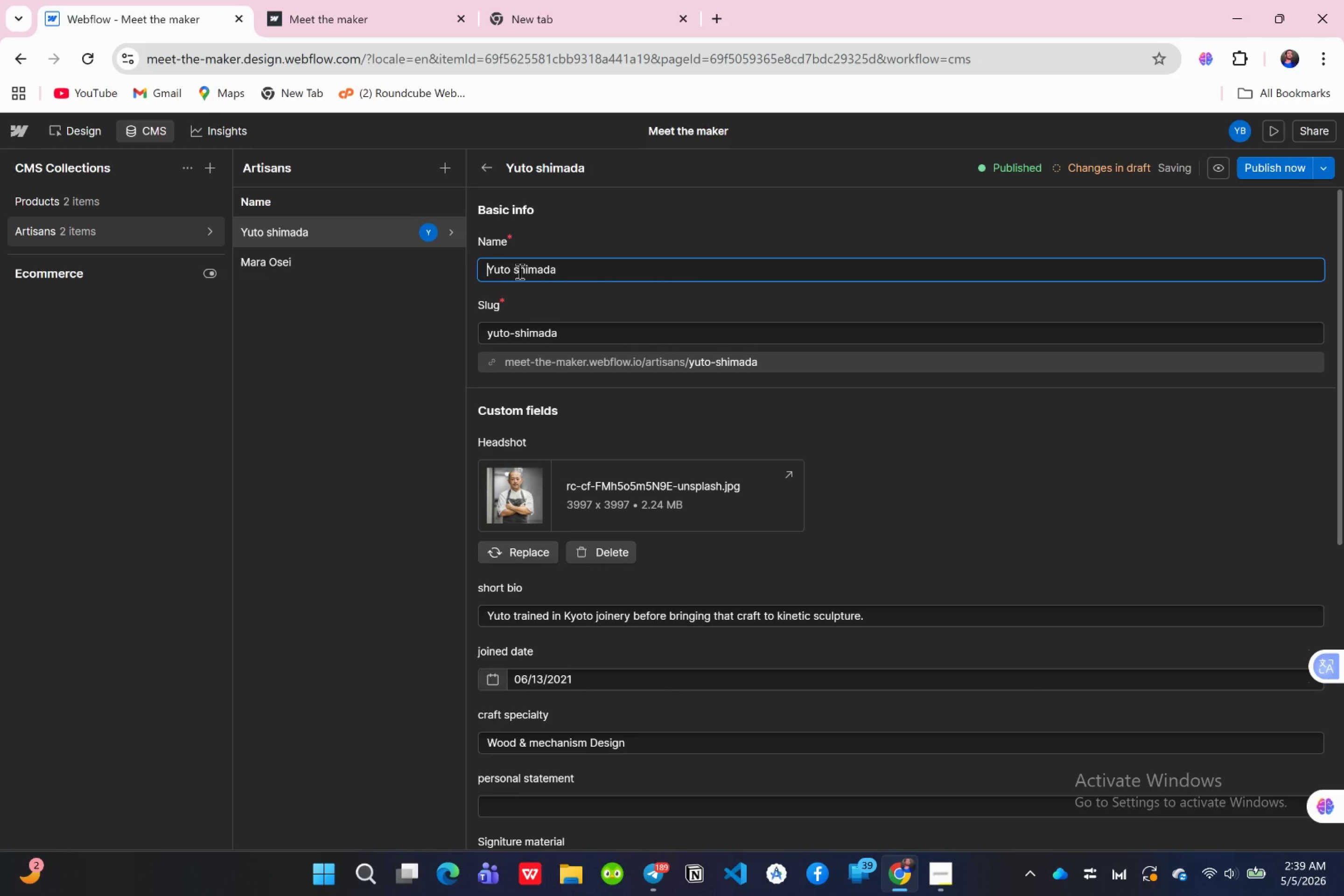 
key(ArrowRight)
 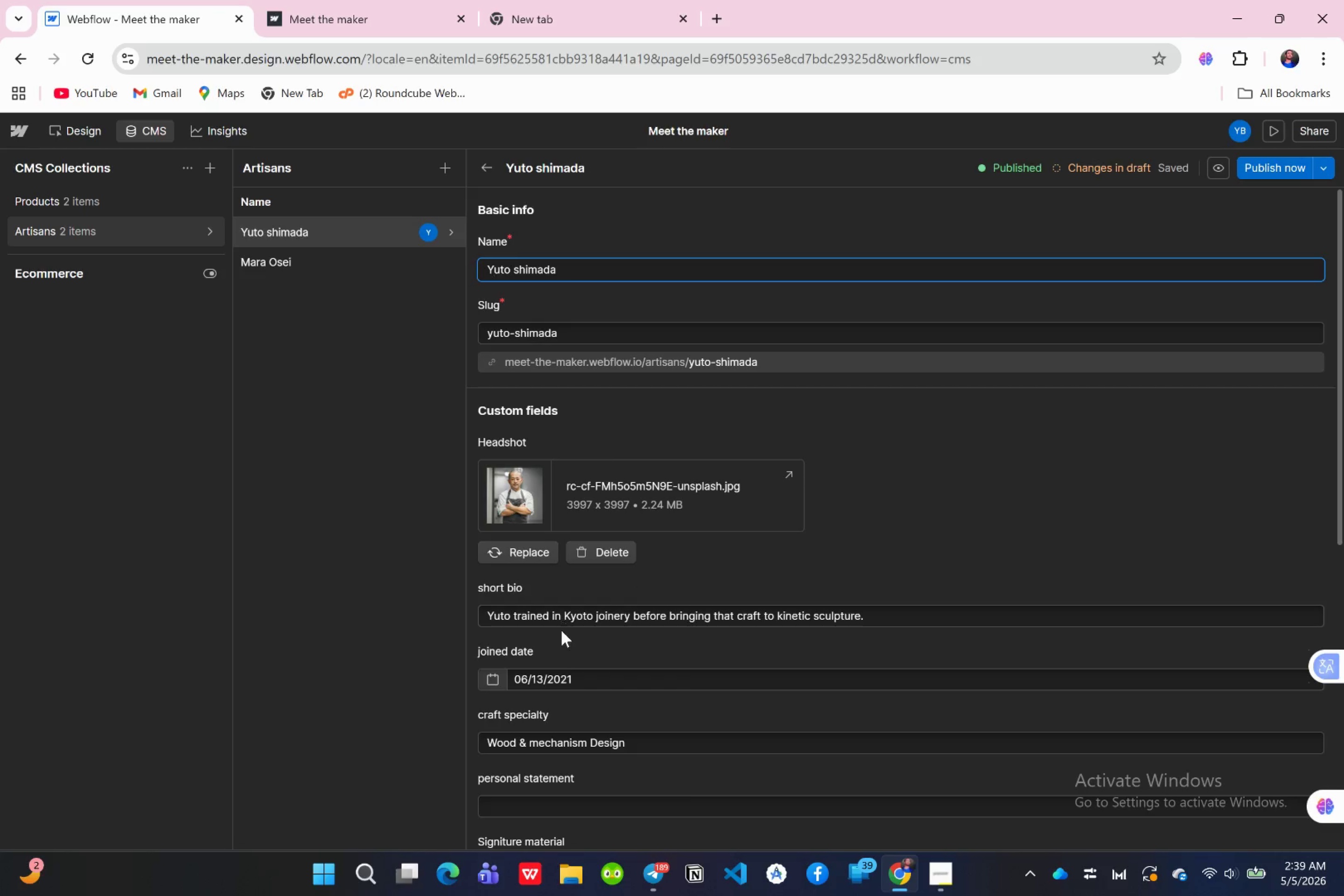 
wait(7.74)
 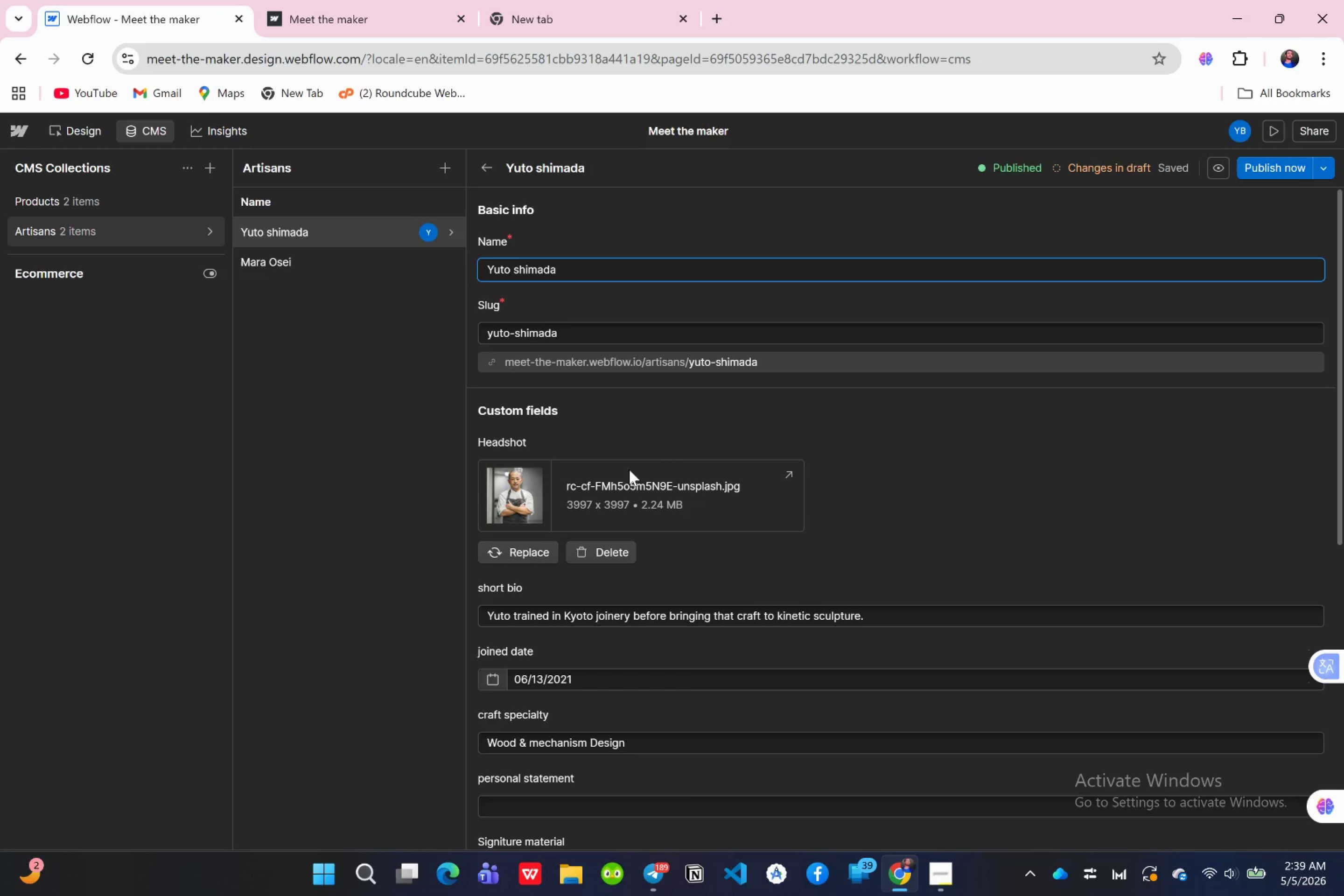 
scroll: coordinate [565, 682], scroll_direction: down, amount: 2.0
 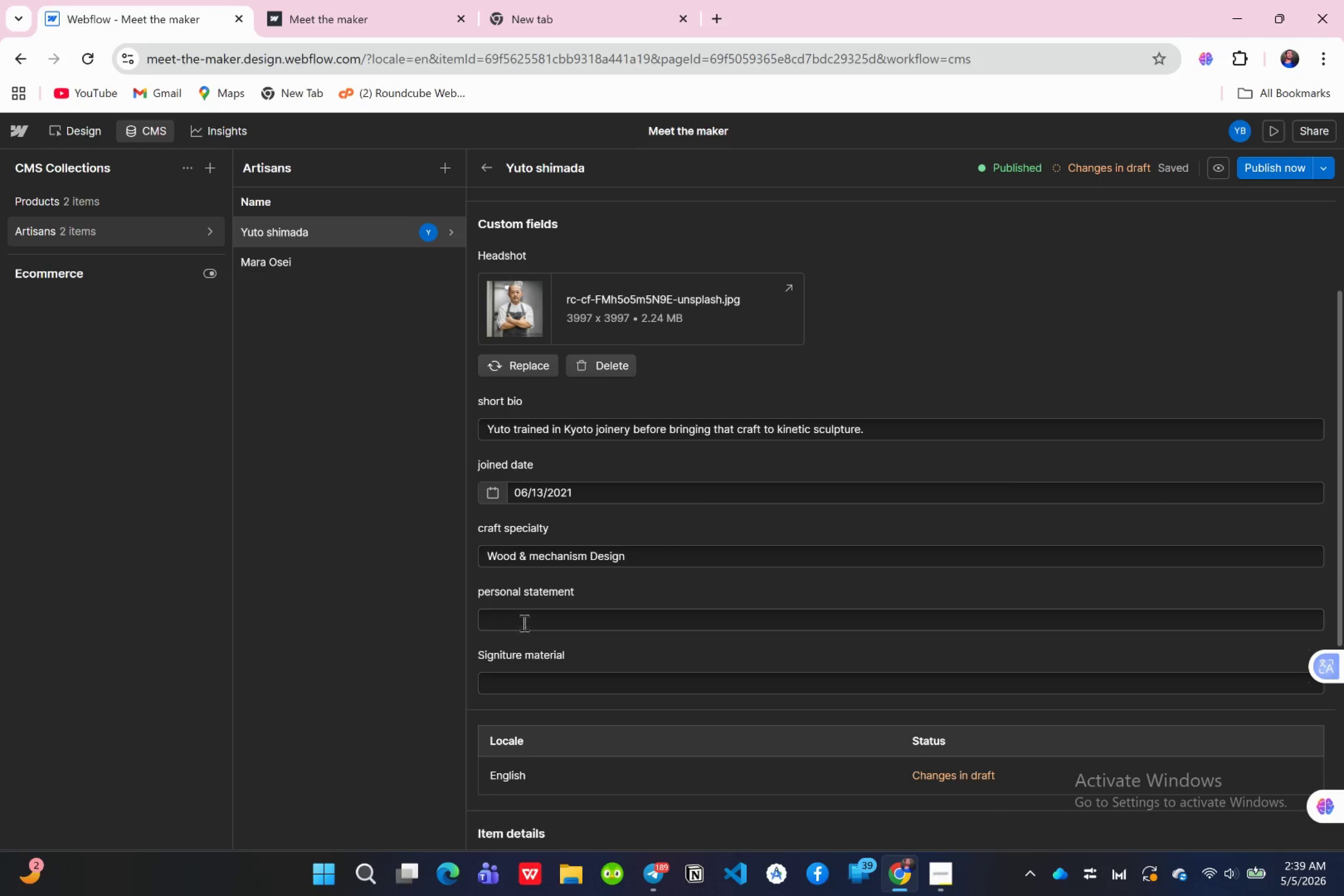 
left_click([523, 610])
 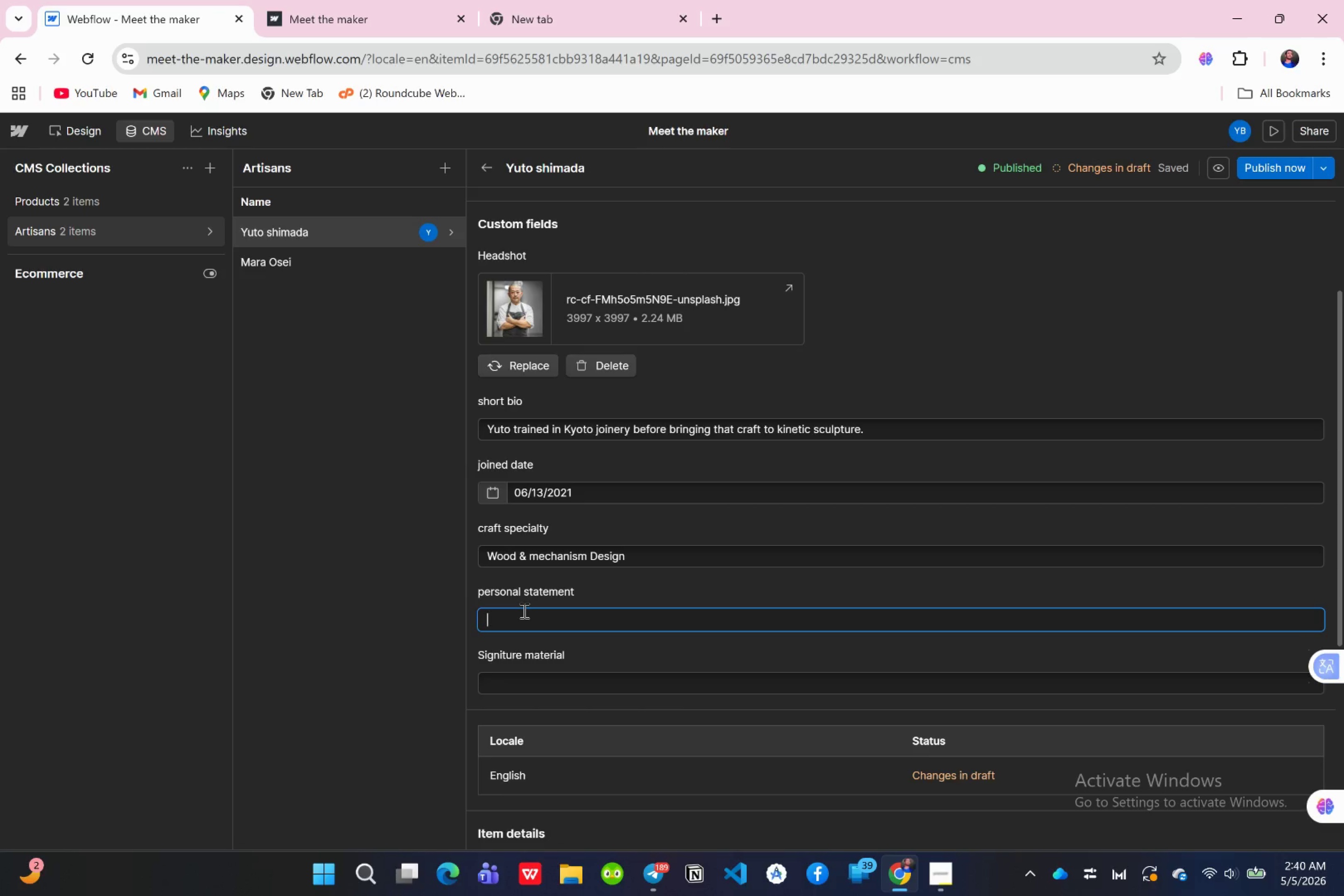 
wait(22.98)
 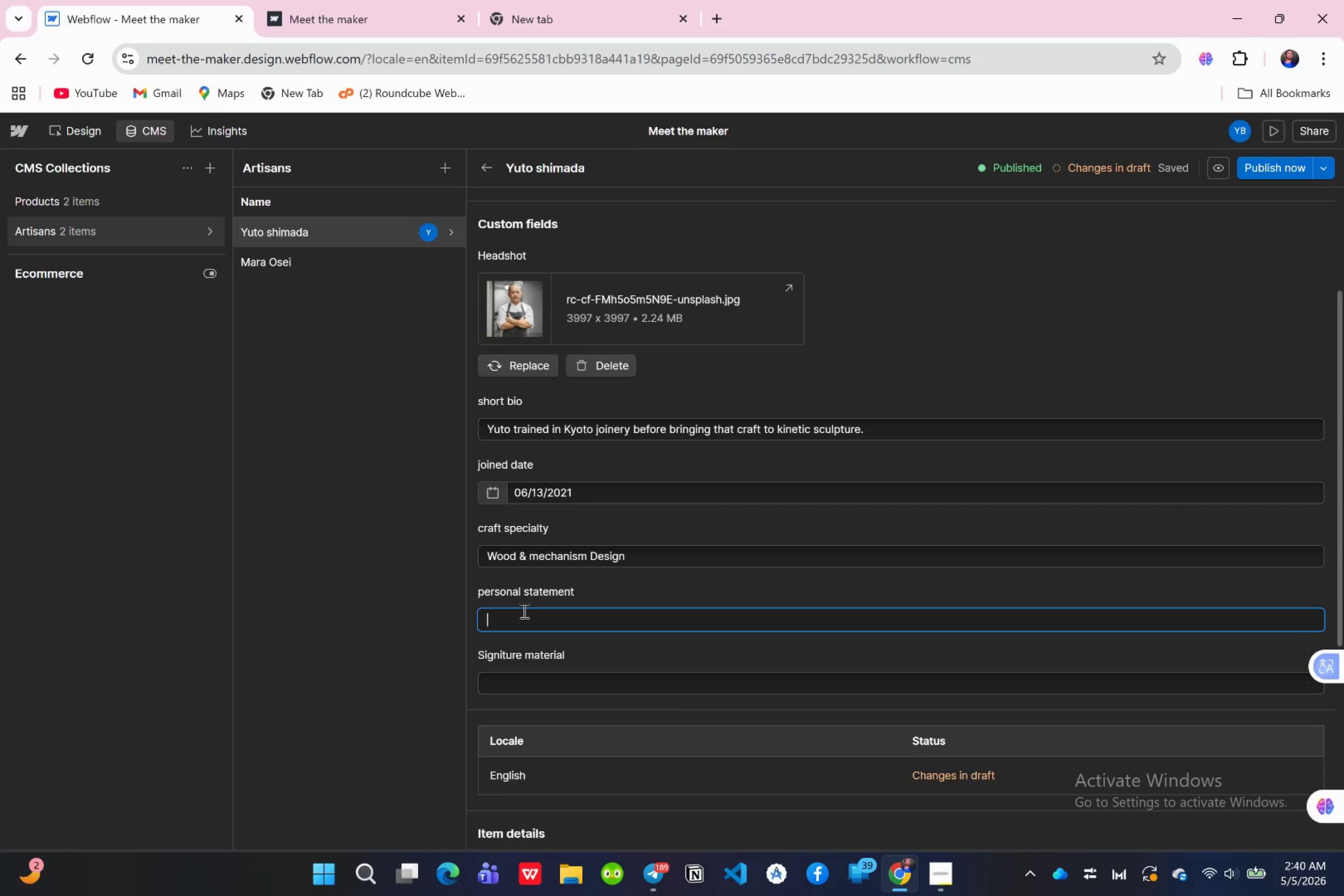 
left_click([514, 689])
 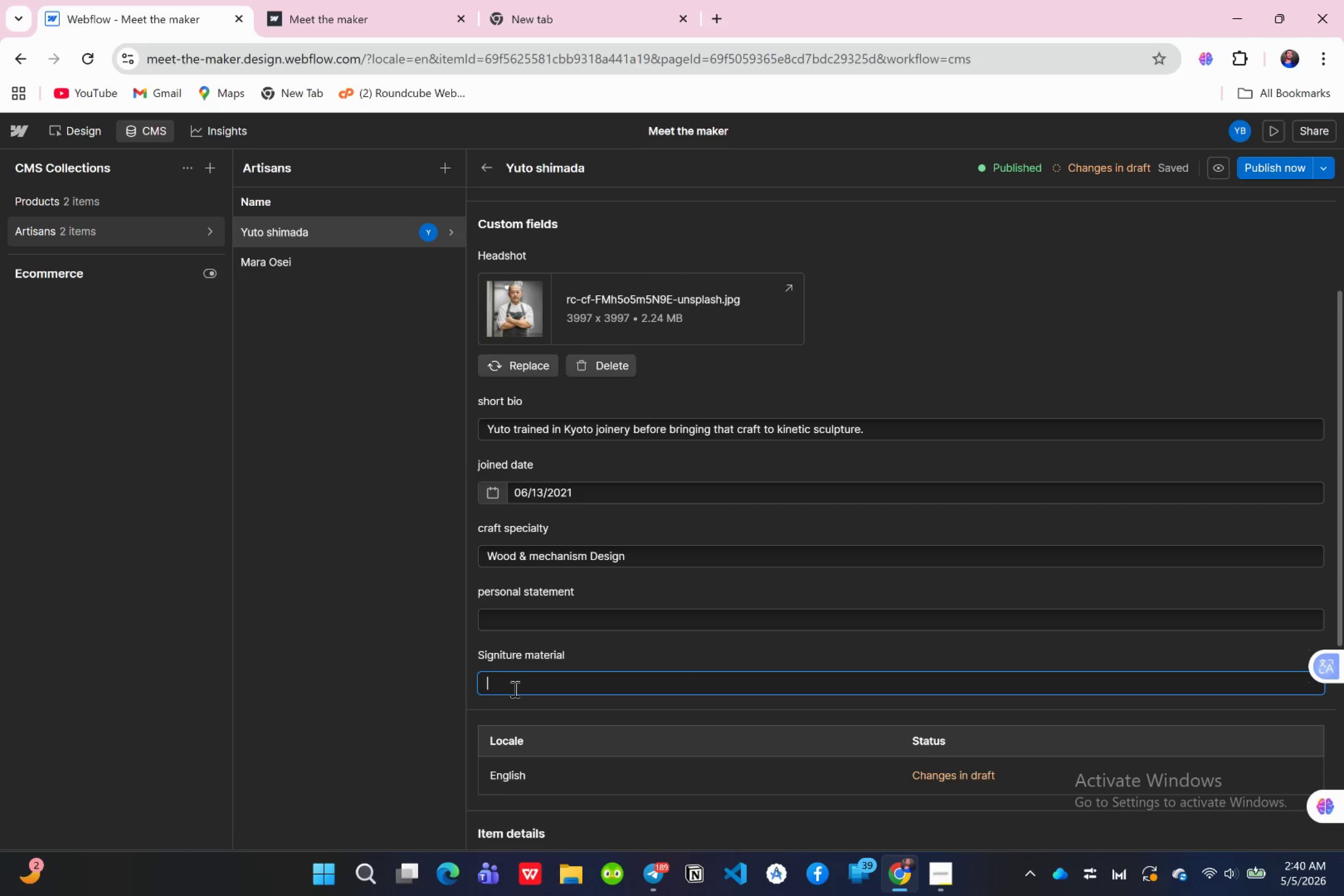 
type(Aged )
 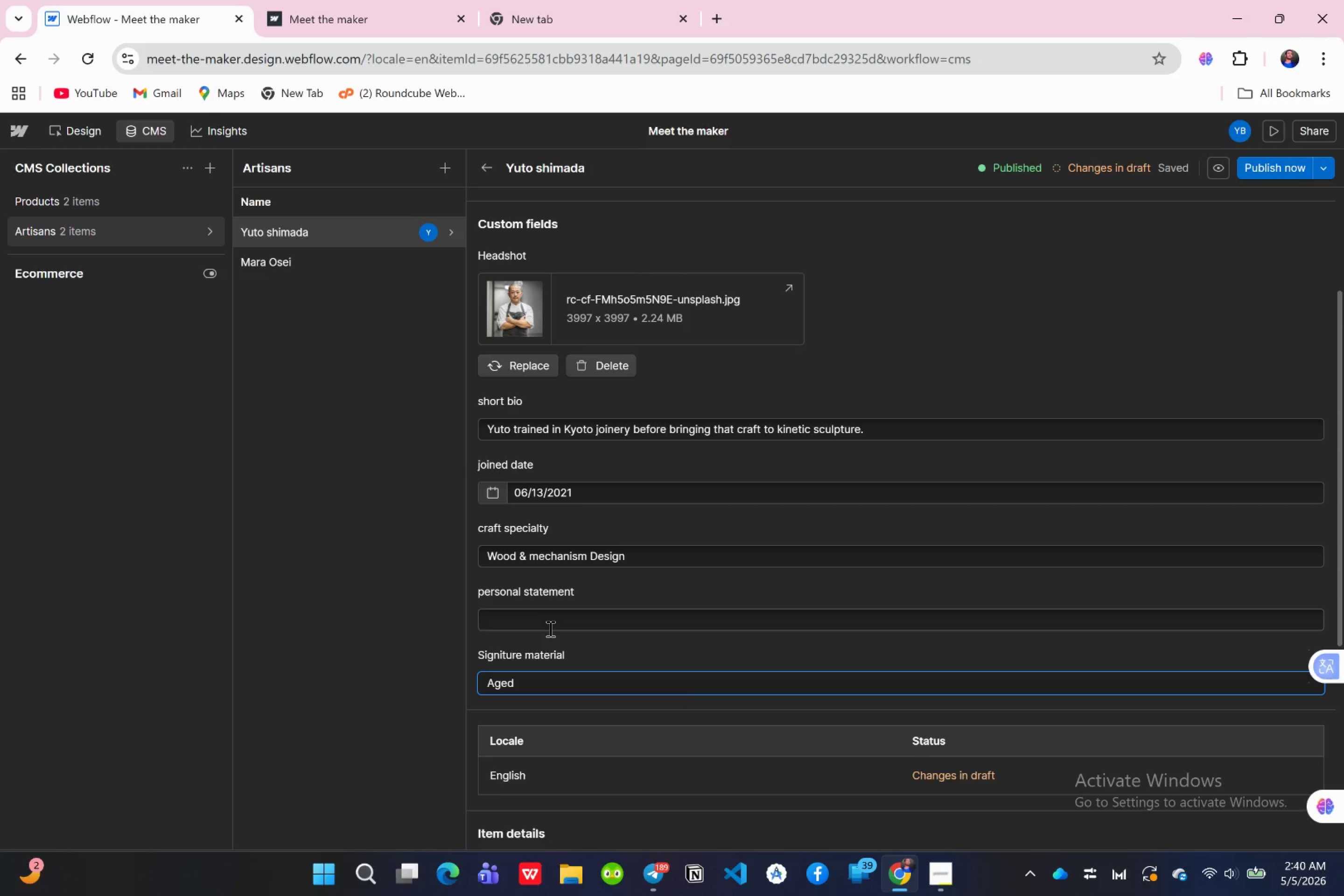 
wait(19.47)
 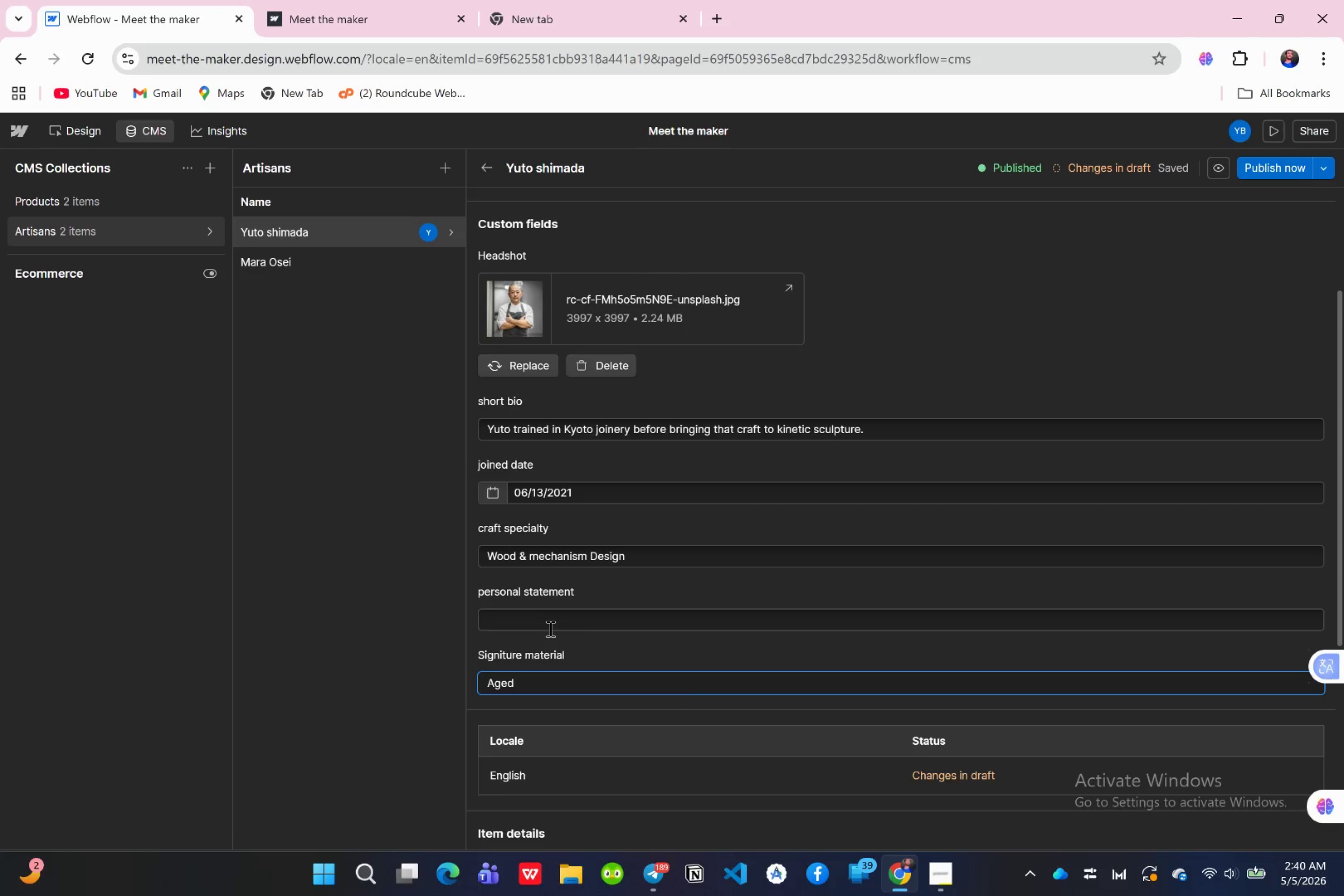 
left_click([645, 889])
 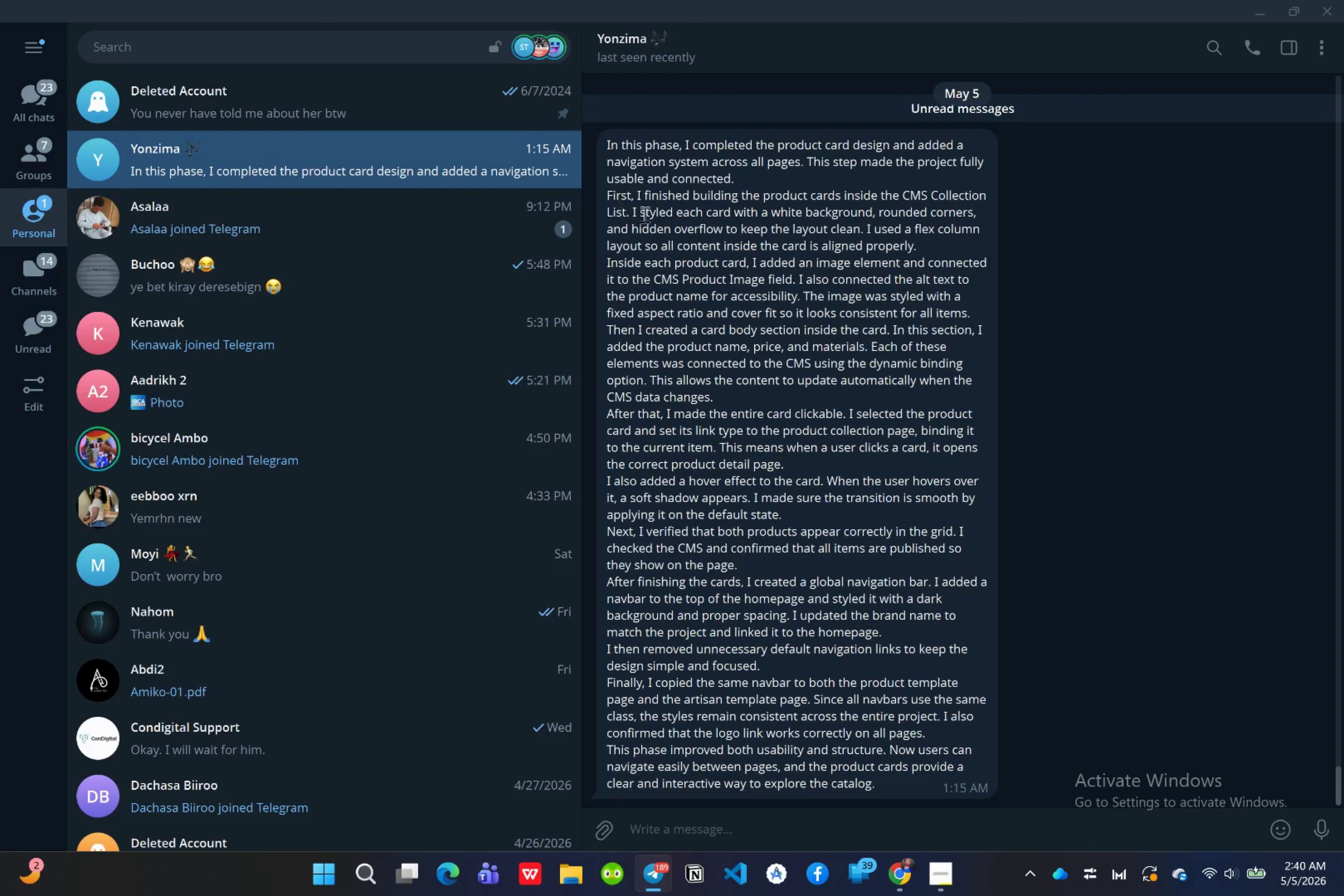 
scroll: coordinate [822, 324], scroll_direction: down, amount: 21.0
 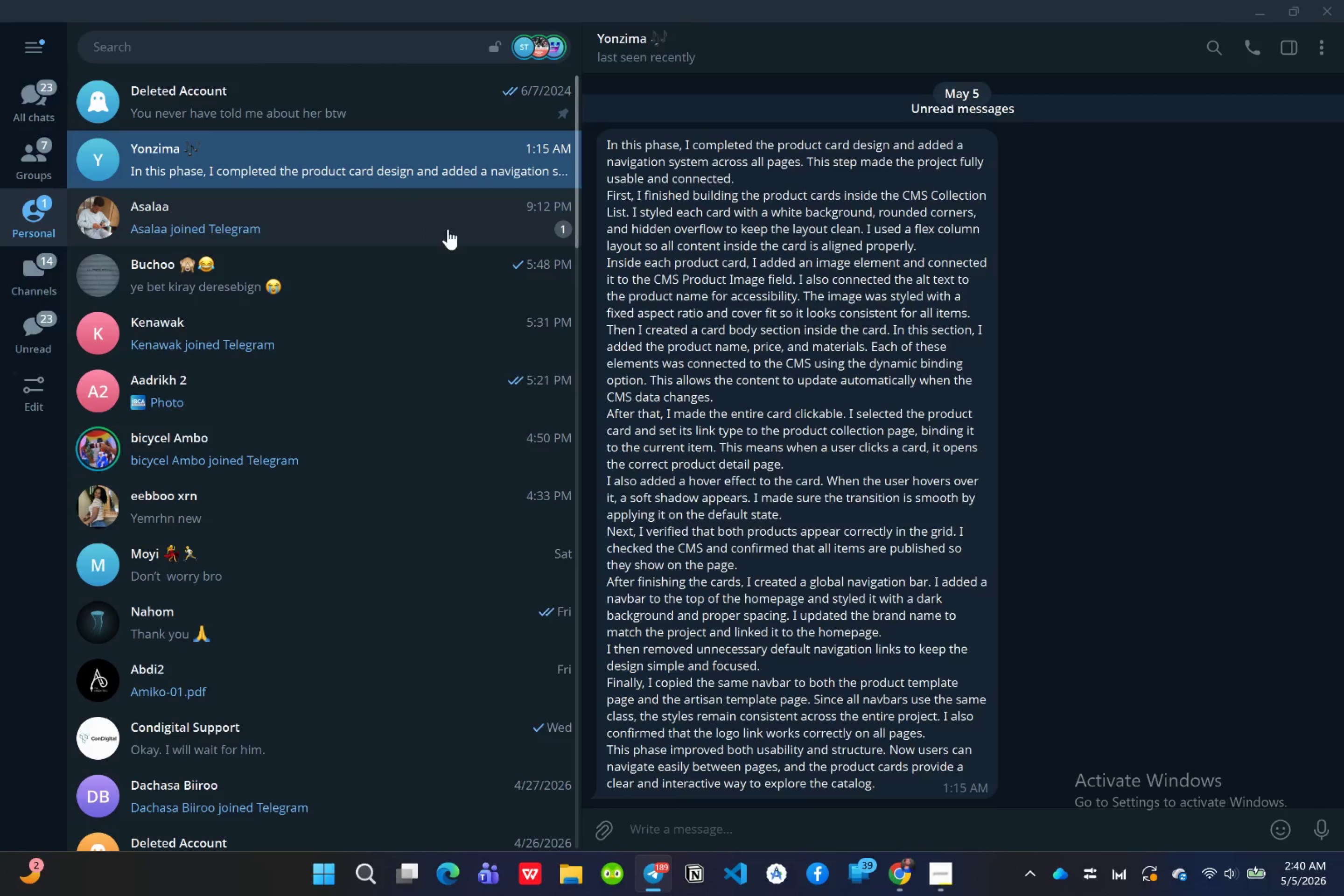 
wait(9.07)
 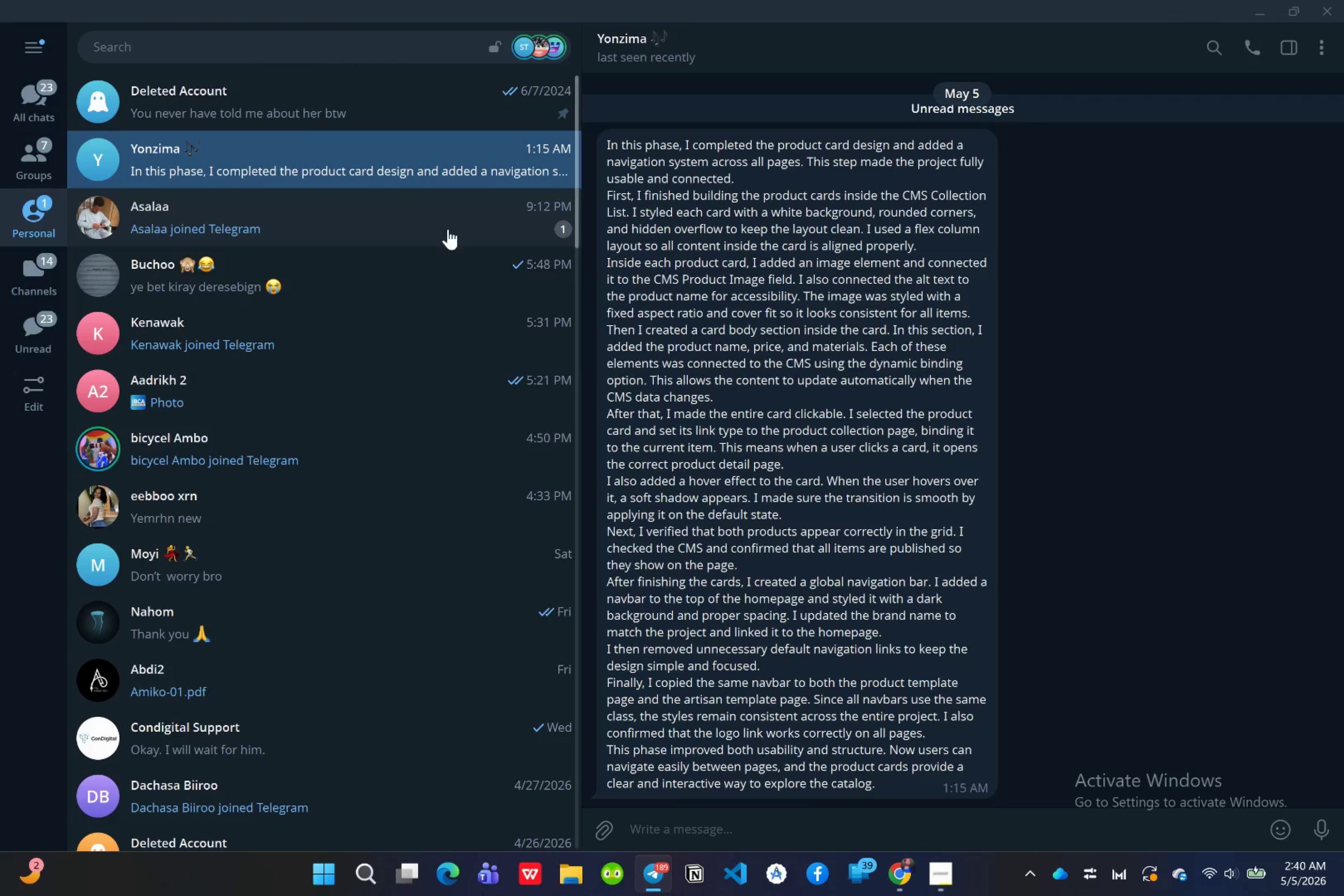 
left_click([1344, 0])
 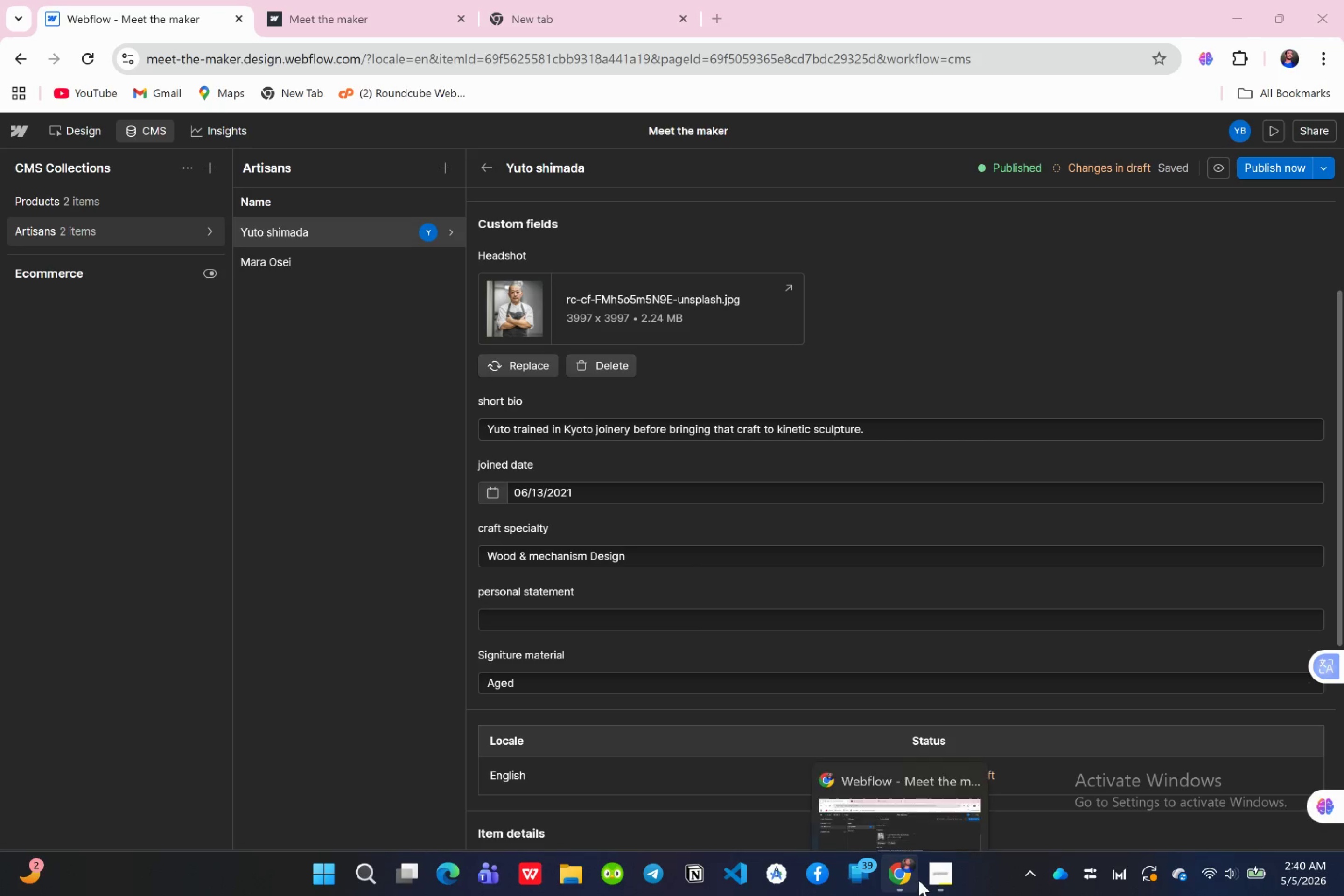 
mouse_move([799, 641])
 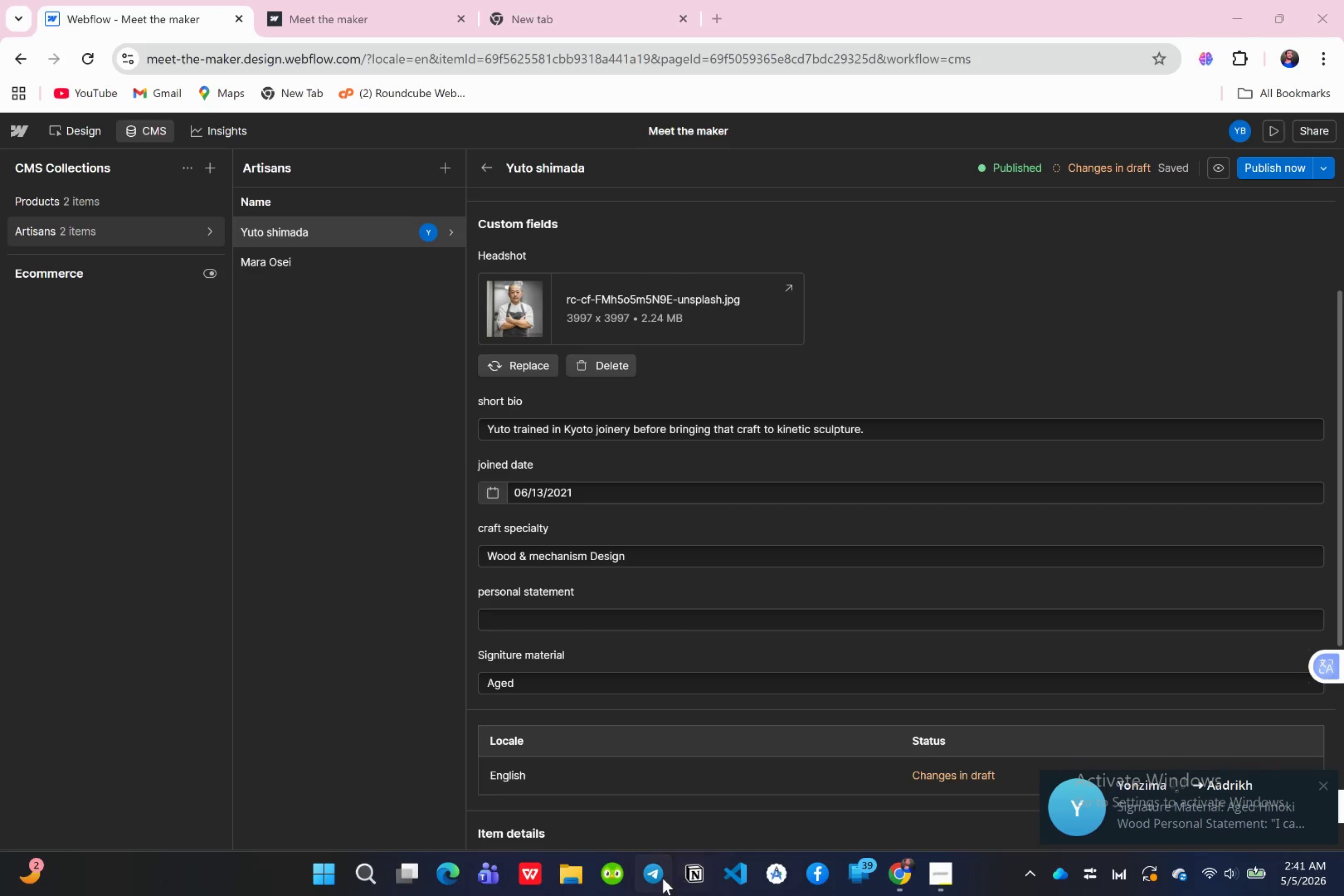 
double_click([663, 878])
 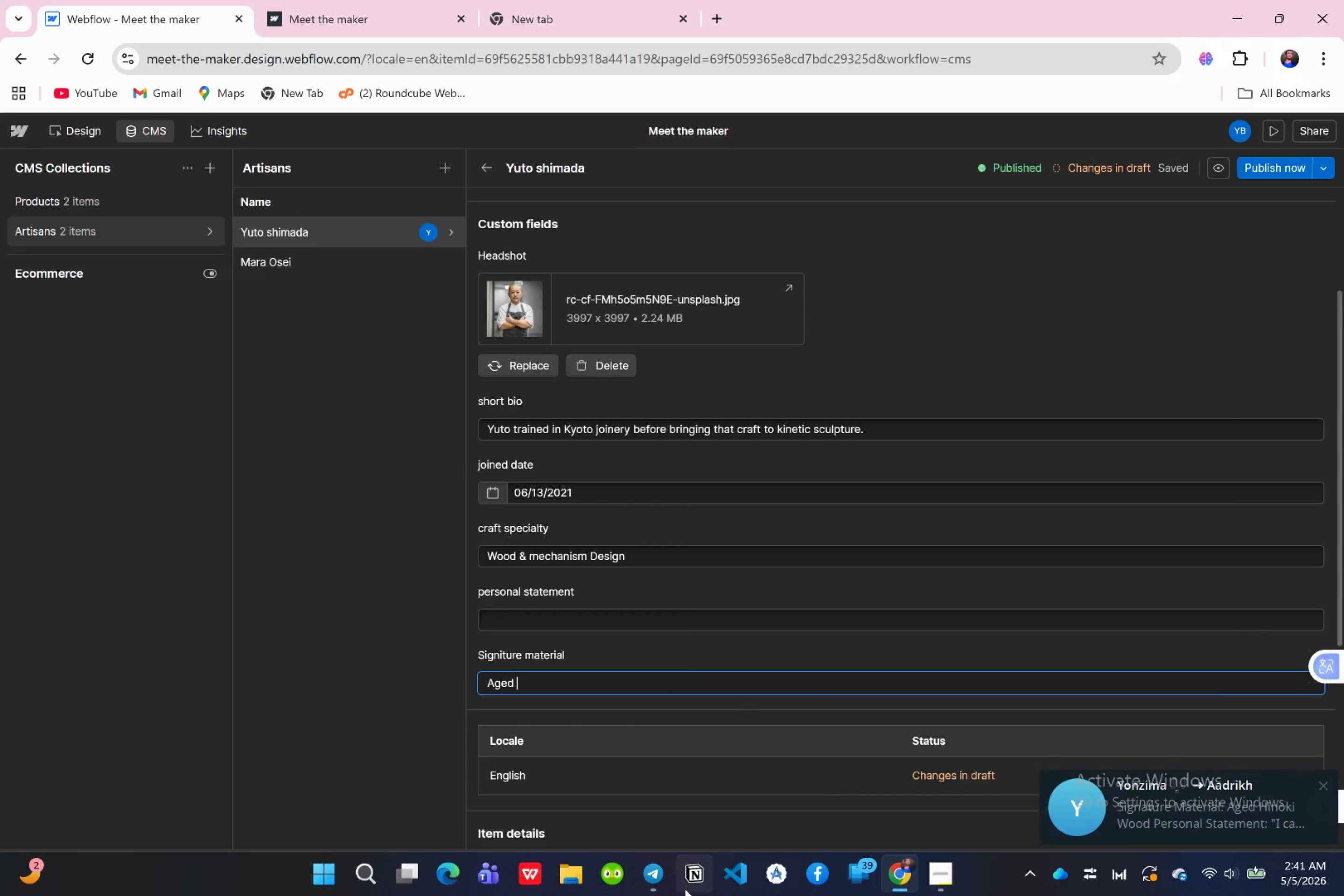 
left_click([658, 887])
 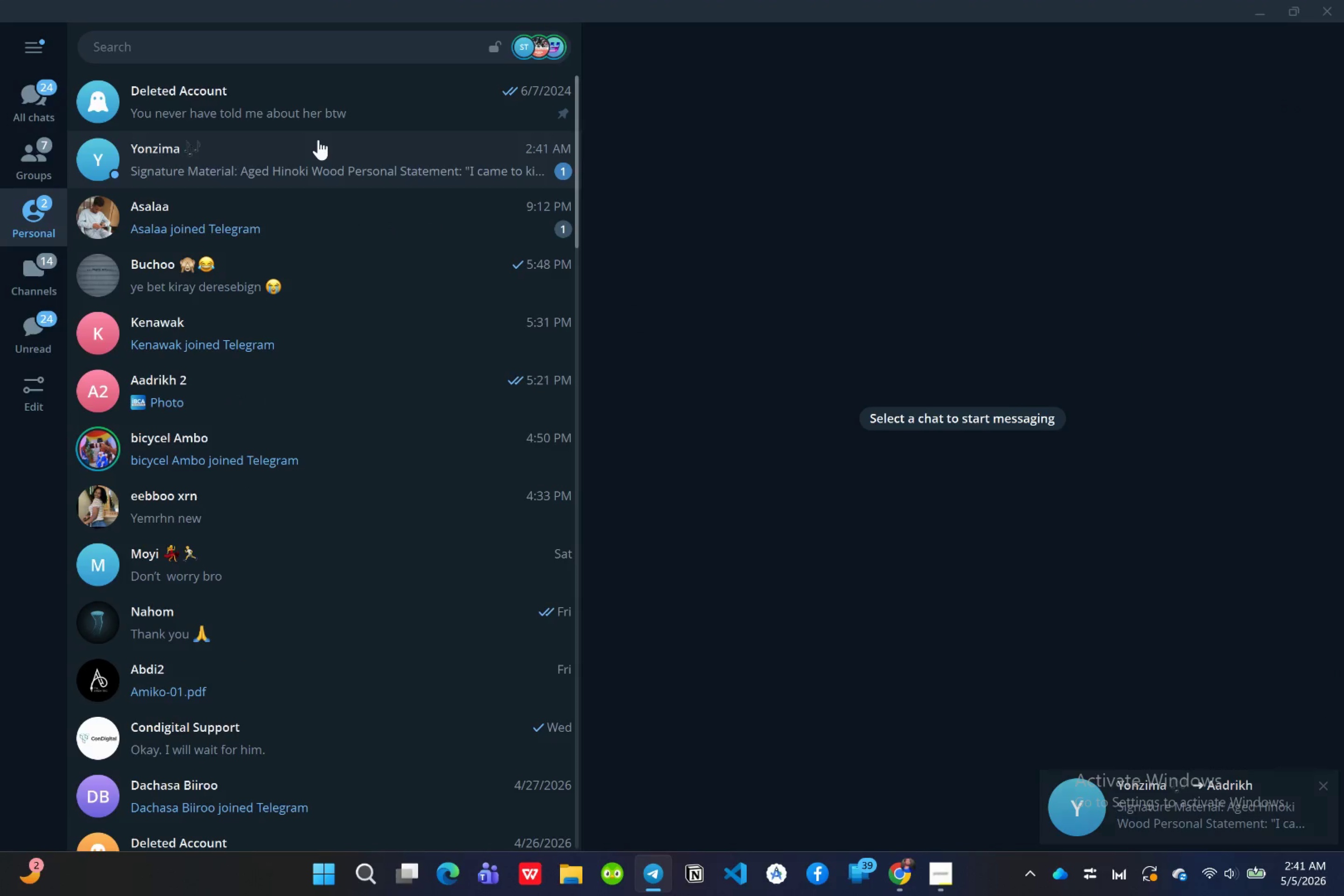 
left_click([318, 140])
 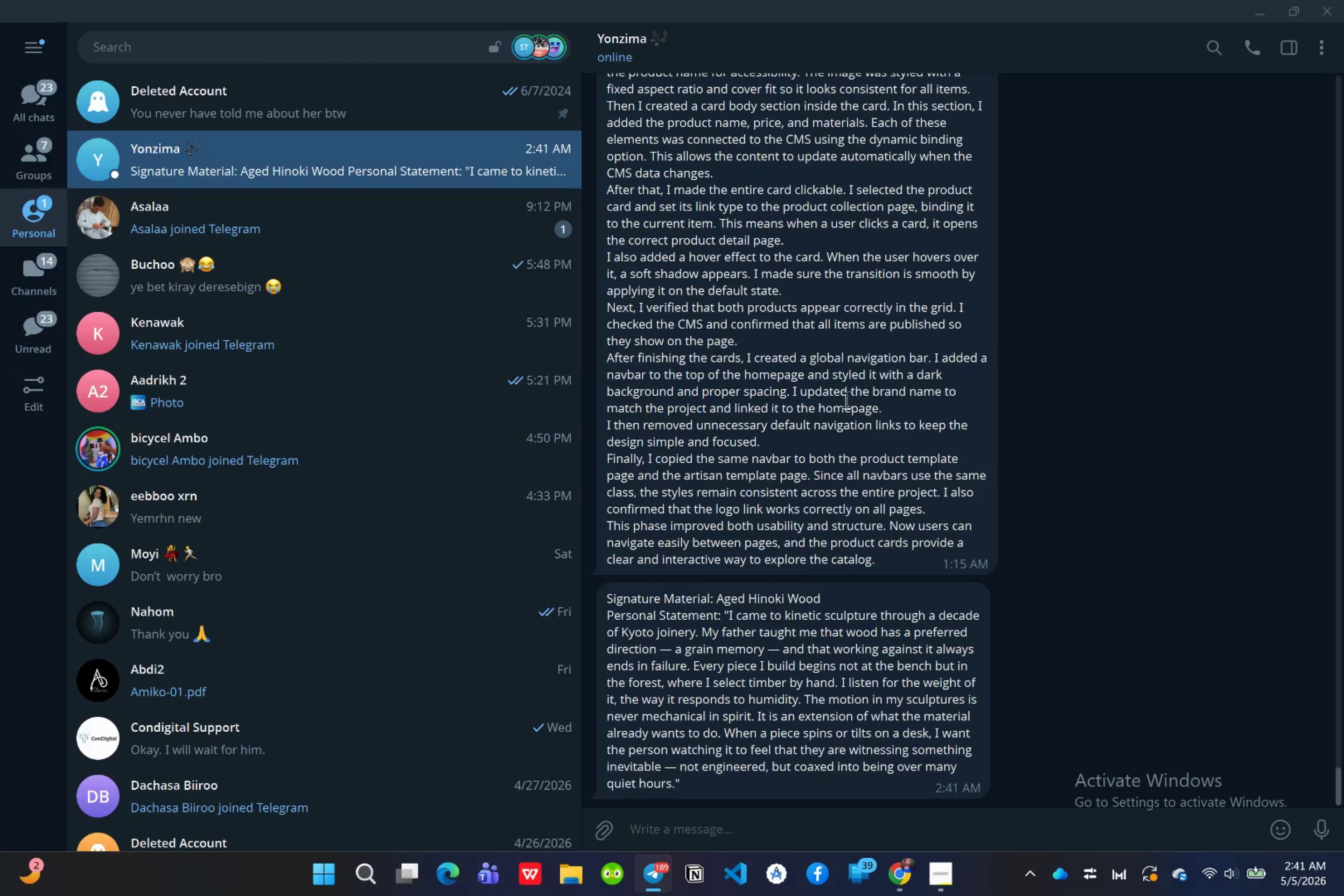 
scroll: coordinate [846, 399], scroll_direction: down, amount: 5.0
 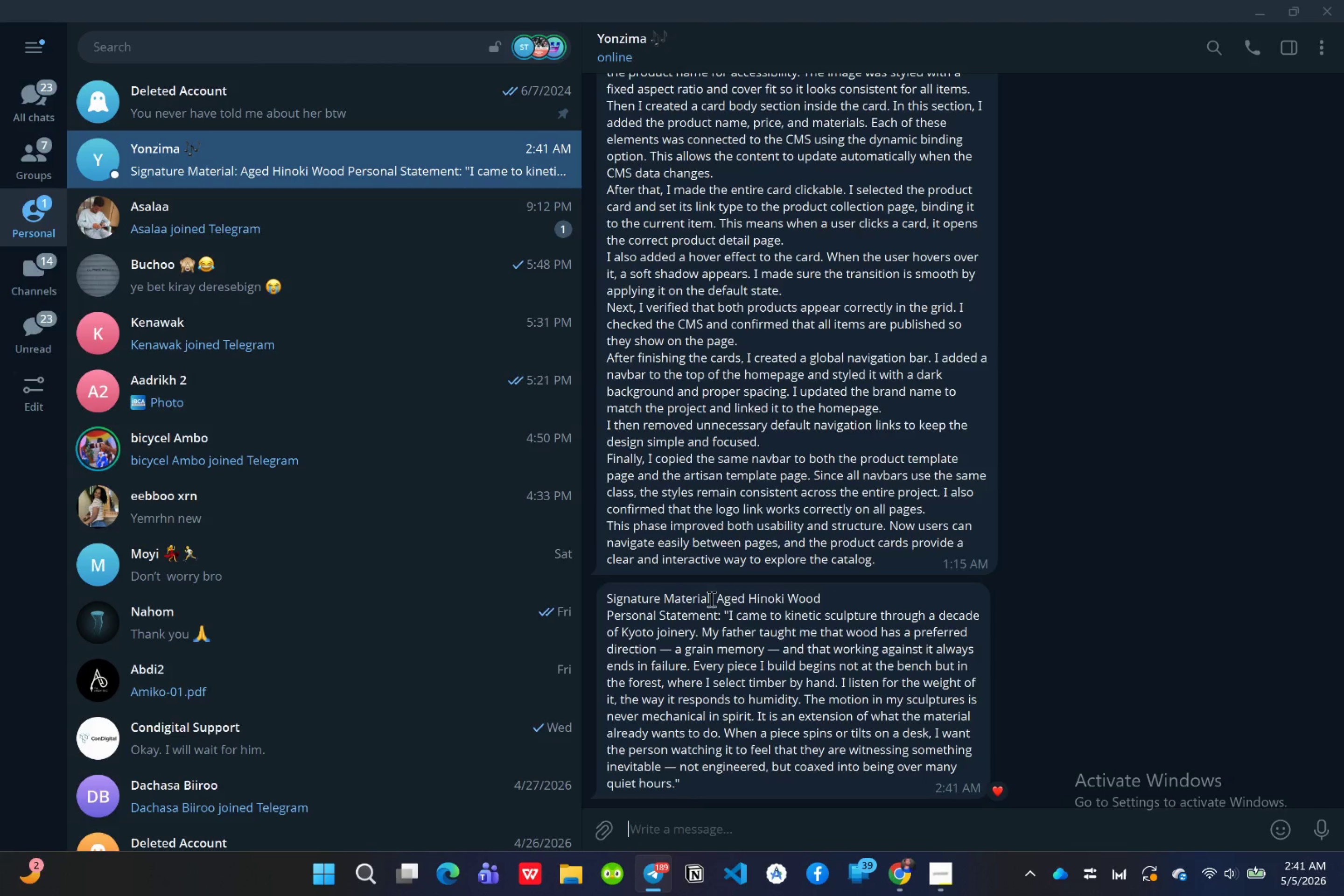 
left_click_drag(start_coordinate=[714, 599], to_coordinate=[829, 601])
 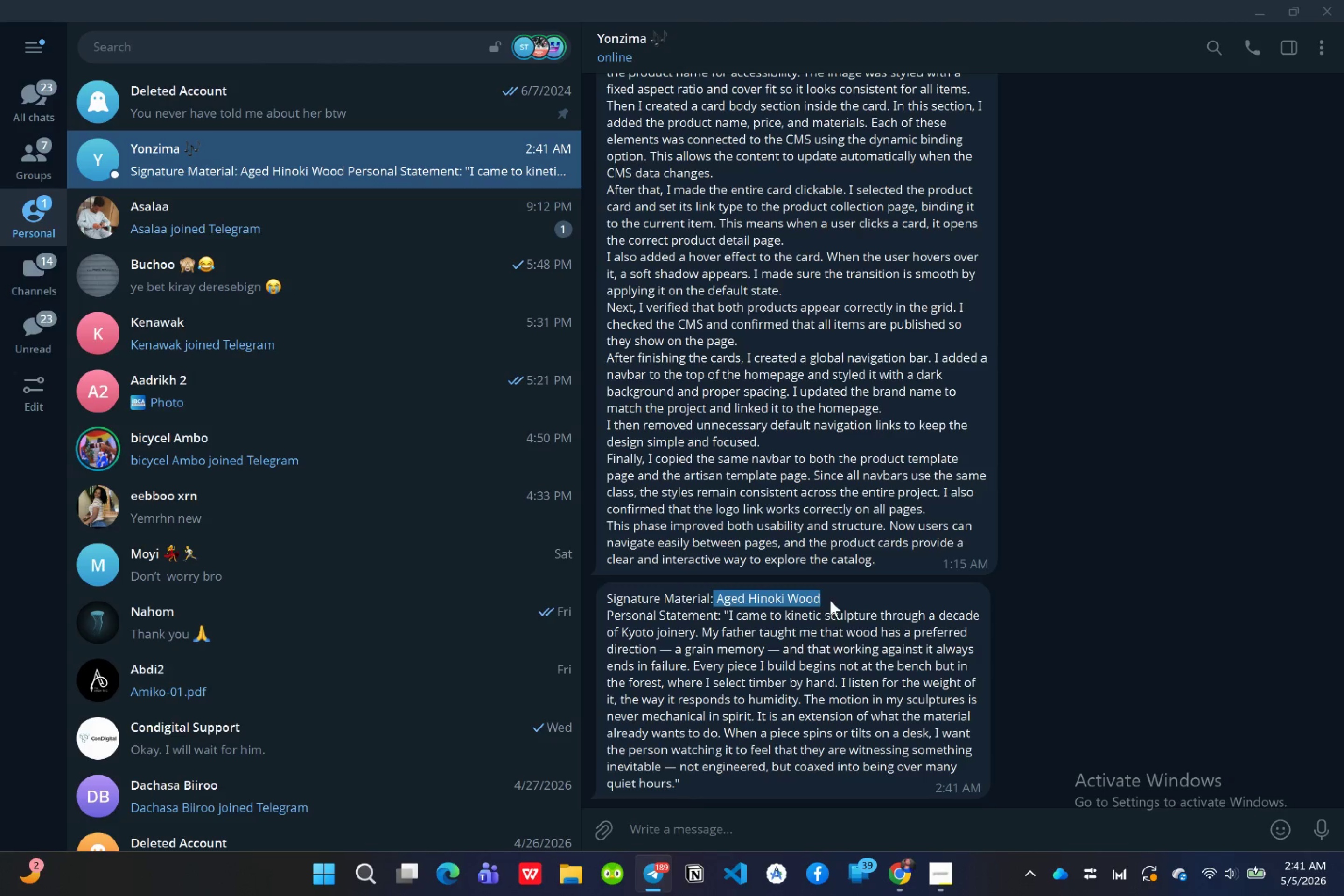 
key(Control+ControlLeft)
 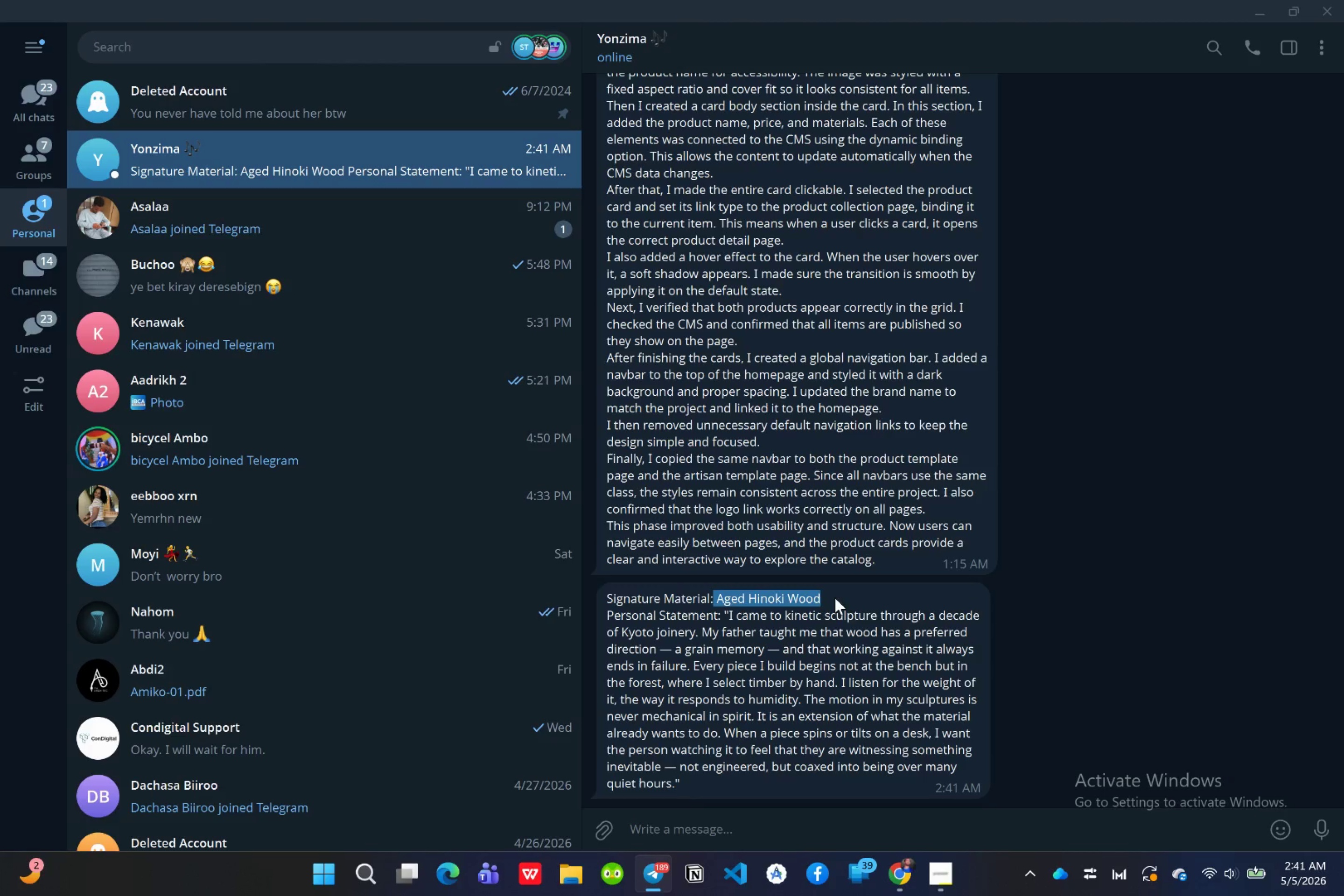 
key(Control+C)
 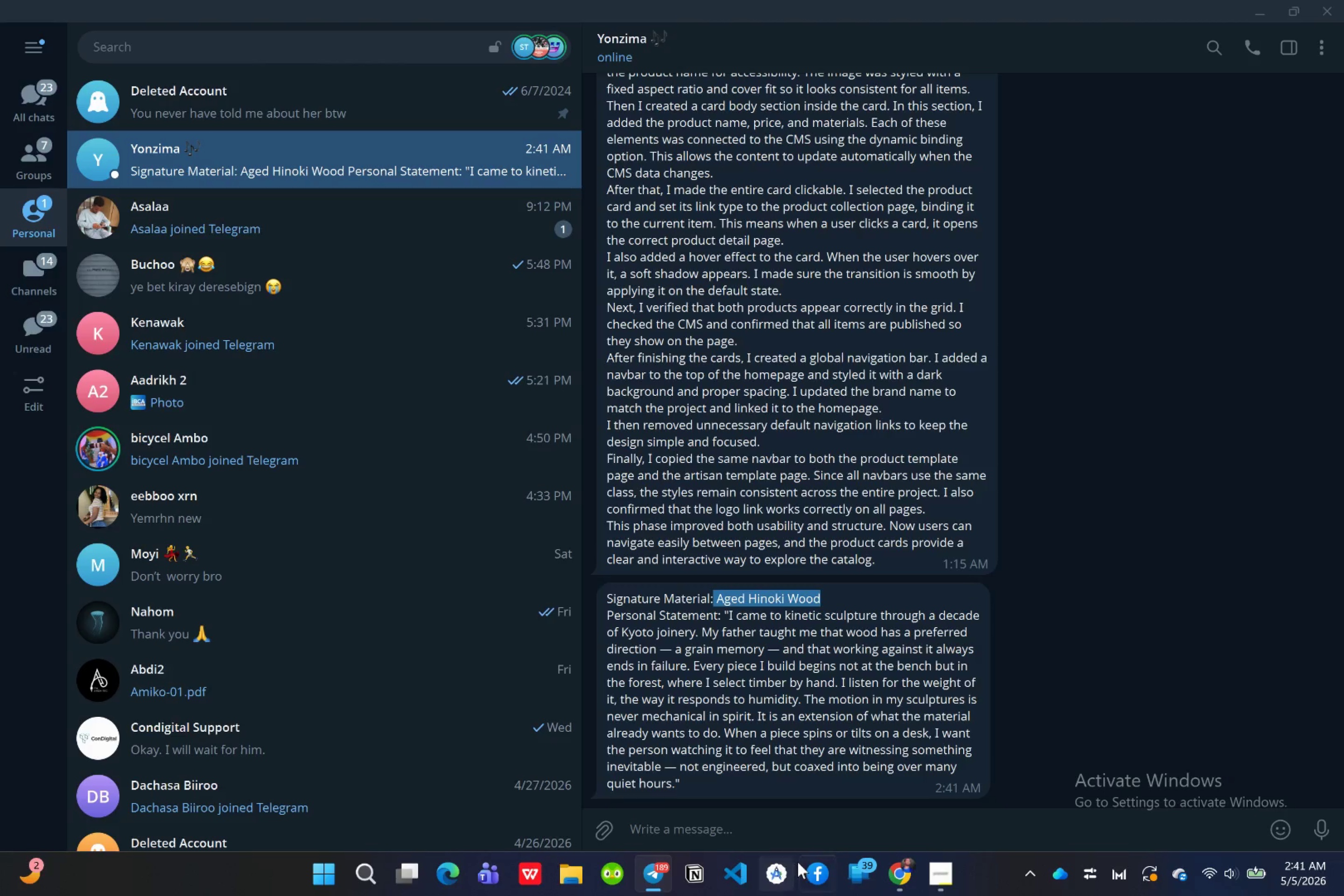 
left_click([894, 872])
 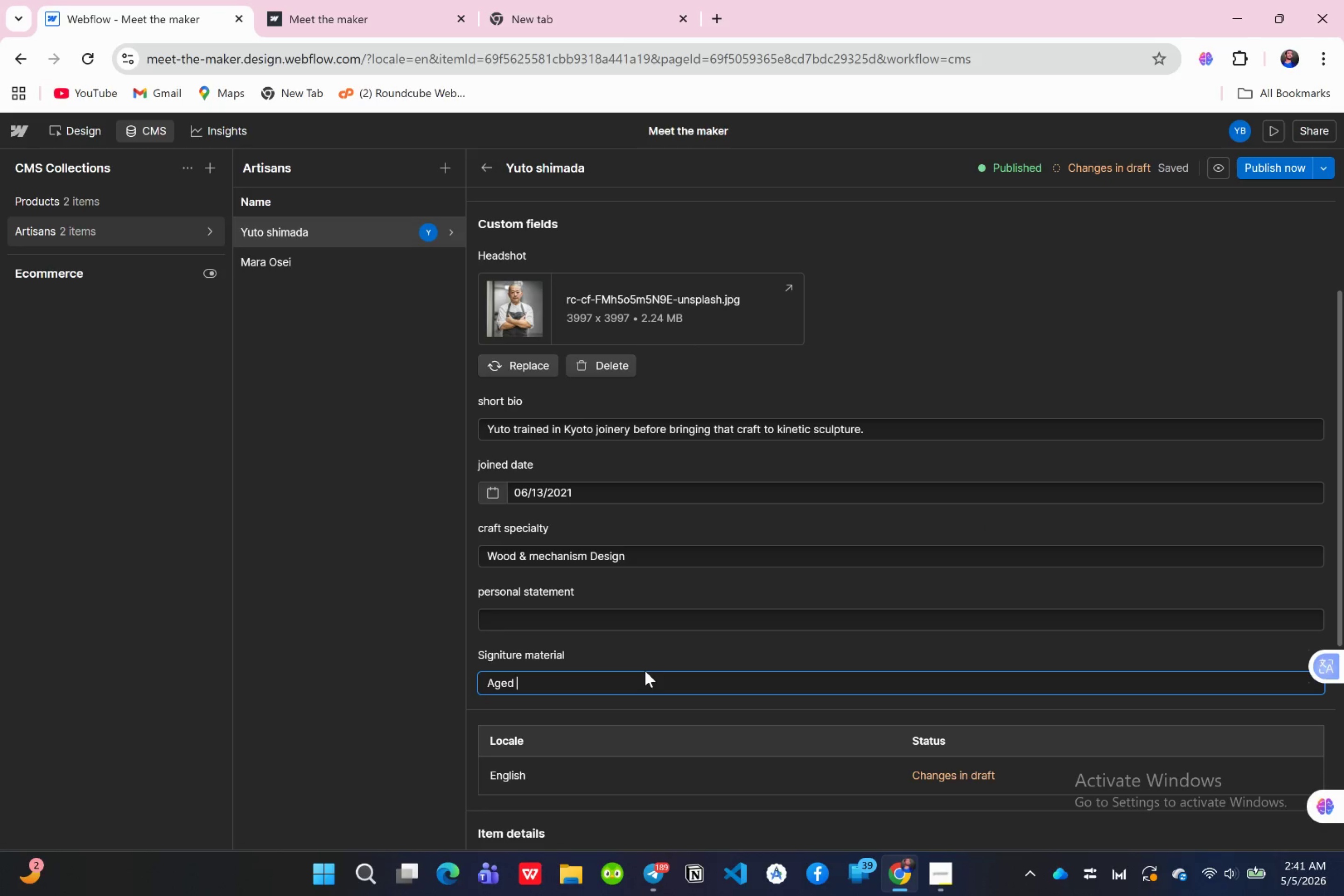 
key(Backspace)
 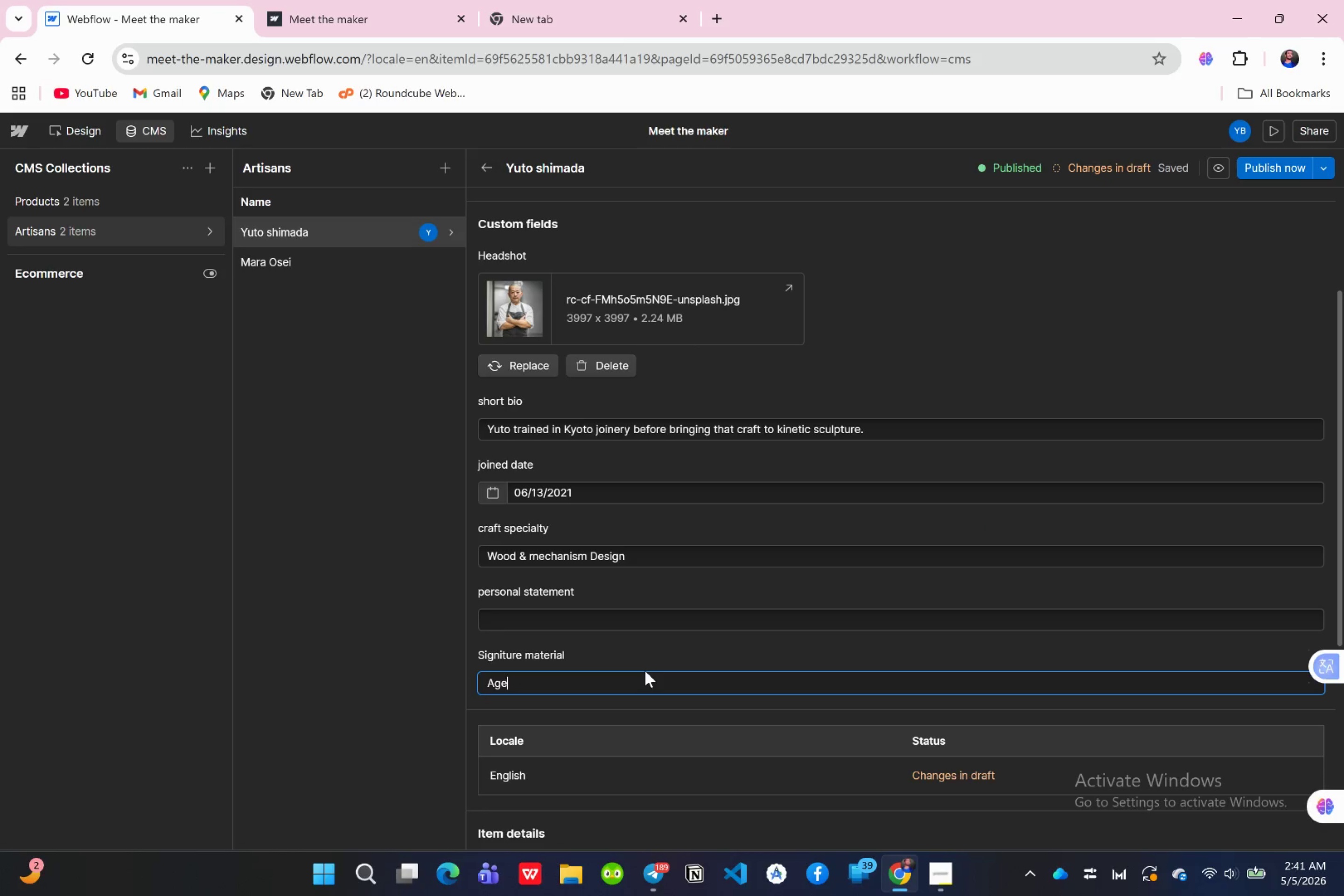 
key(Backspace)
 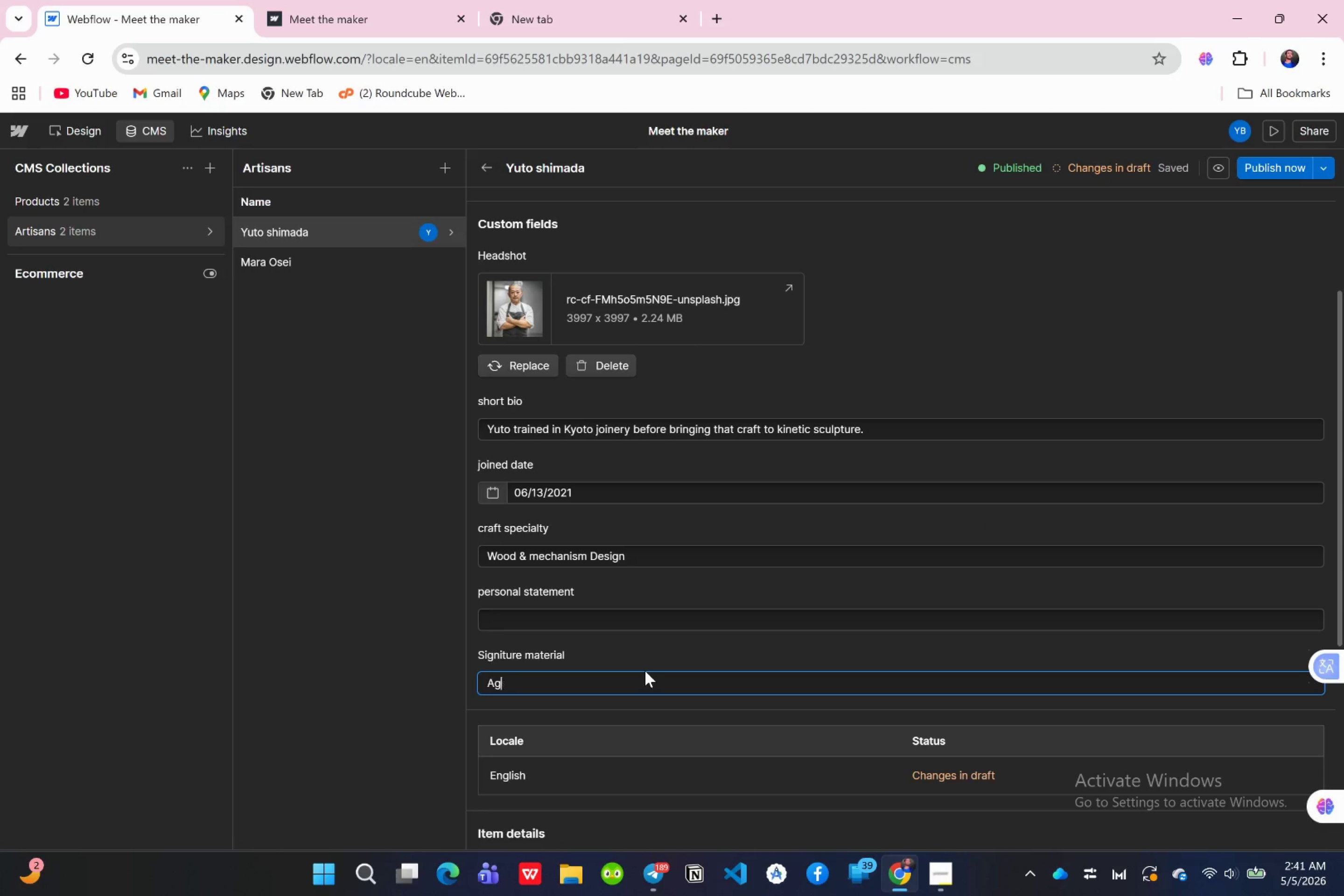 
key(Backspace)
 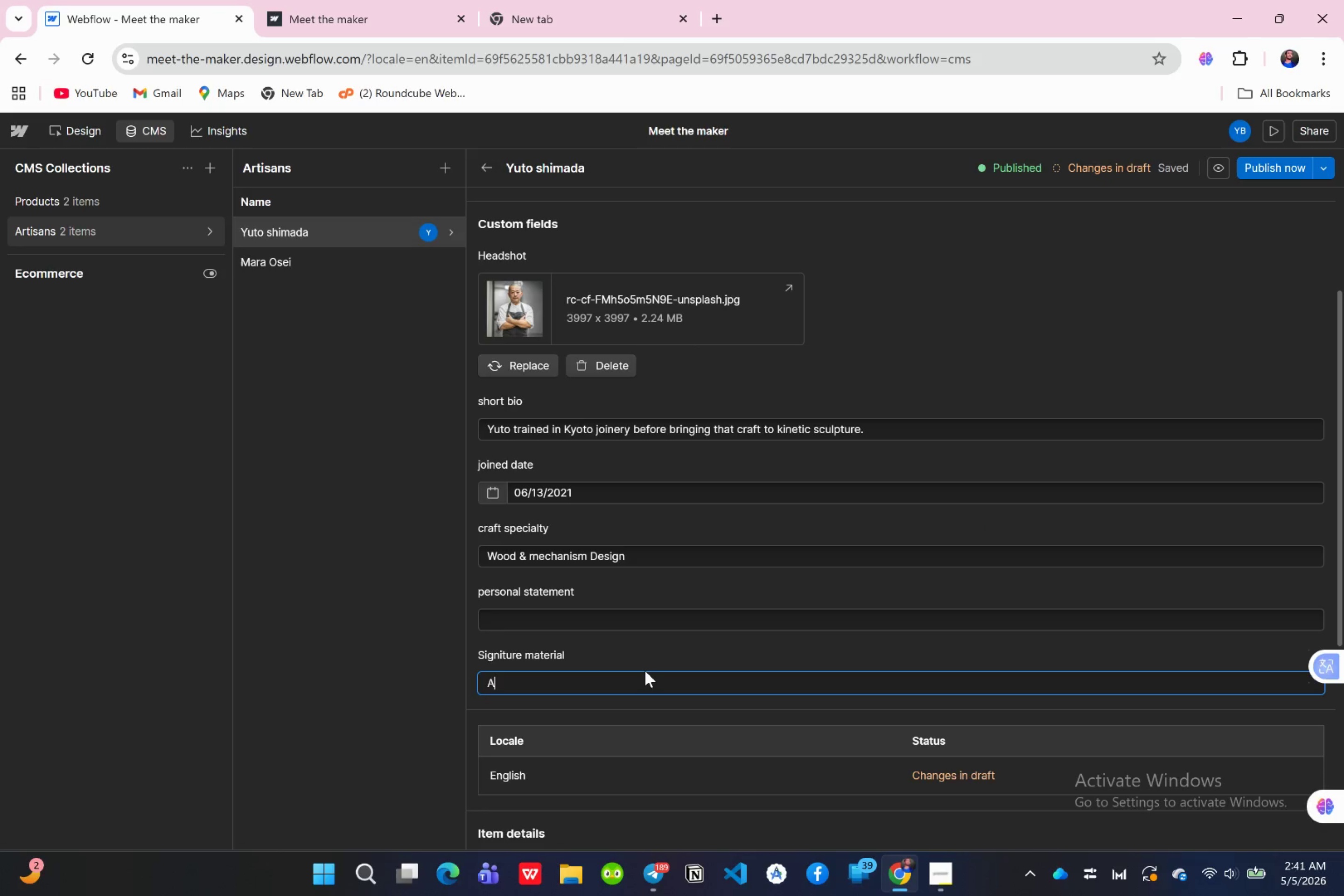 
key(Backspace)
 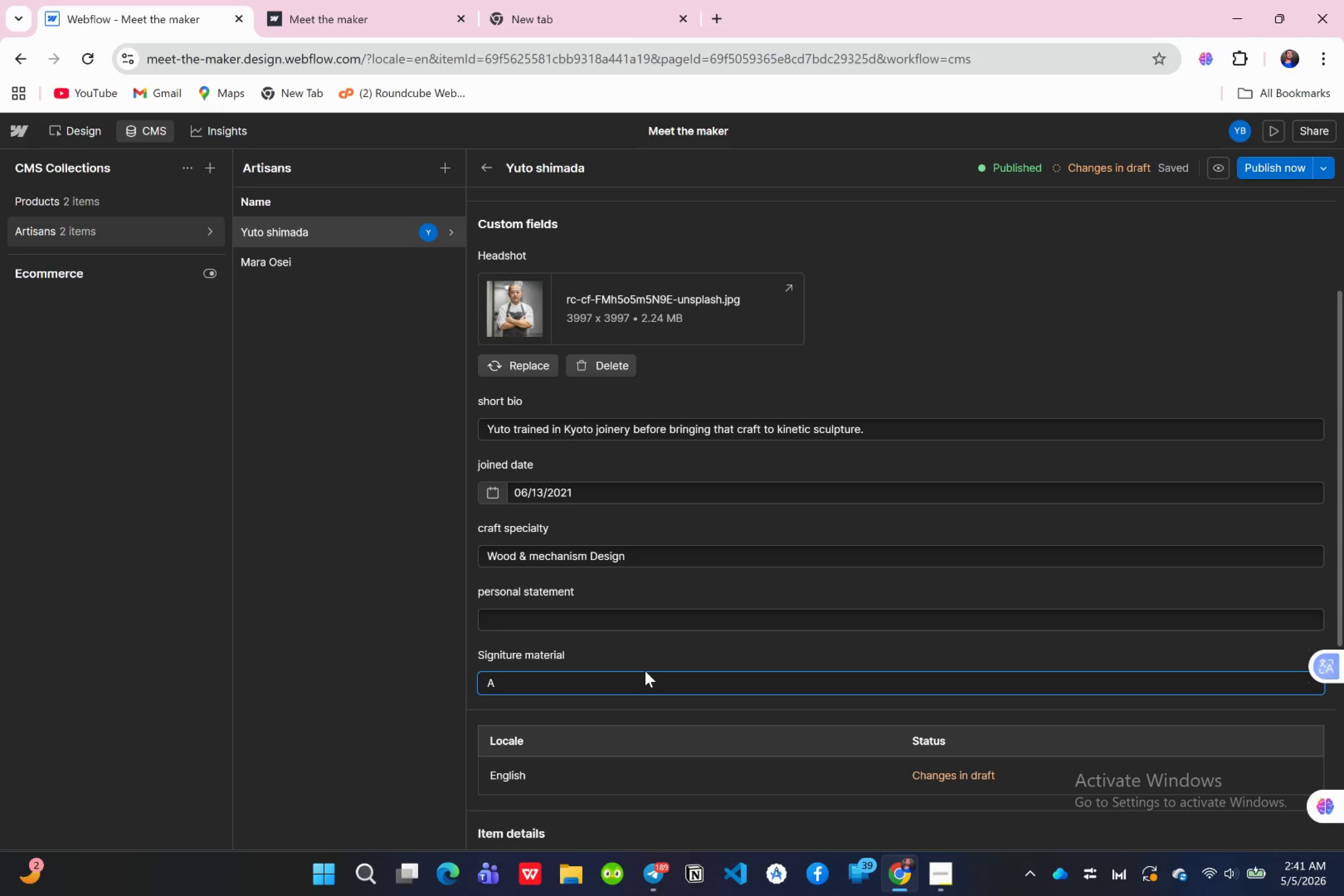 
key(Backspace)
 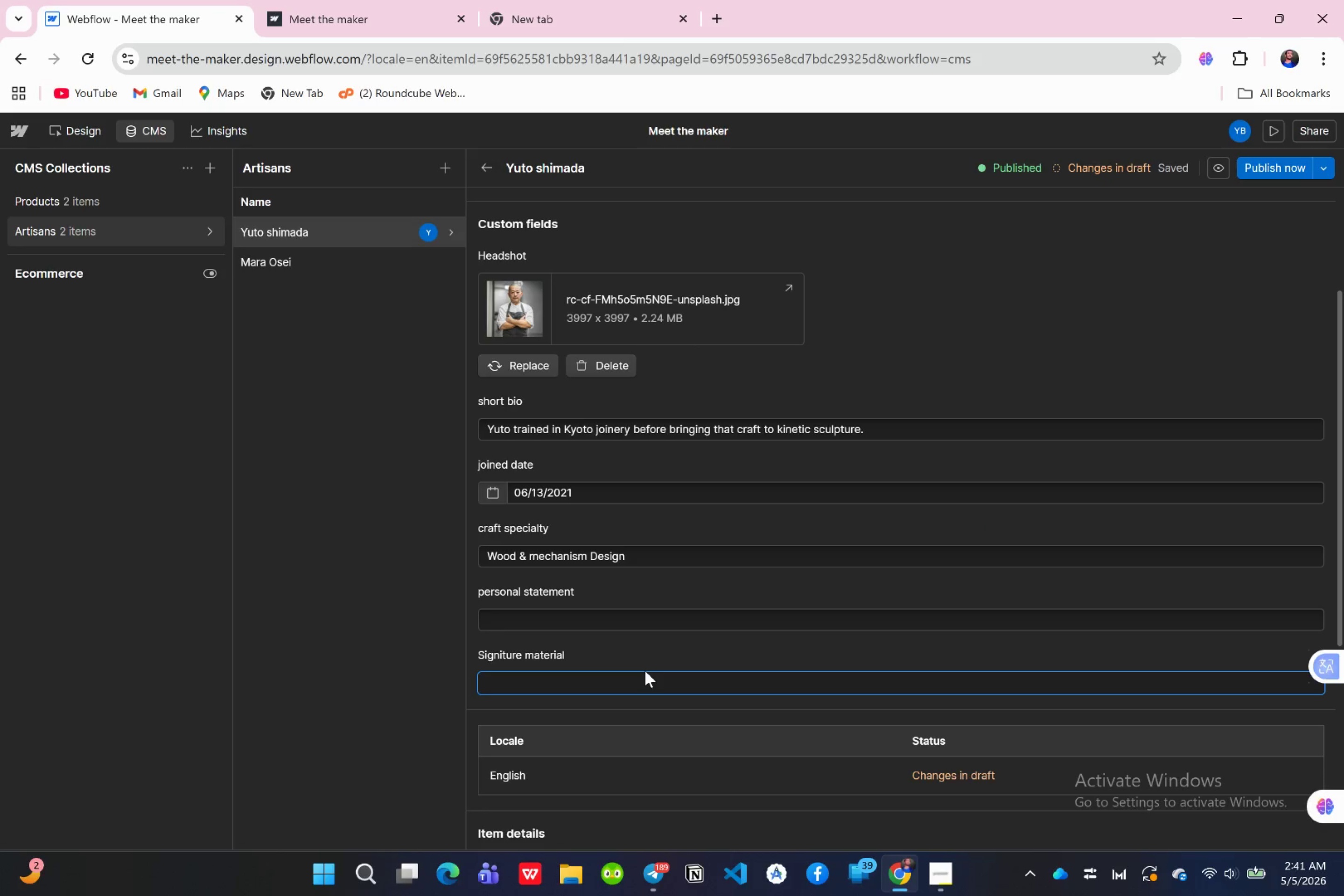 
key(Control+V)
 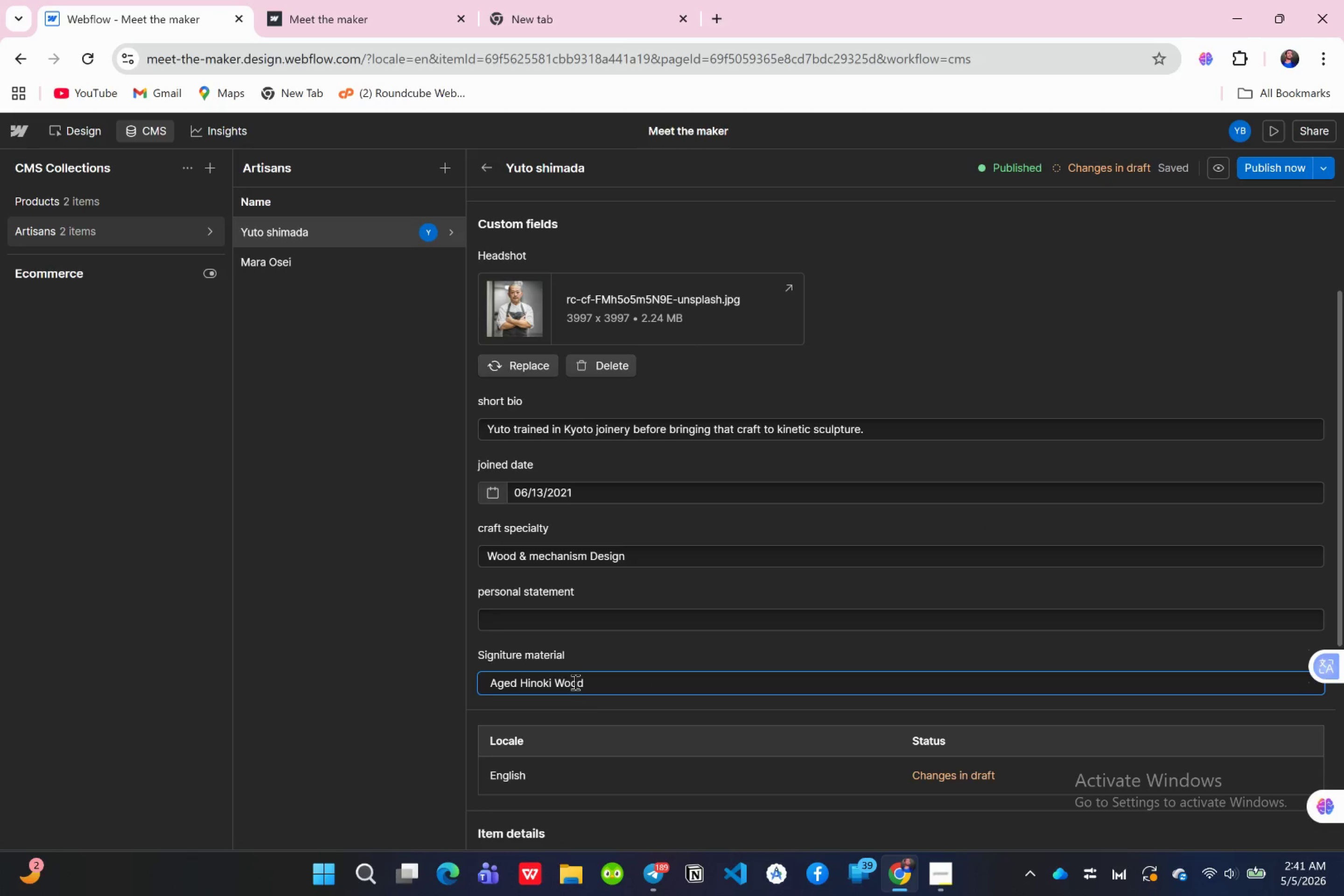 
left_click([562, 612])
 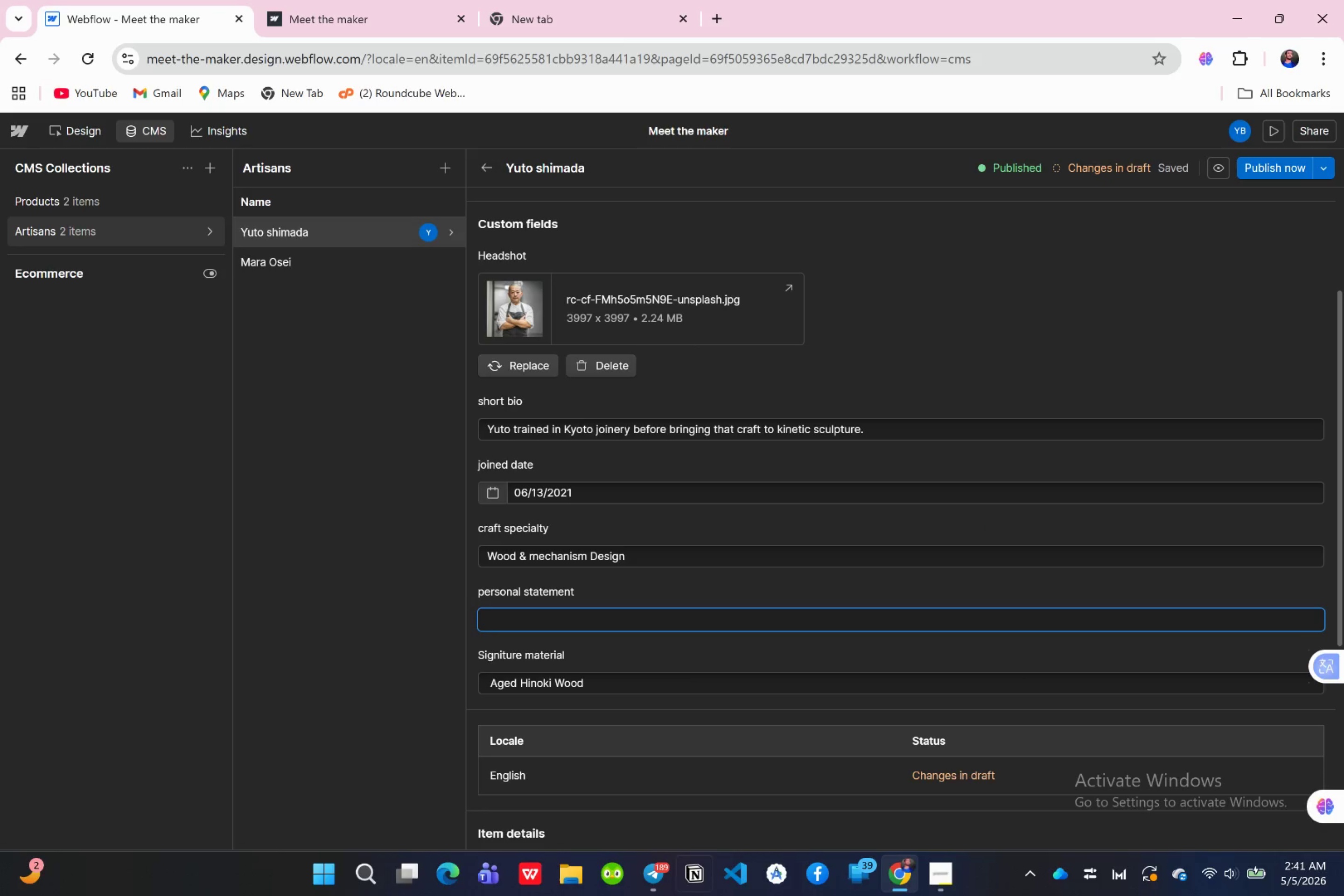 
left_click([662, 888])
 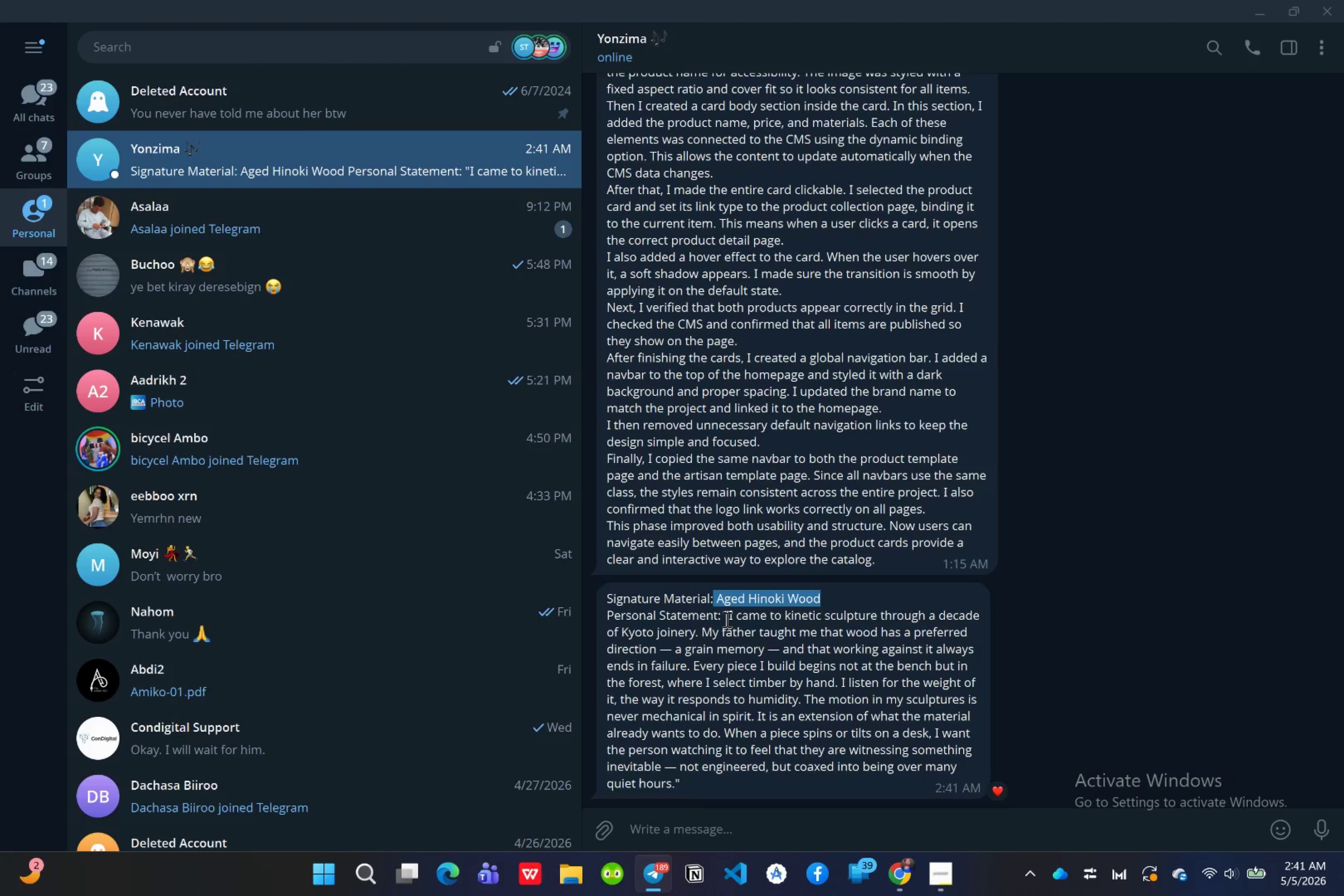 
left_click_drag(start_coordinate=[726, 617], to_coordinate=[679, 786])
 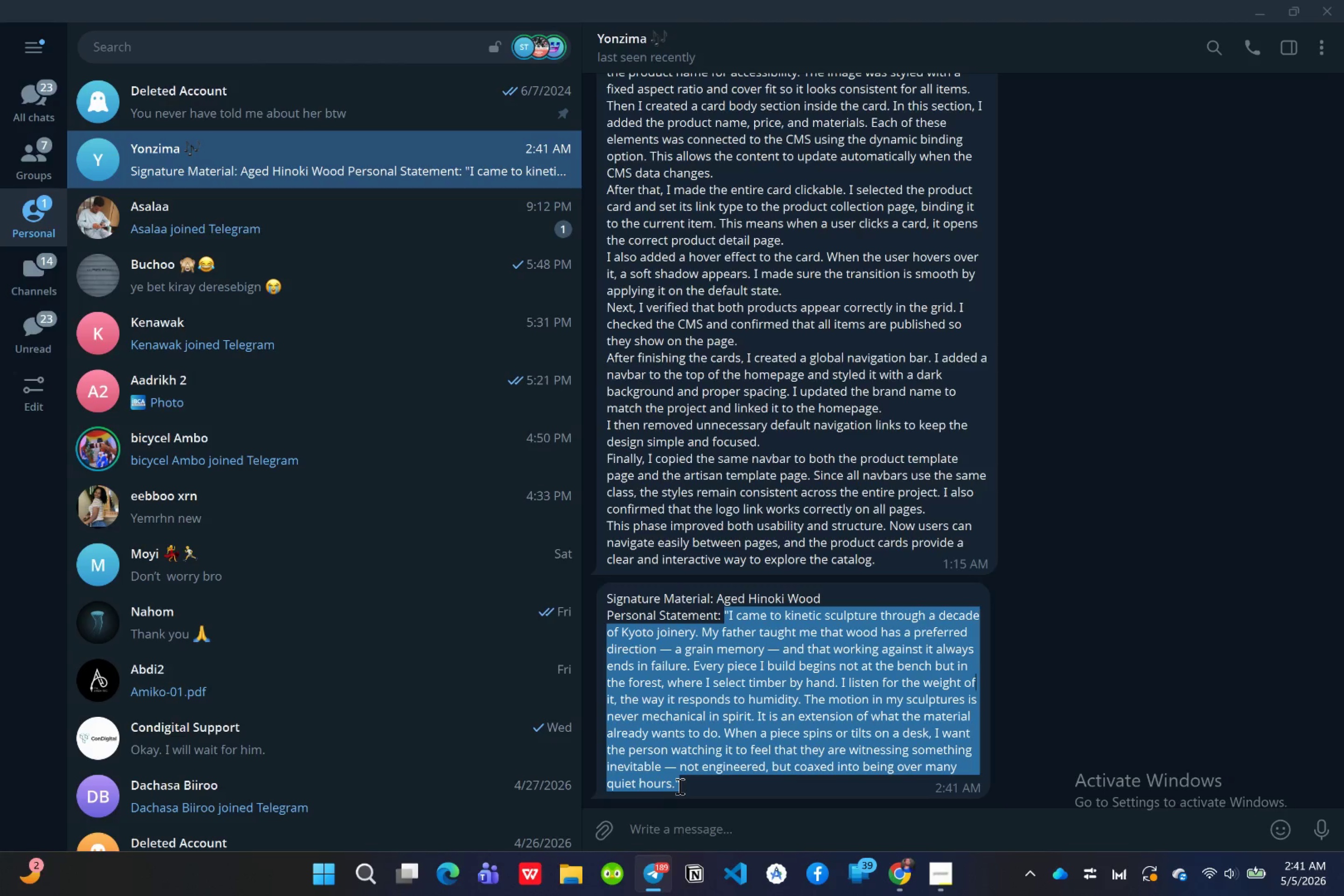 
key(Control+C)
 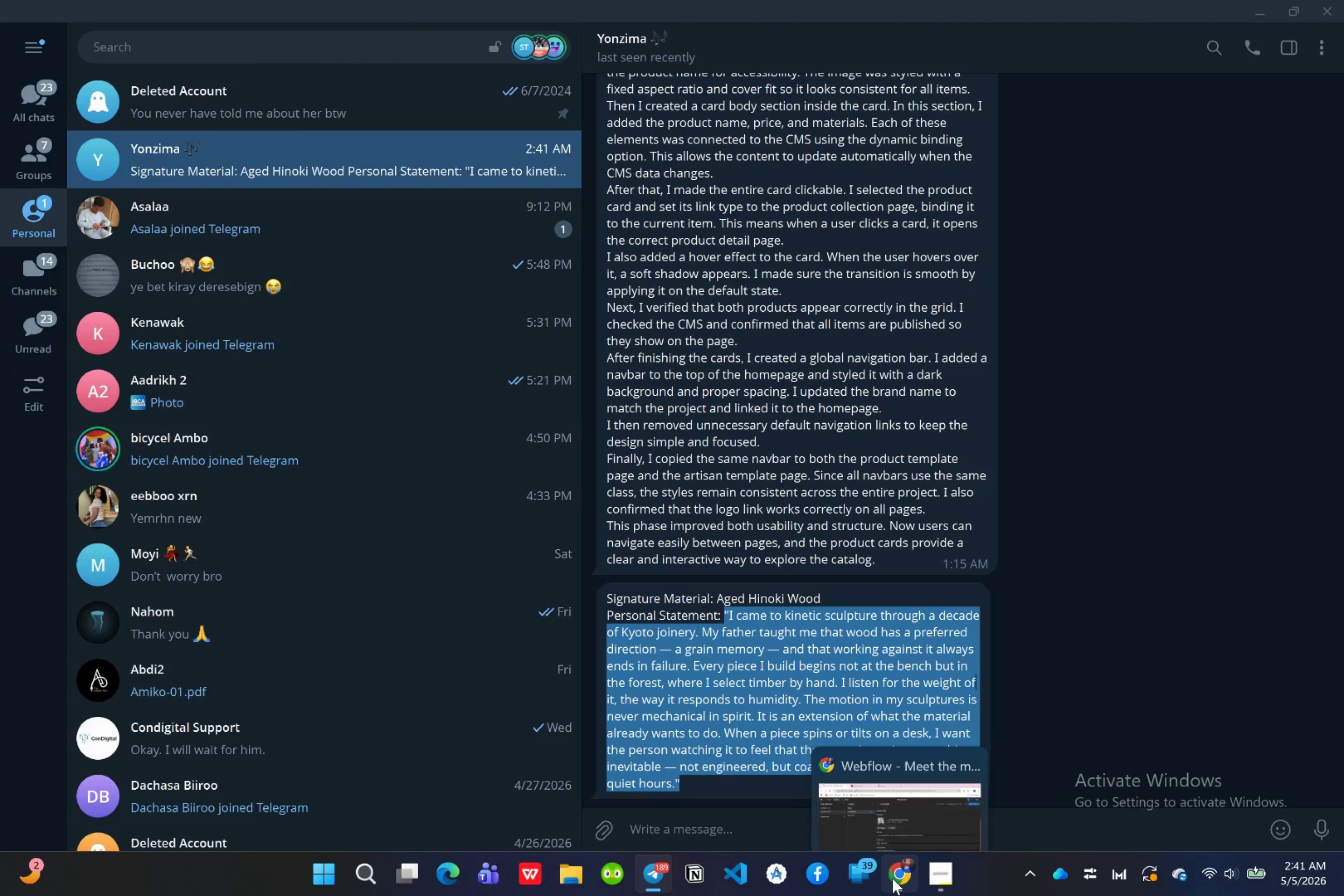 
left_click([892, 878])
 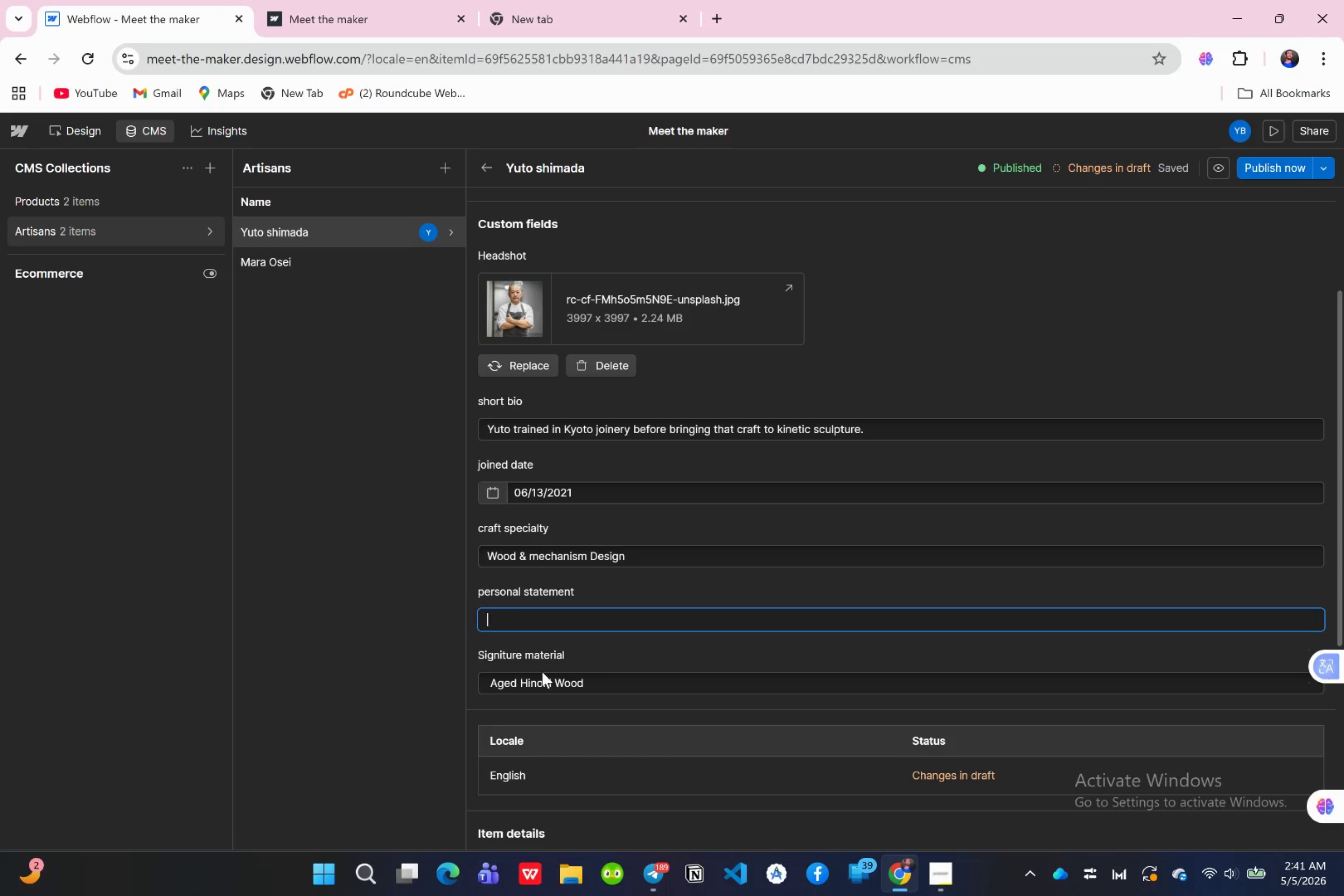 
key(Control+V)
 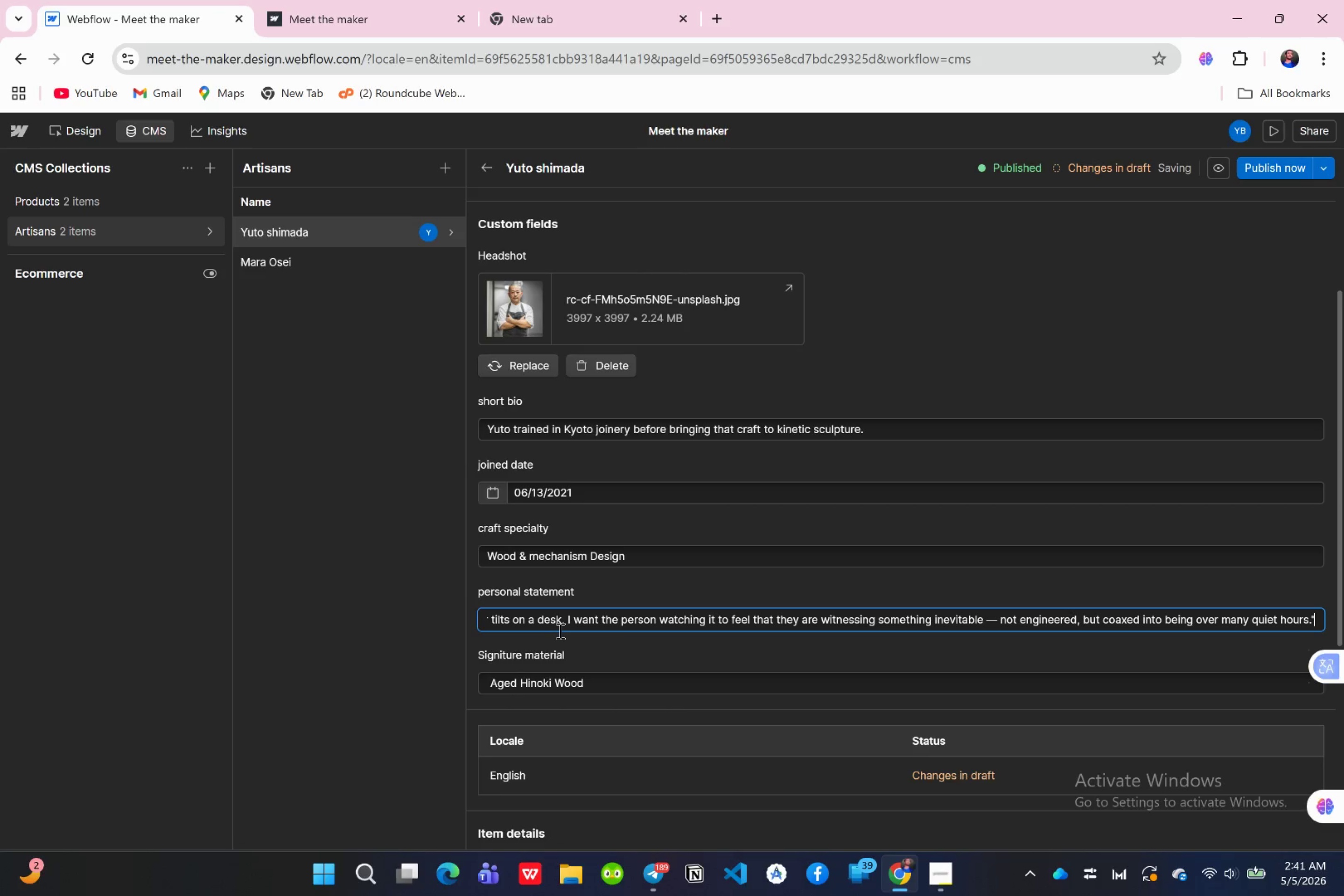 
wait(9.45)
 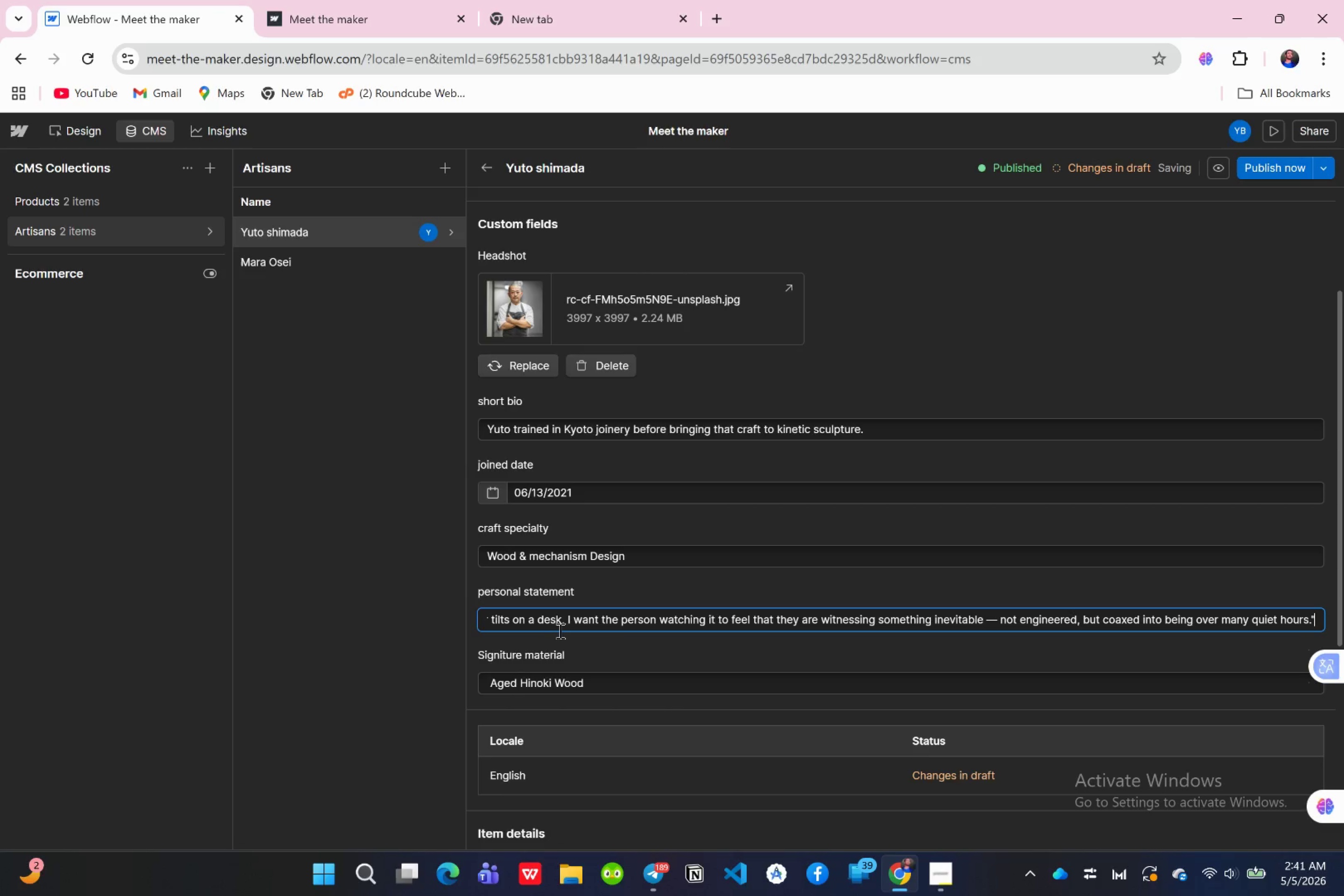 
left_click([1249, 169])
 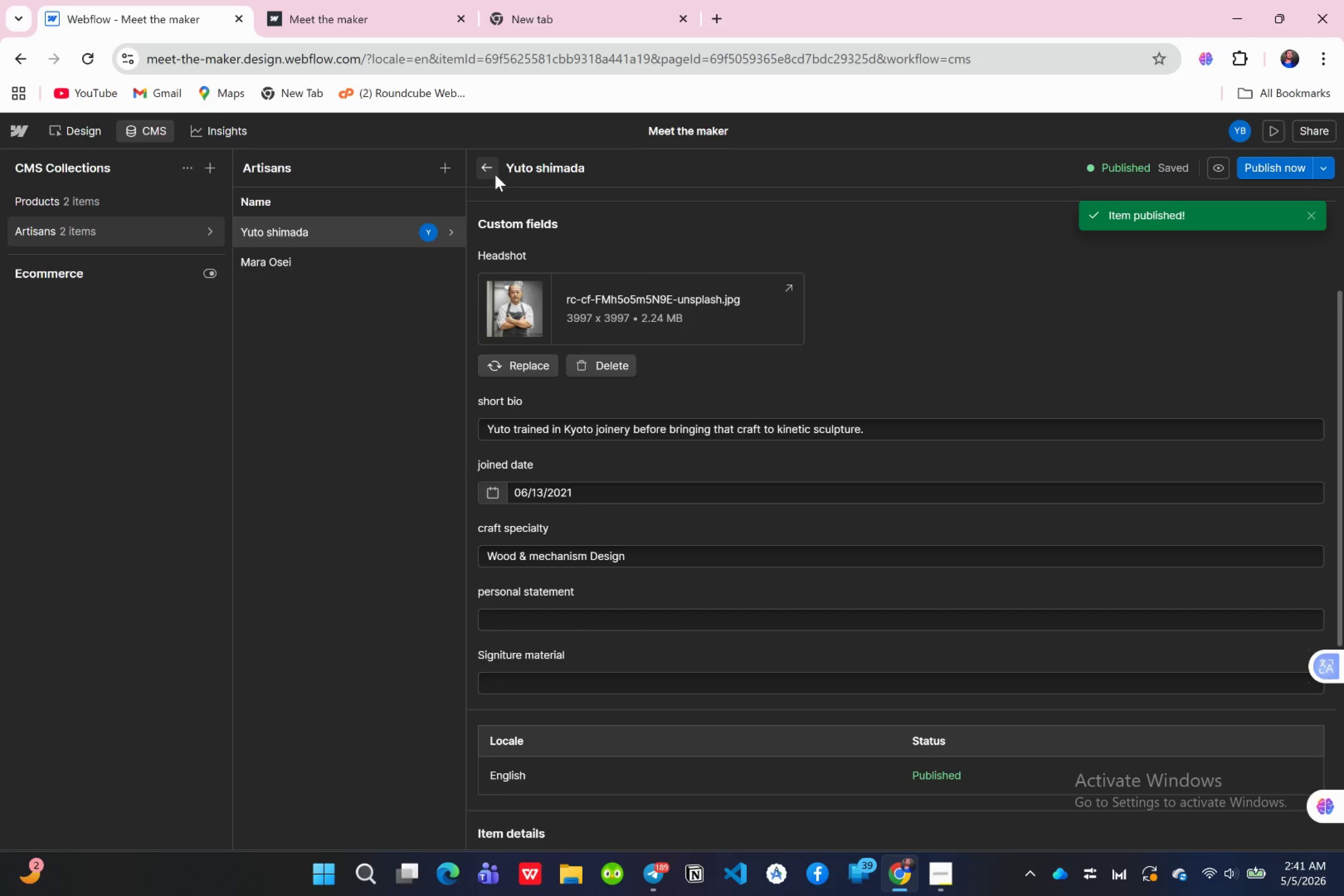 
left_click([326, 257])
 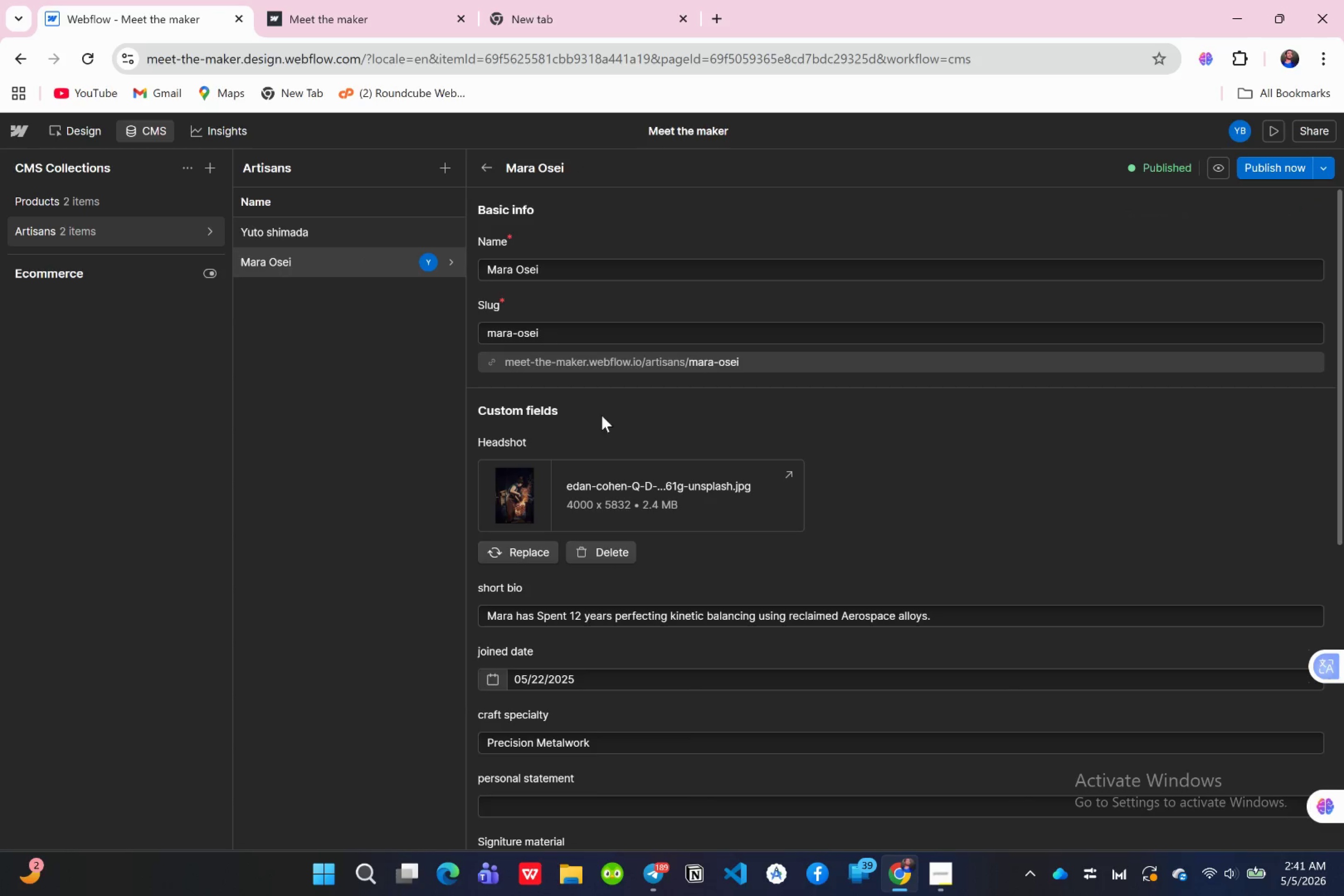 
scroll: coordinate [655, 485], scroll_direction: down, amount: 4.0
 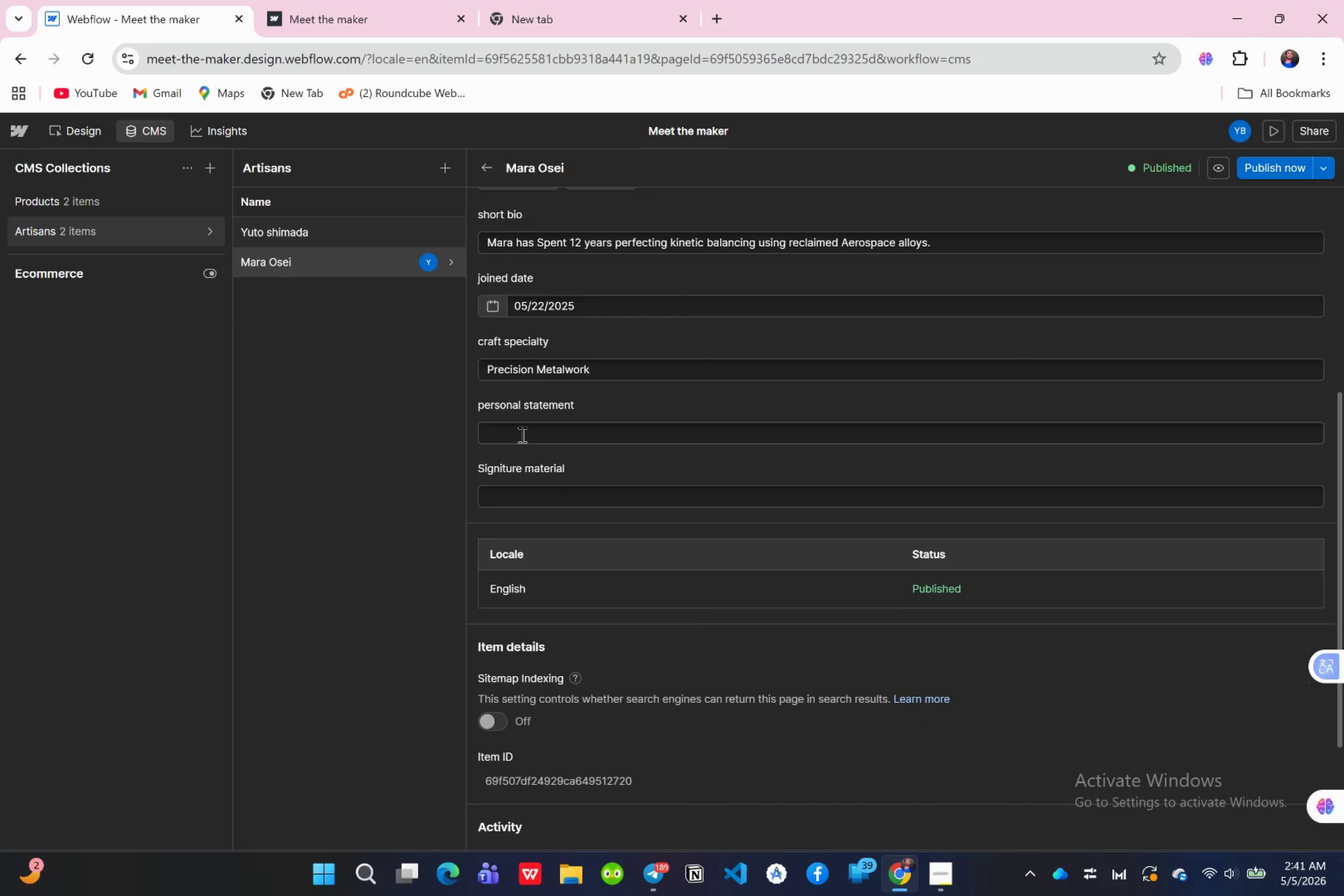 
left_click([519, 434])
 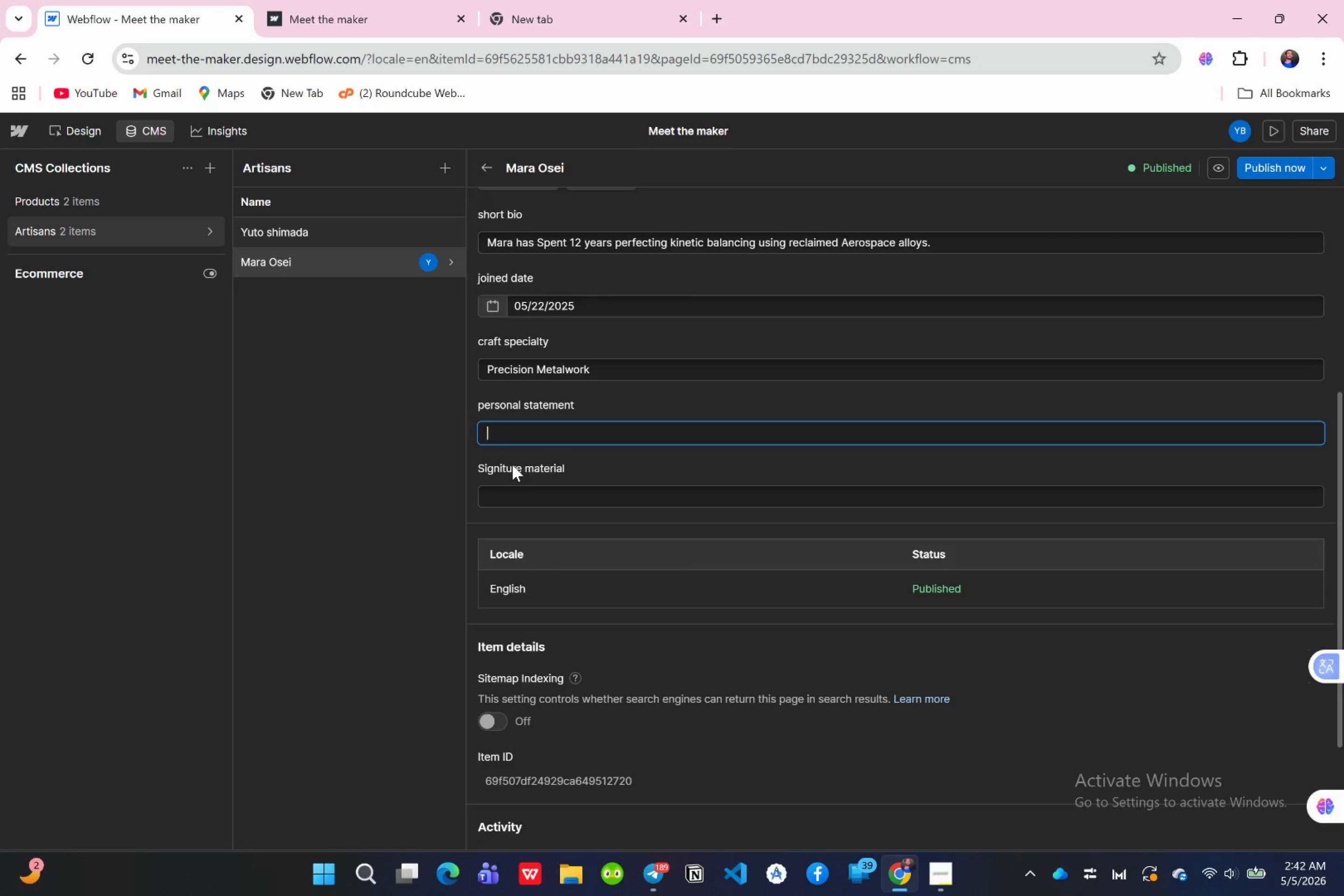 
wait(20.94)
 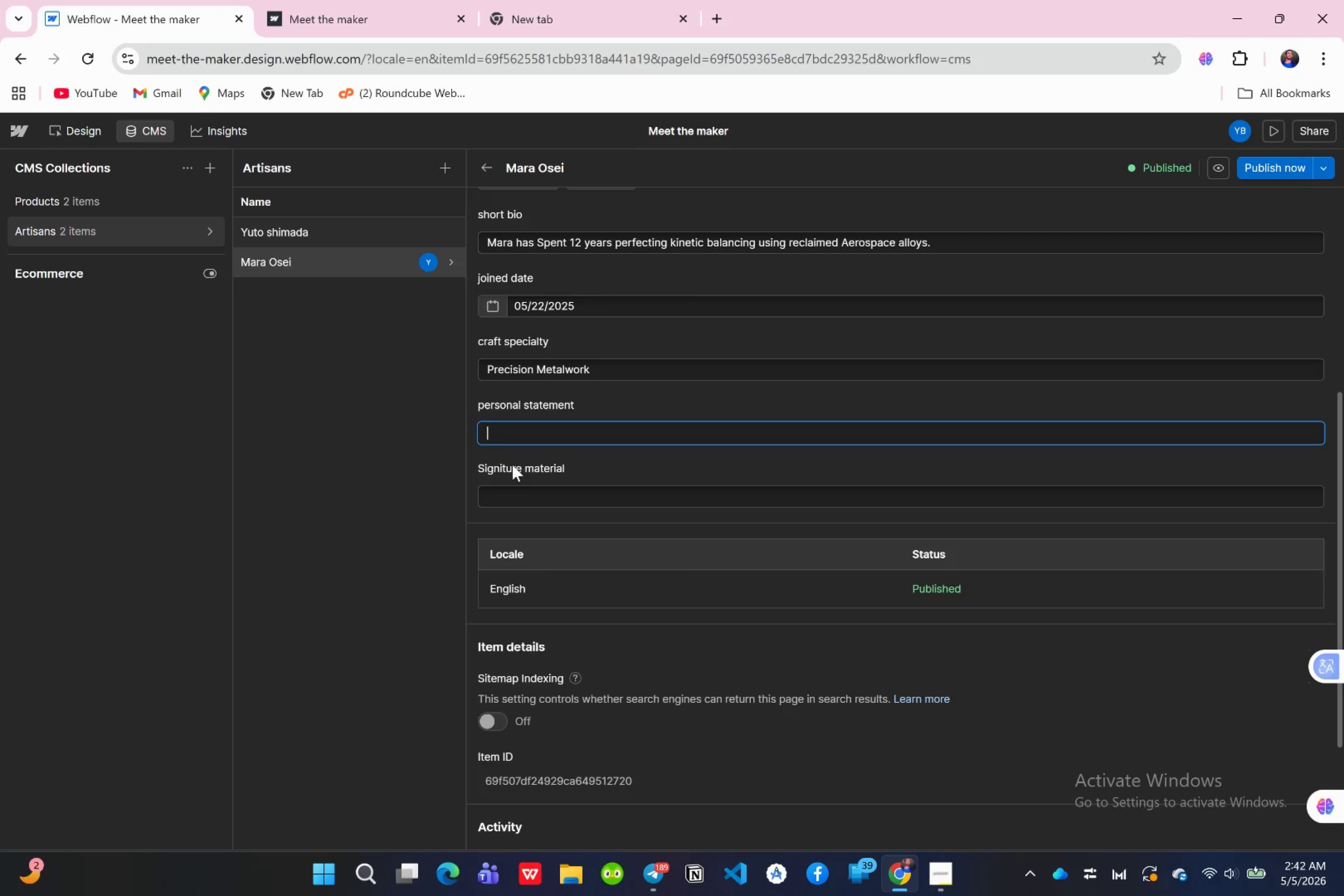 
left_click([665, 889])
 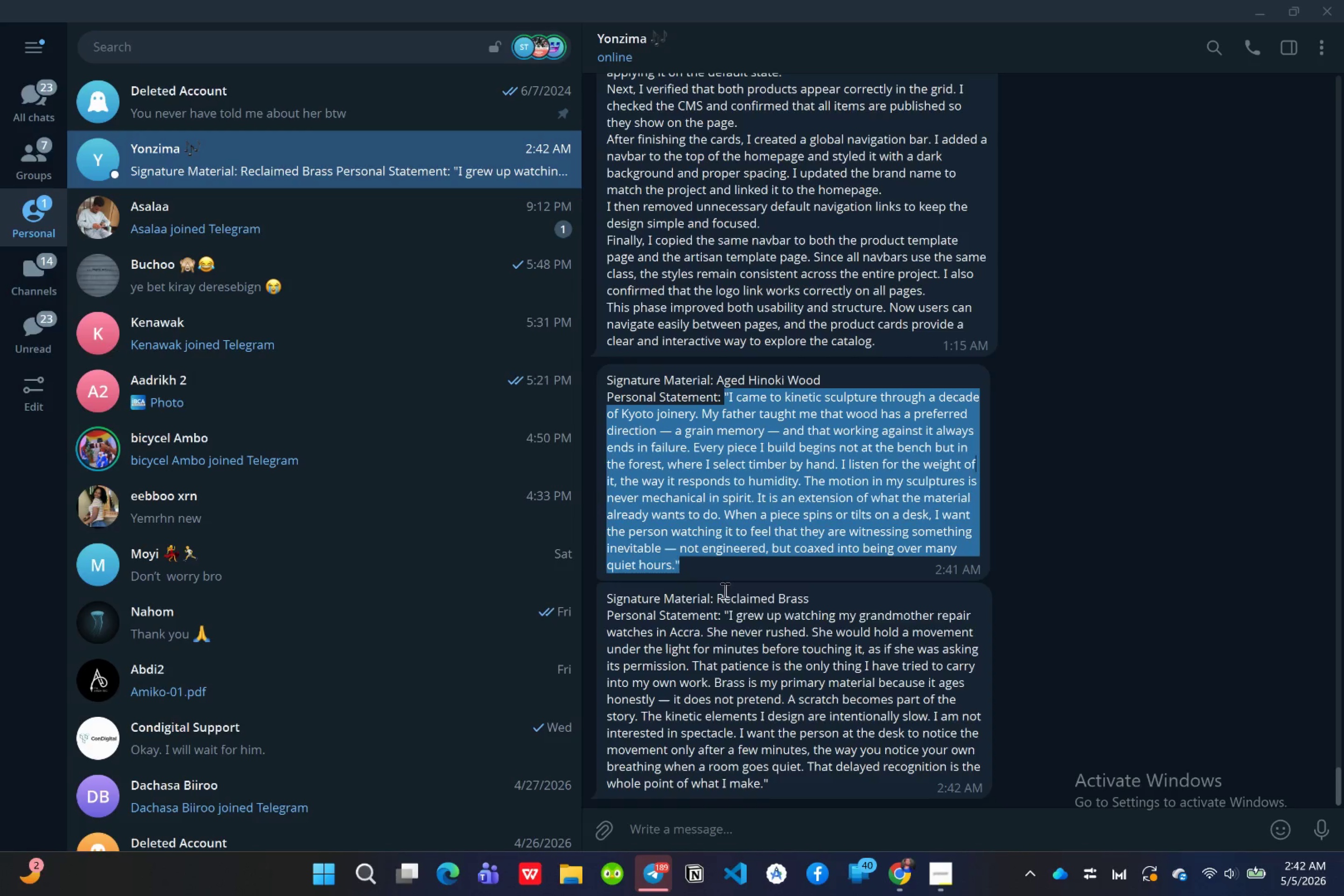 
left_click([725, 641])
 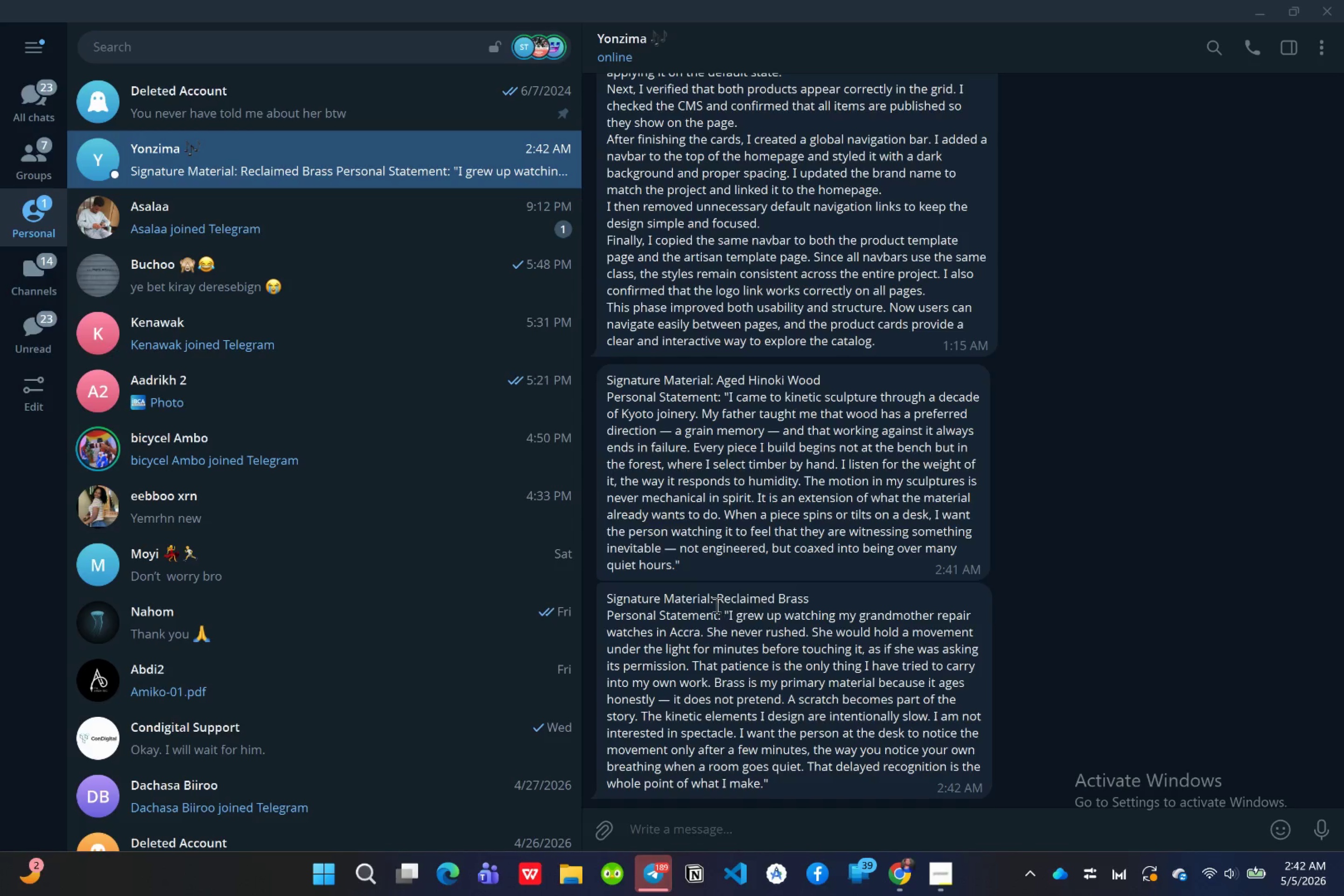 
left_click_drag(start_coordinate=[715, 605], to_coordinate=[851, 605])
 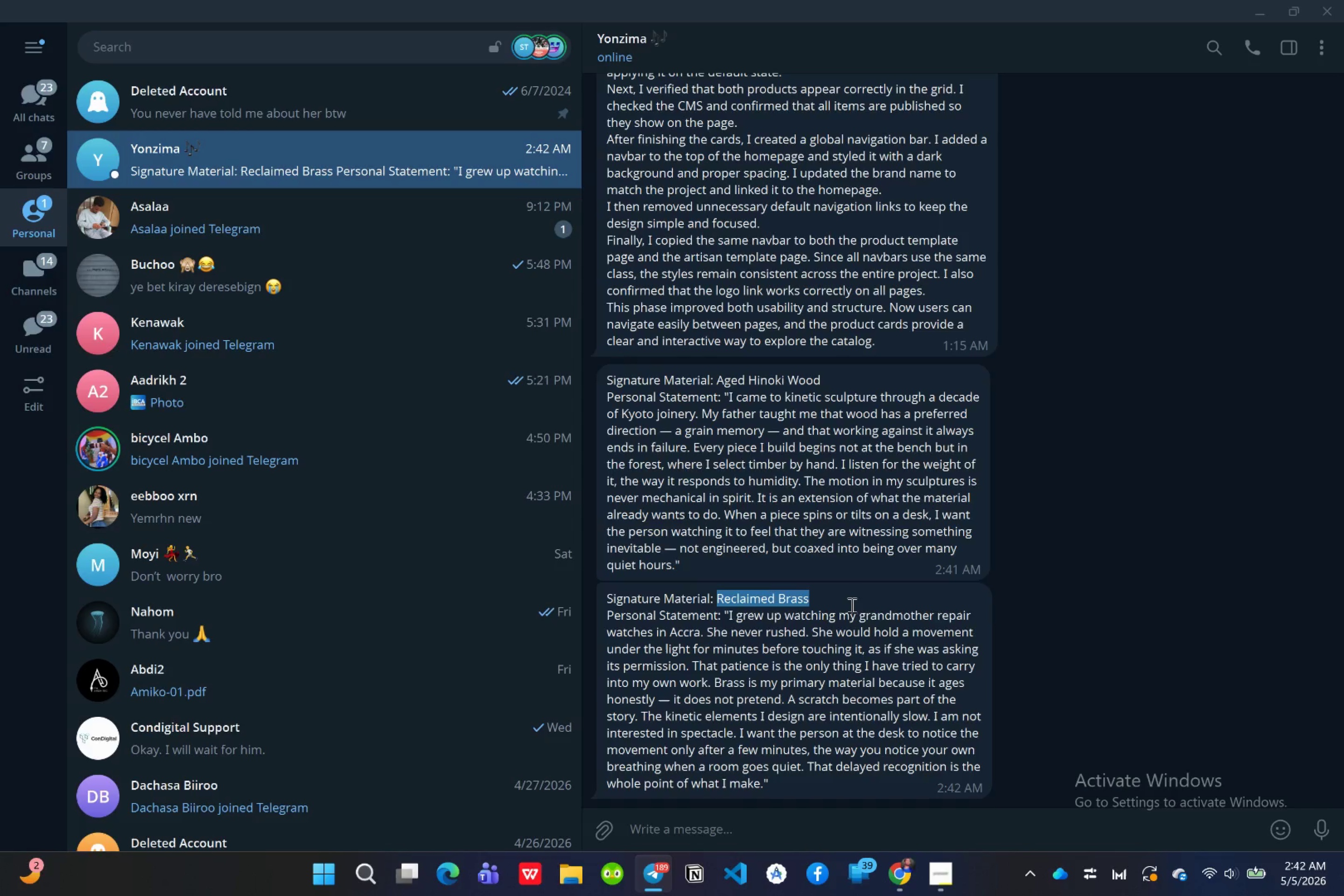 
key(Control+C)
 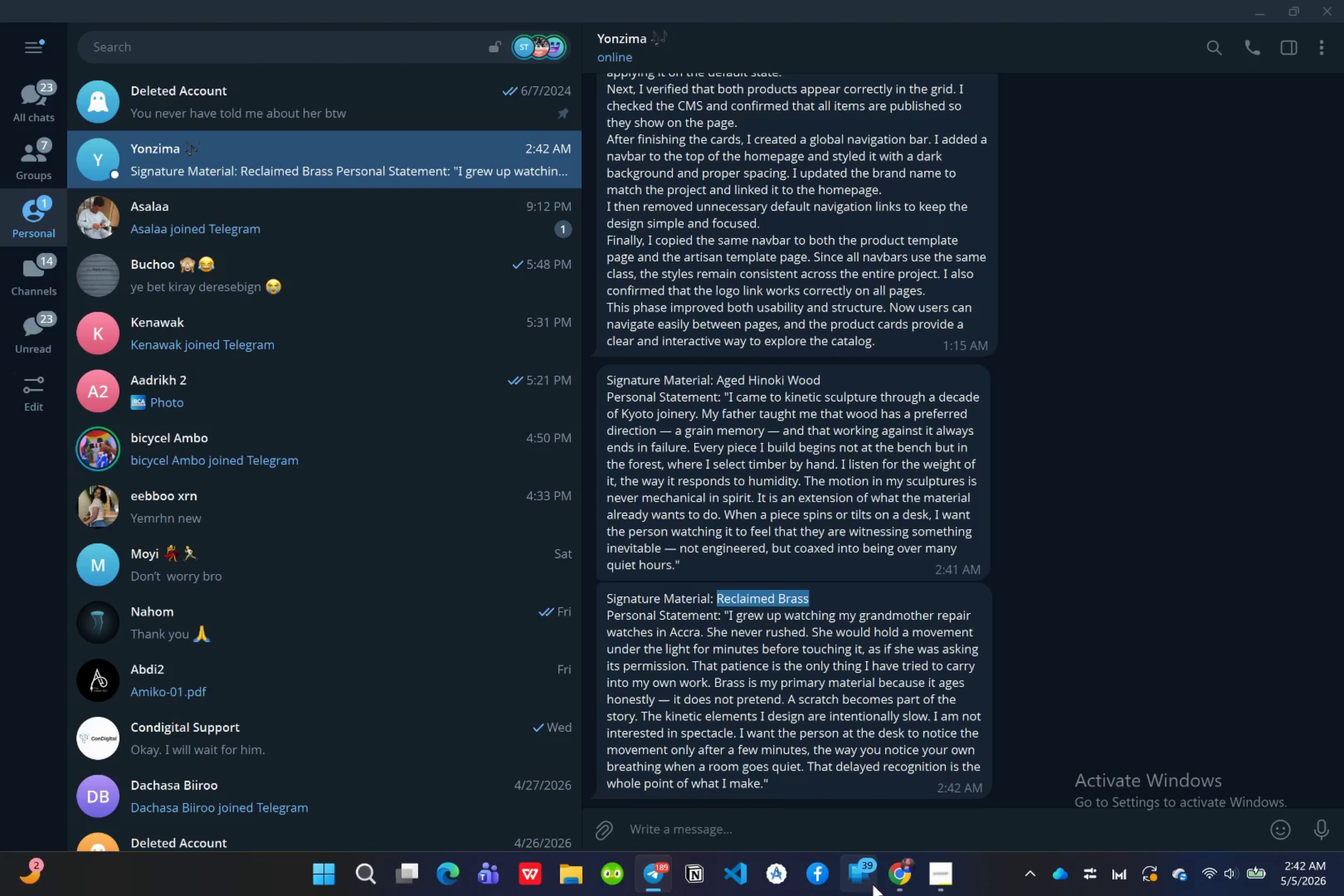 
left_click([889, 877])
 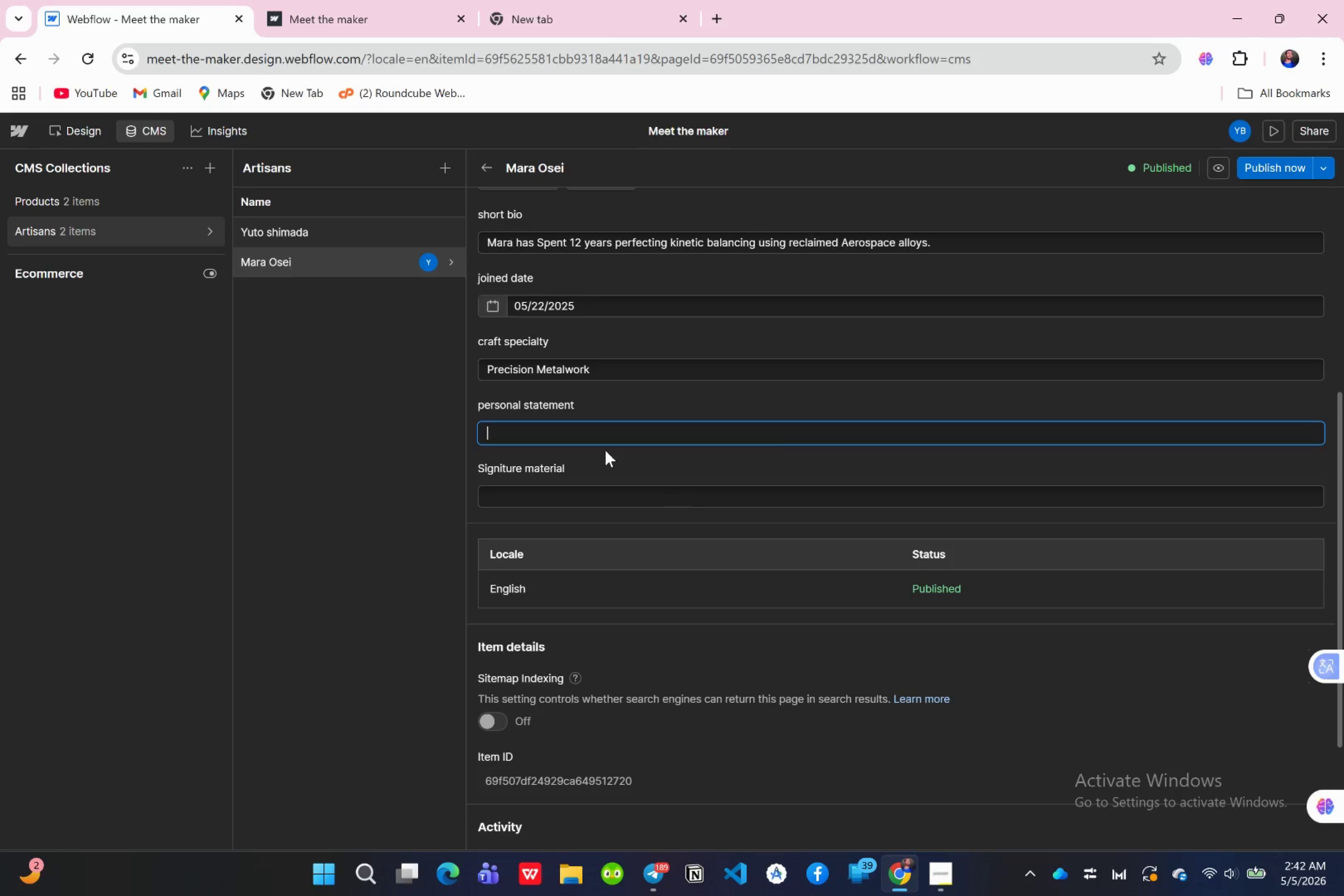 
key(Control+V)
 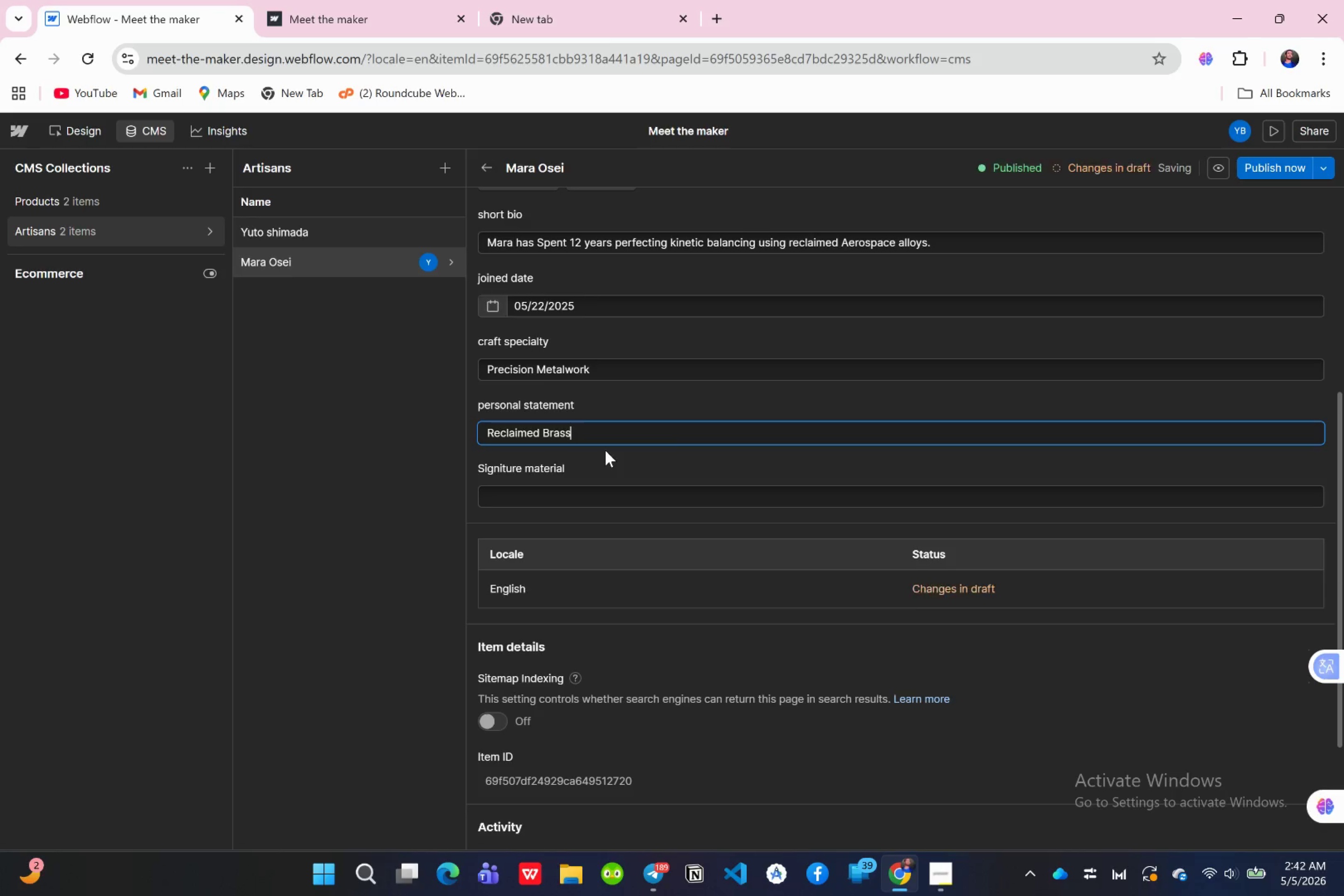 
key(Control+Z)
 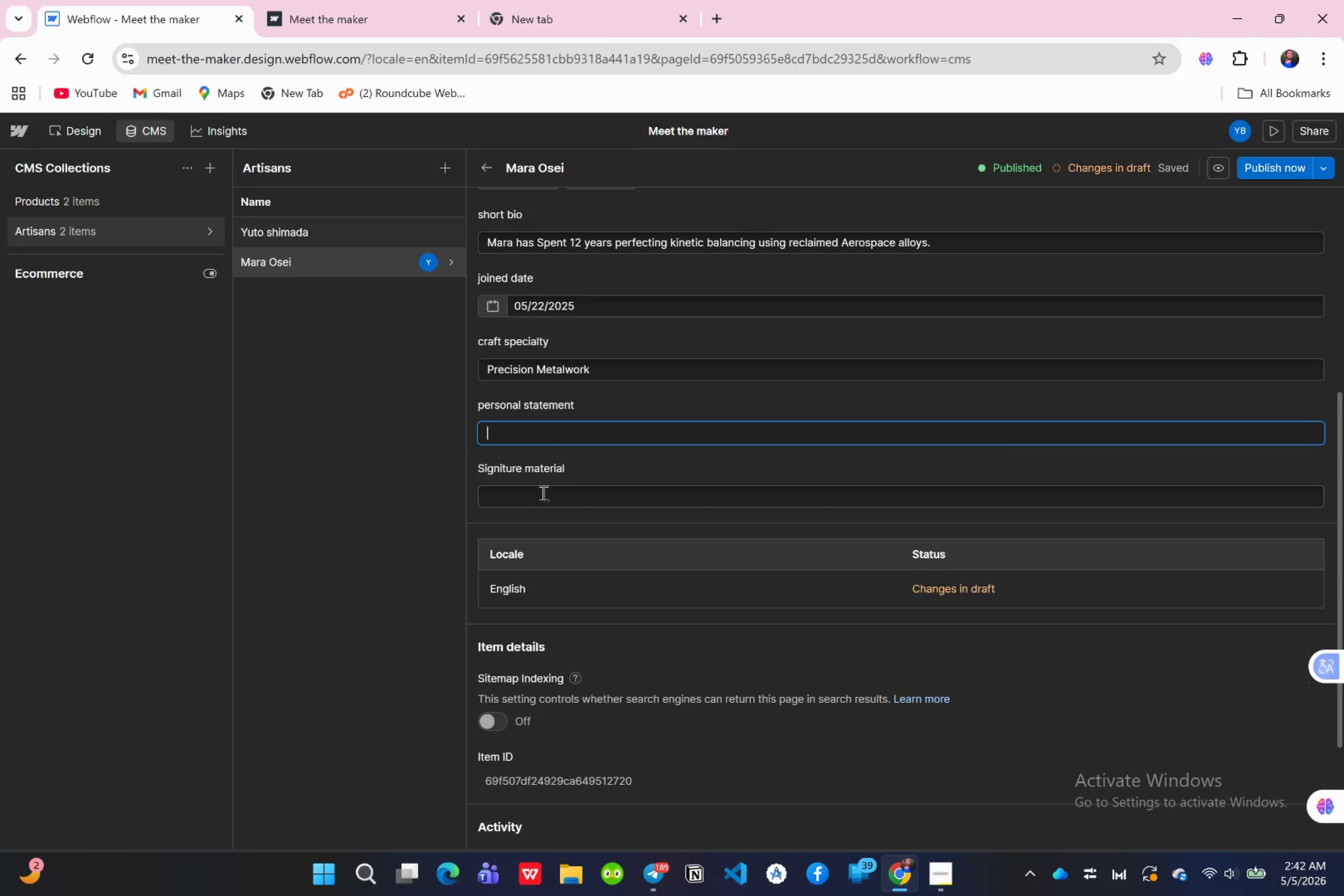 
left_click([542, 493])
 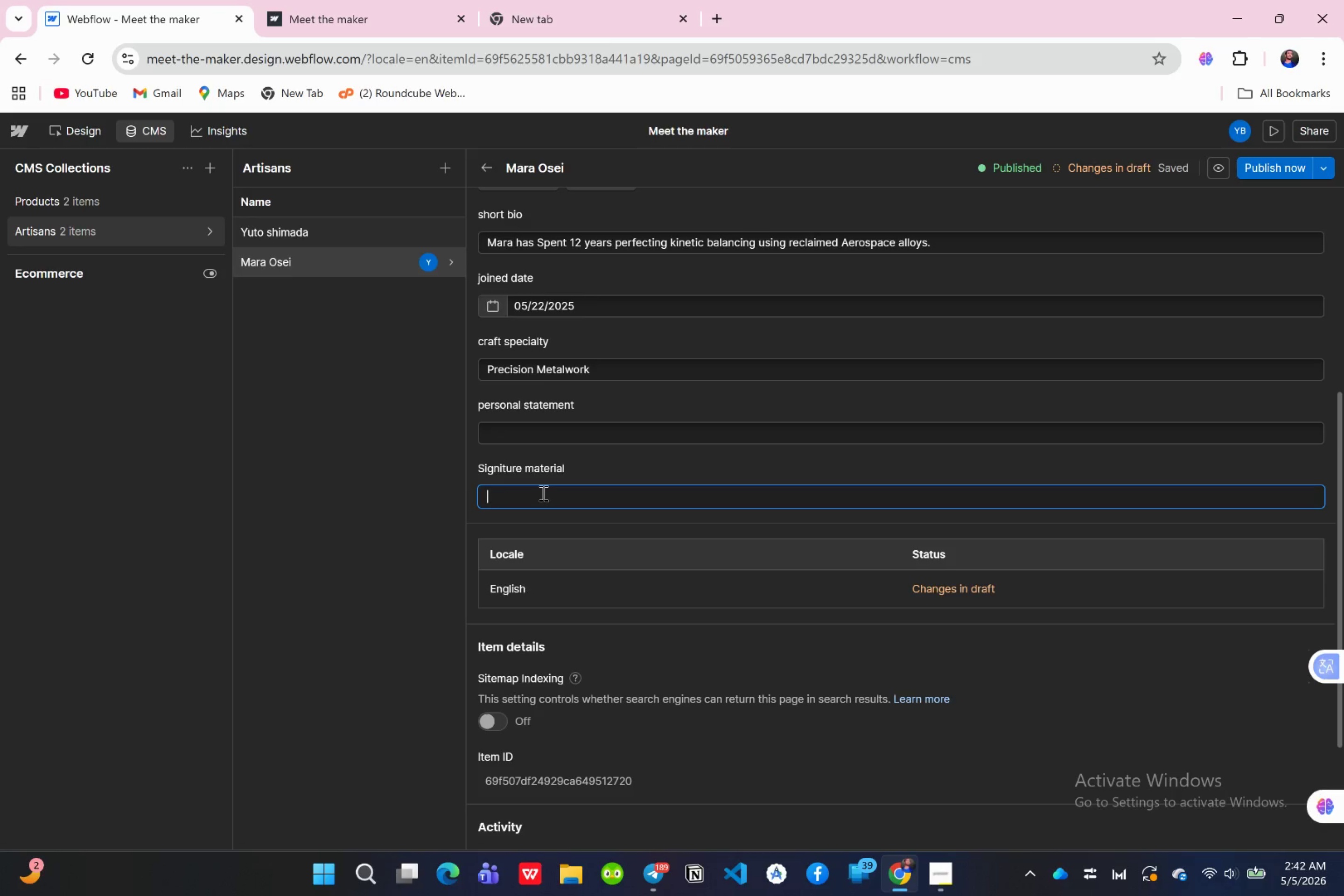 
key(Control+V)
 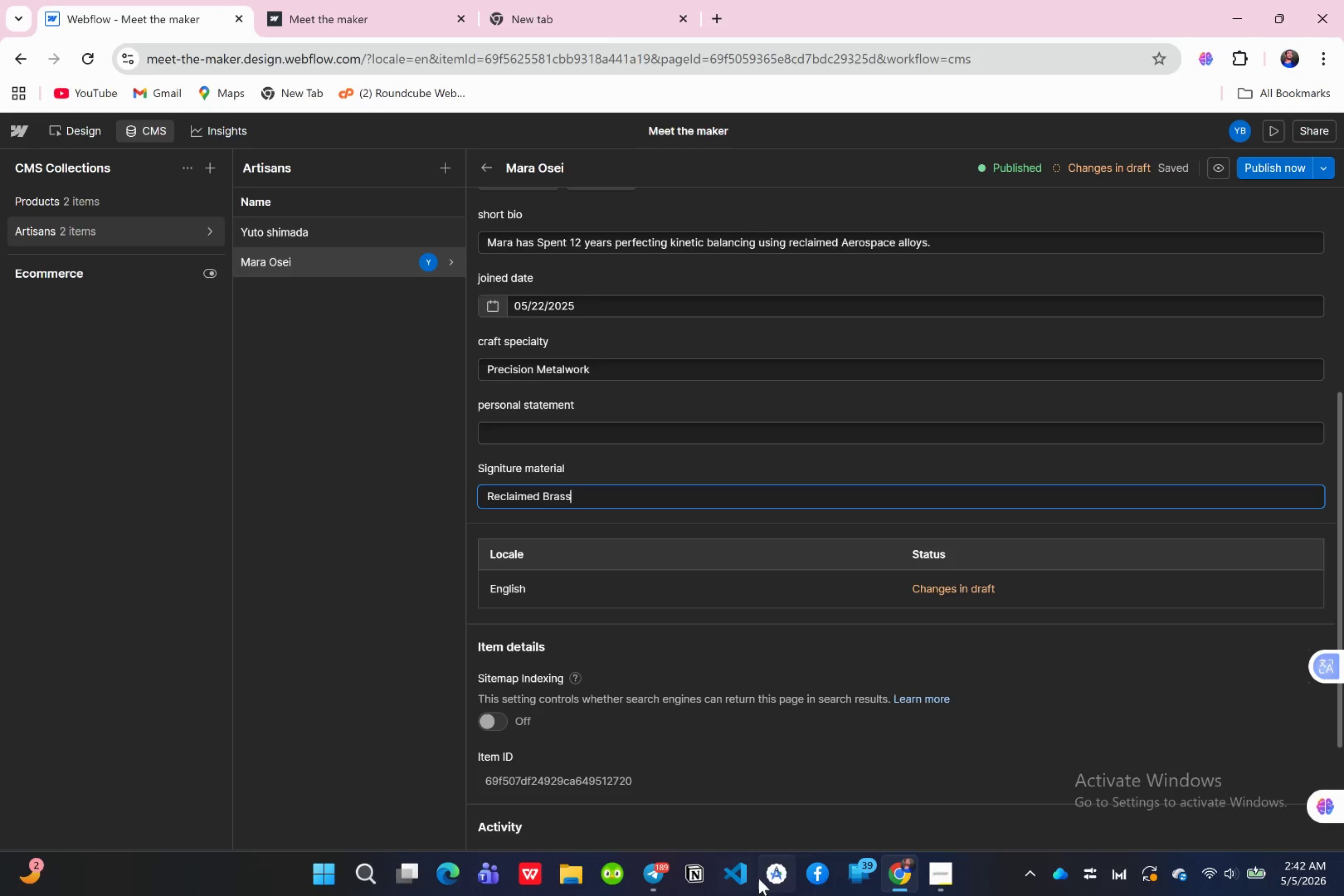 
left_click([659, 876])
 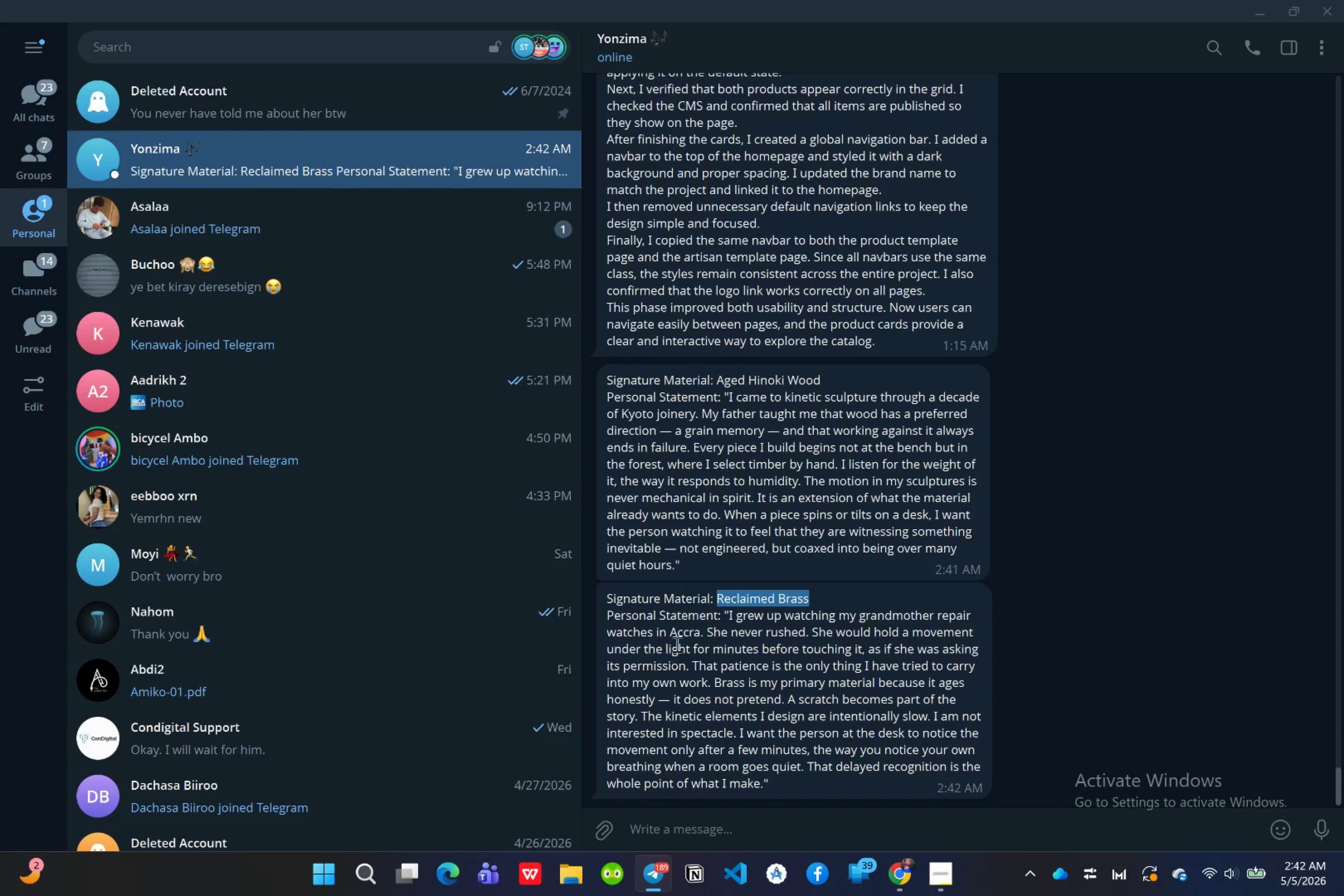 
left_click([680, 616])
 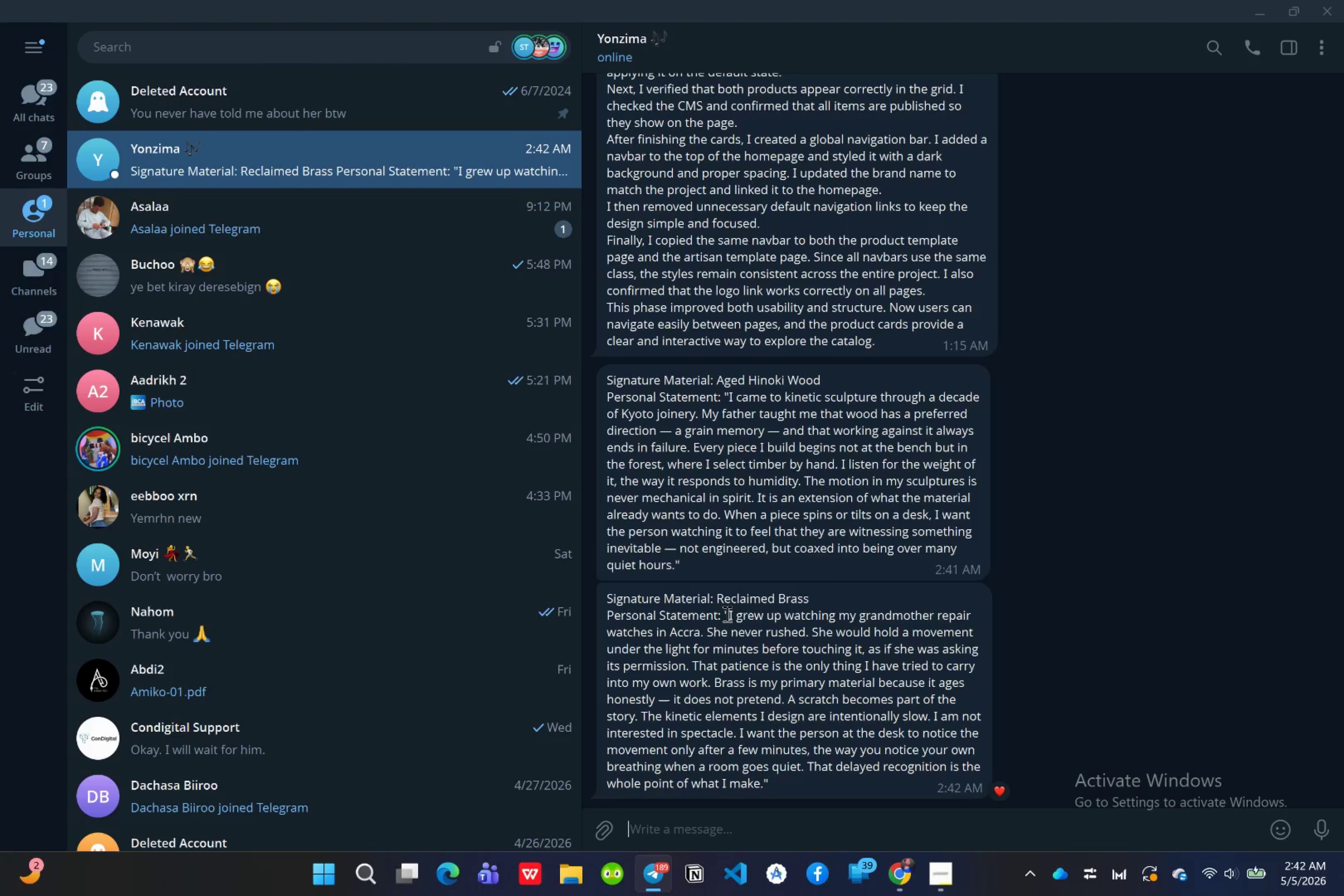 
left_click_drag(start_coordinate=[723, 620], to_coordinate=[773, 777])
 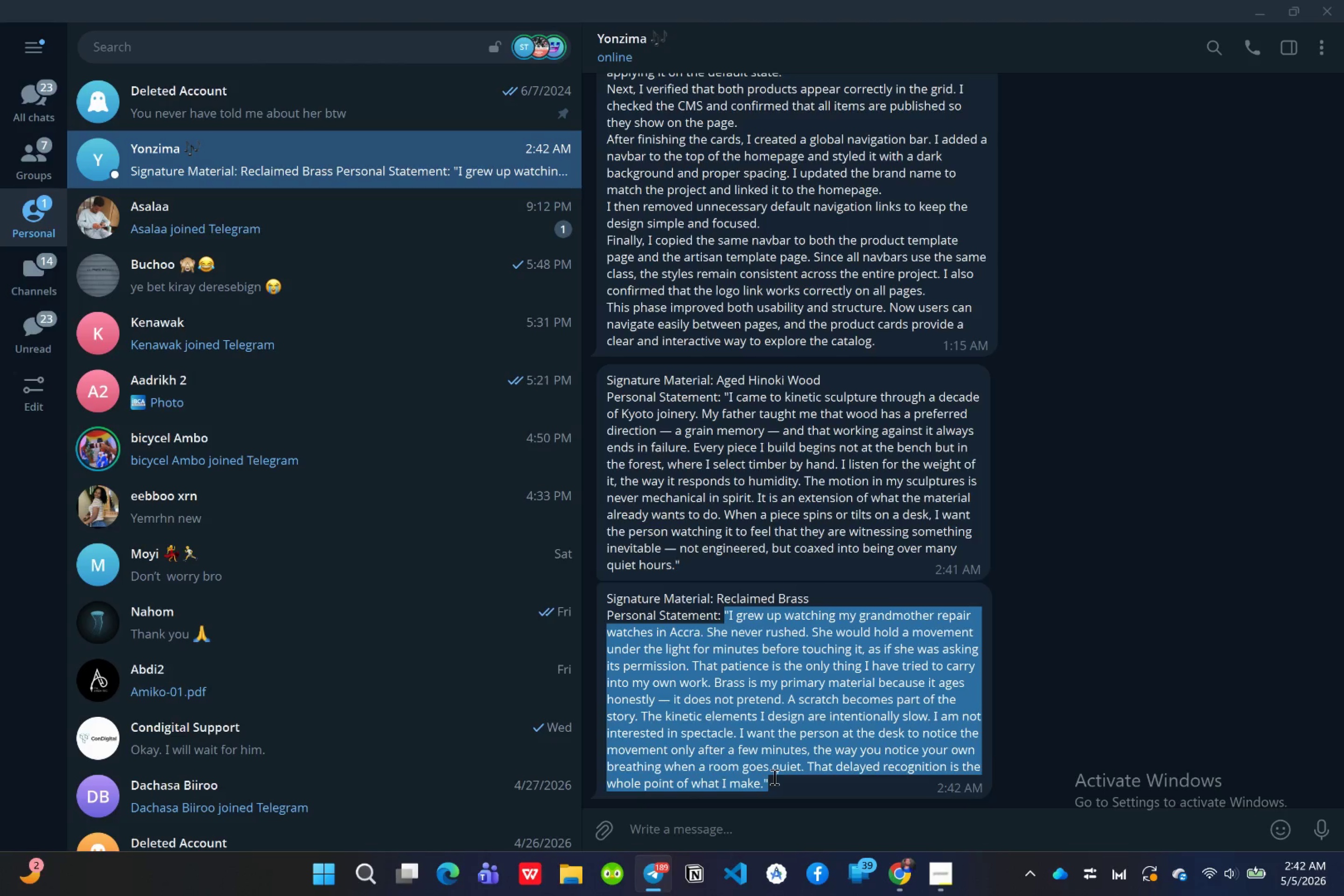 
key(Control+C)
 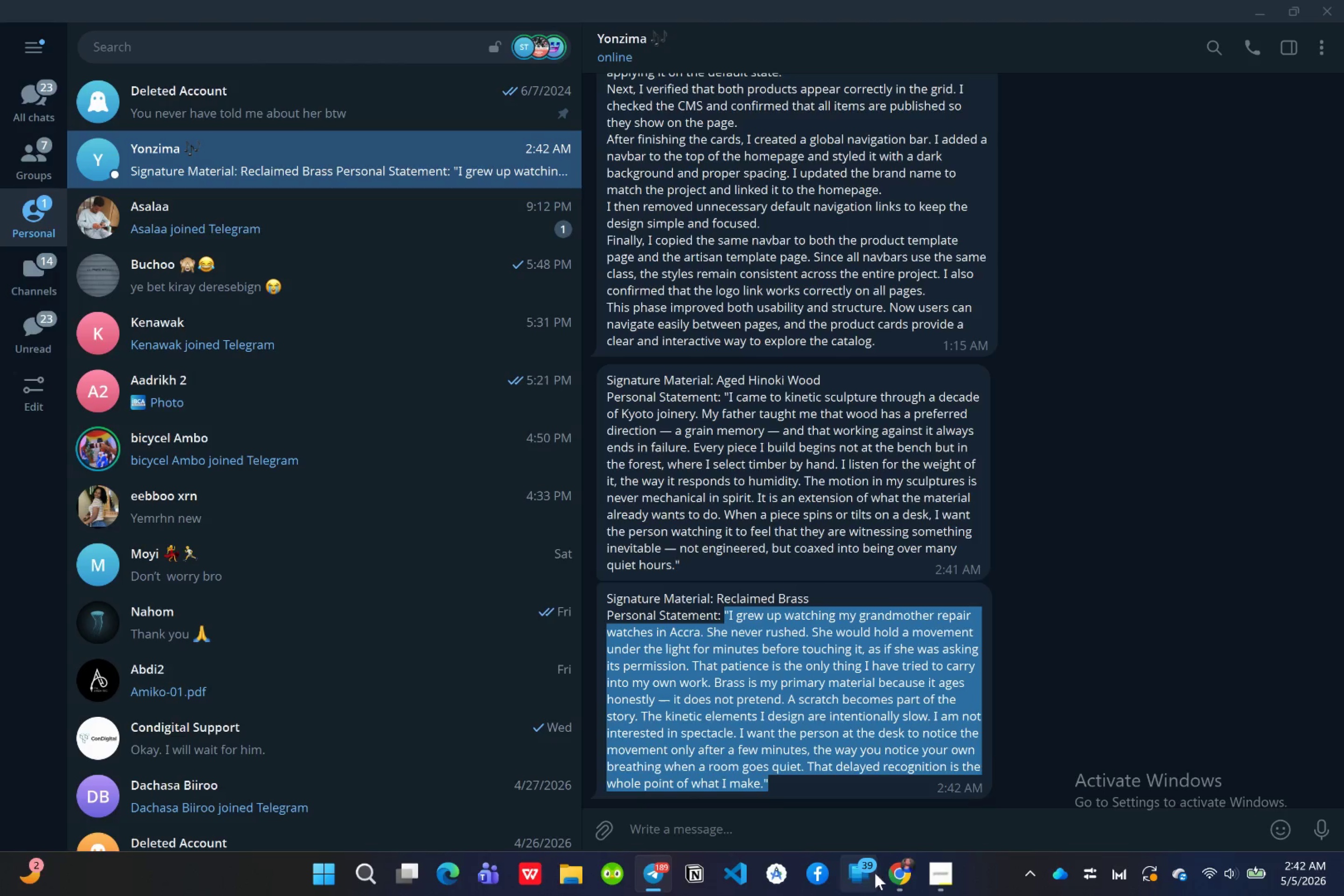 
left_click([897, 873])
 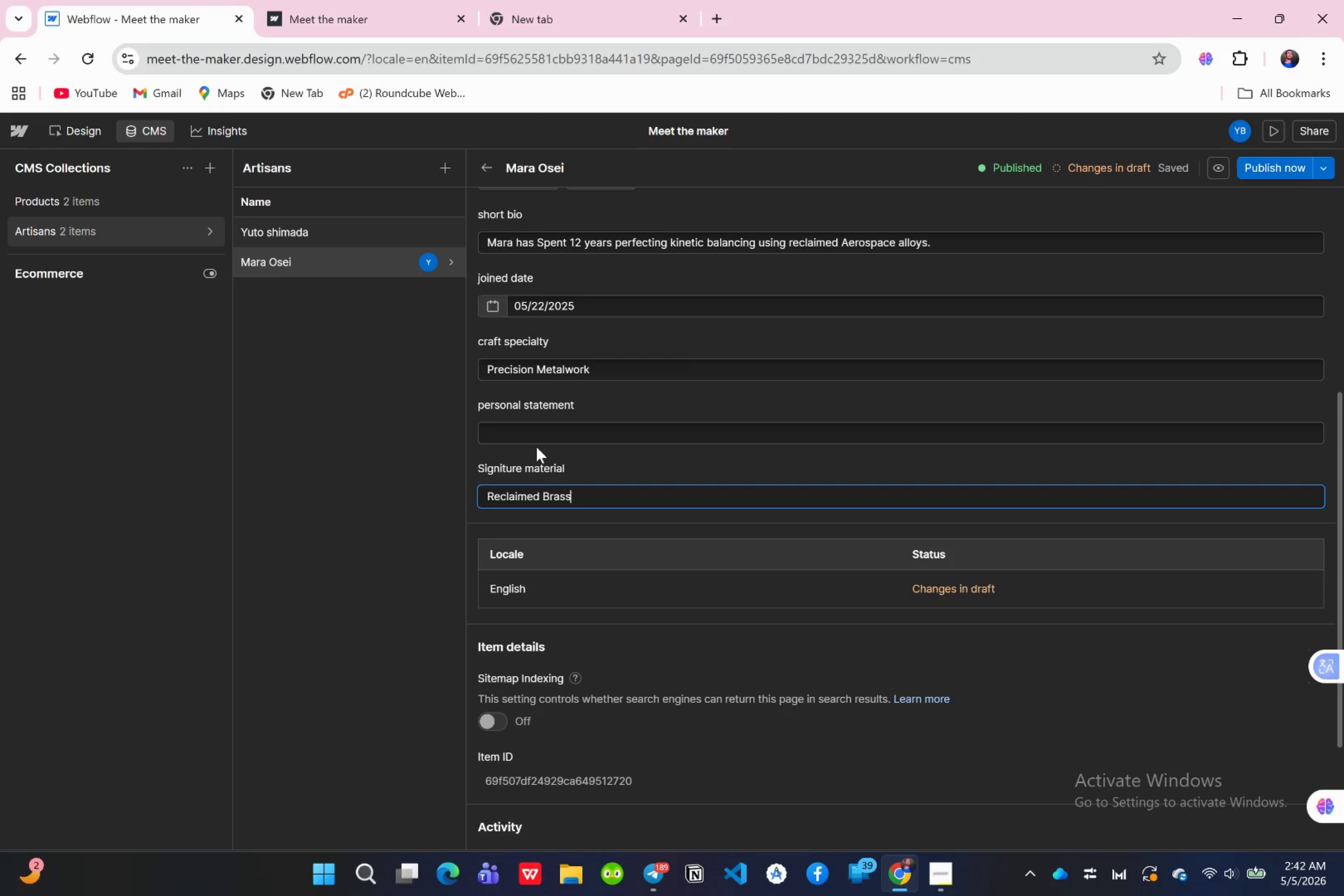 
left_click([534, 434])
 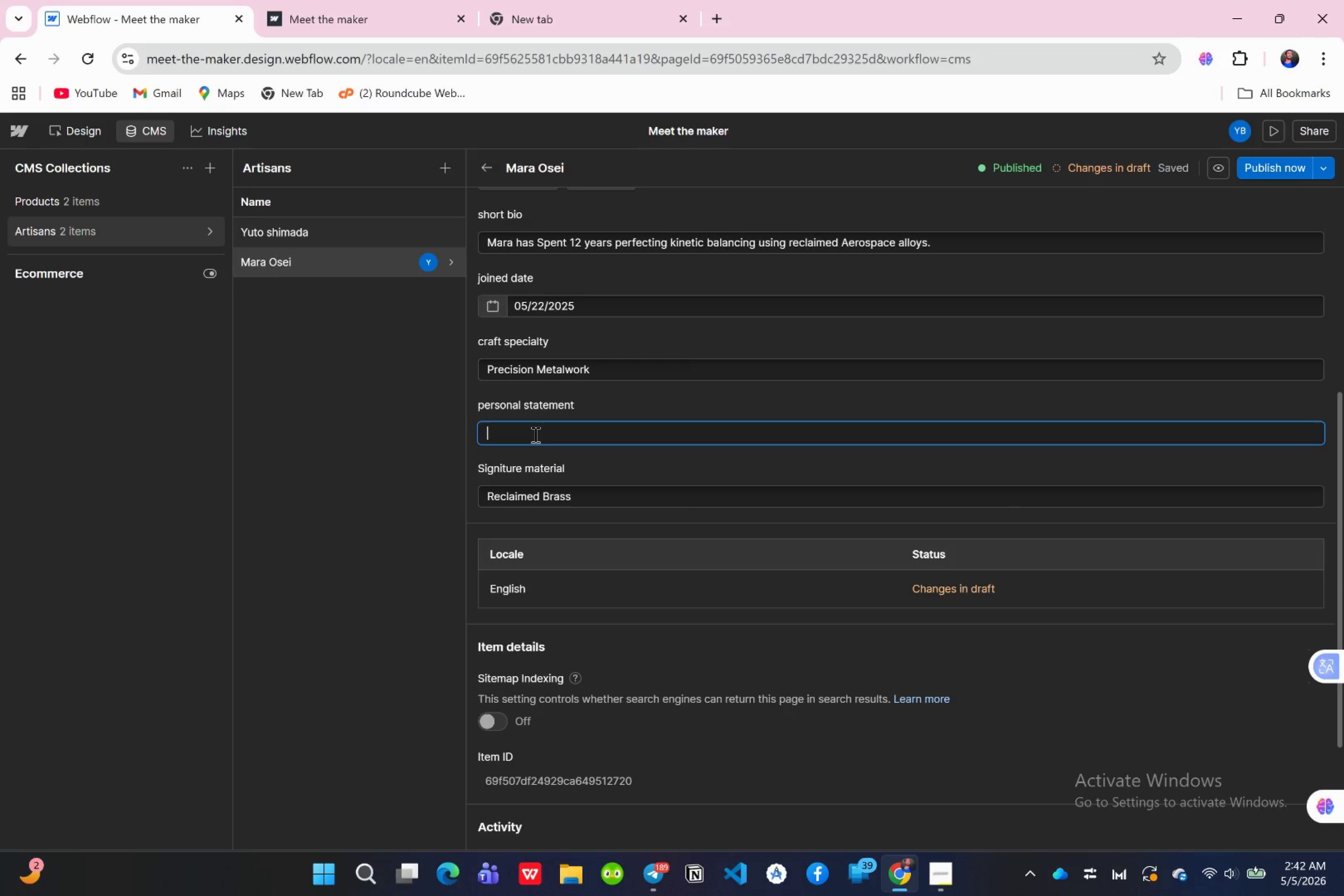 
key(Control+V)
 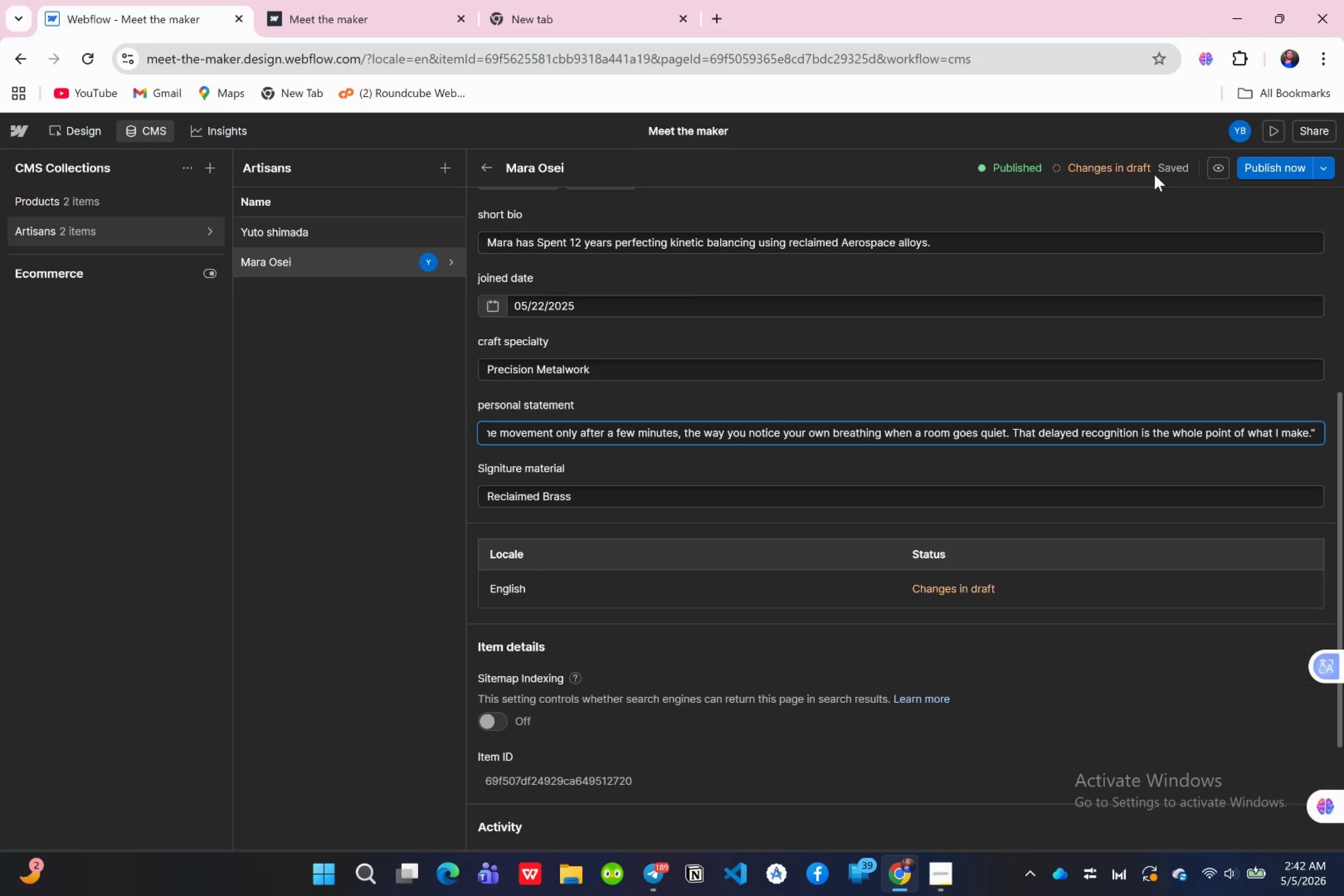 
left_click([1261, 164])
 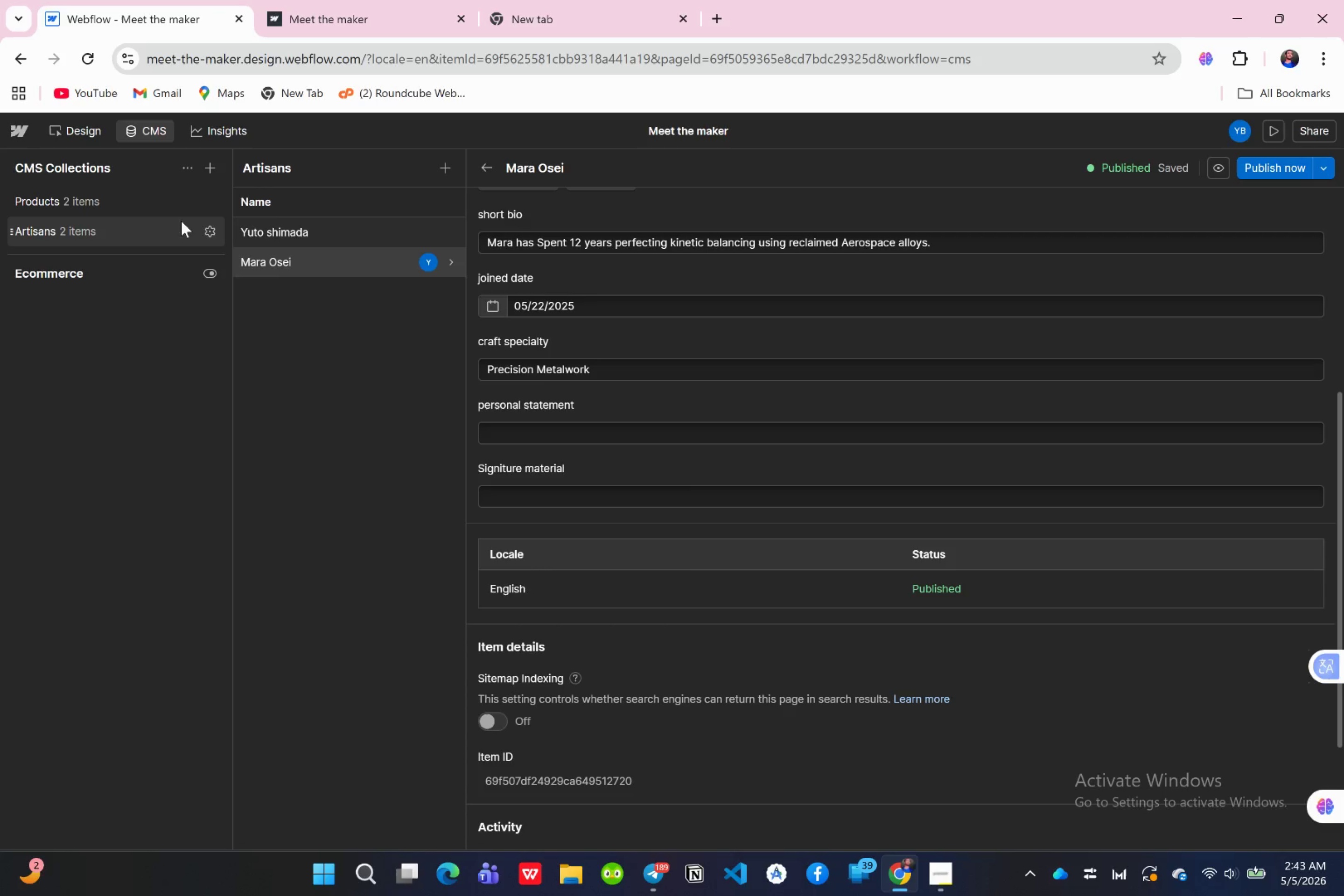 
wait(21.98)
 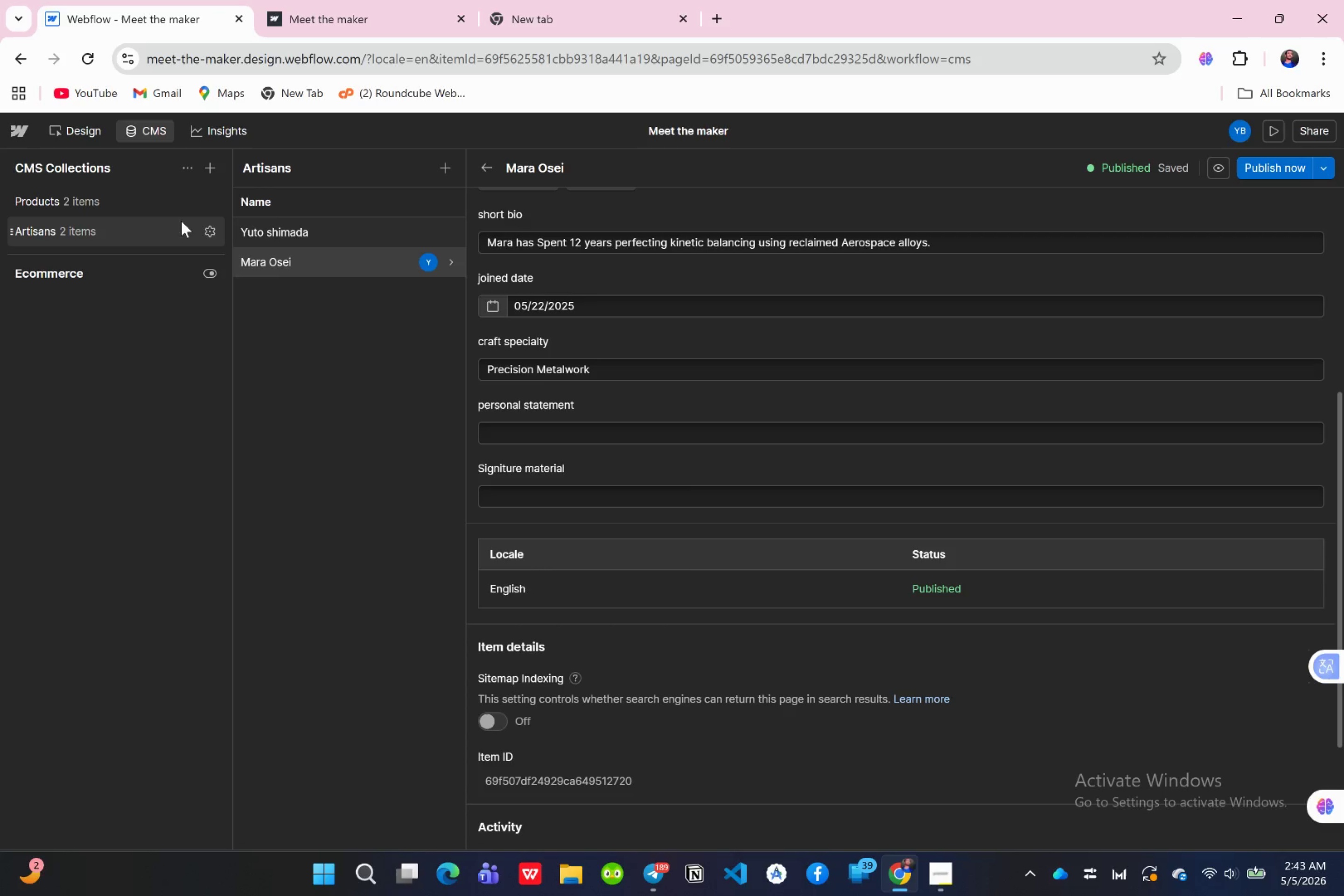 
left_click([438, 160])
 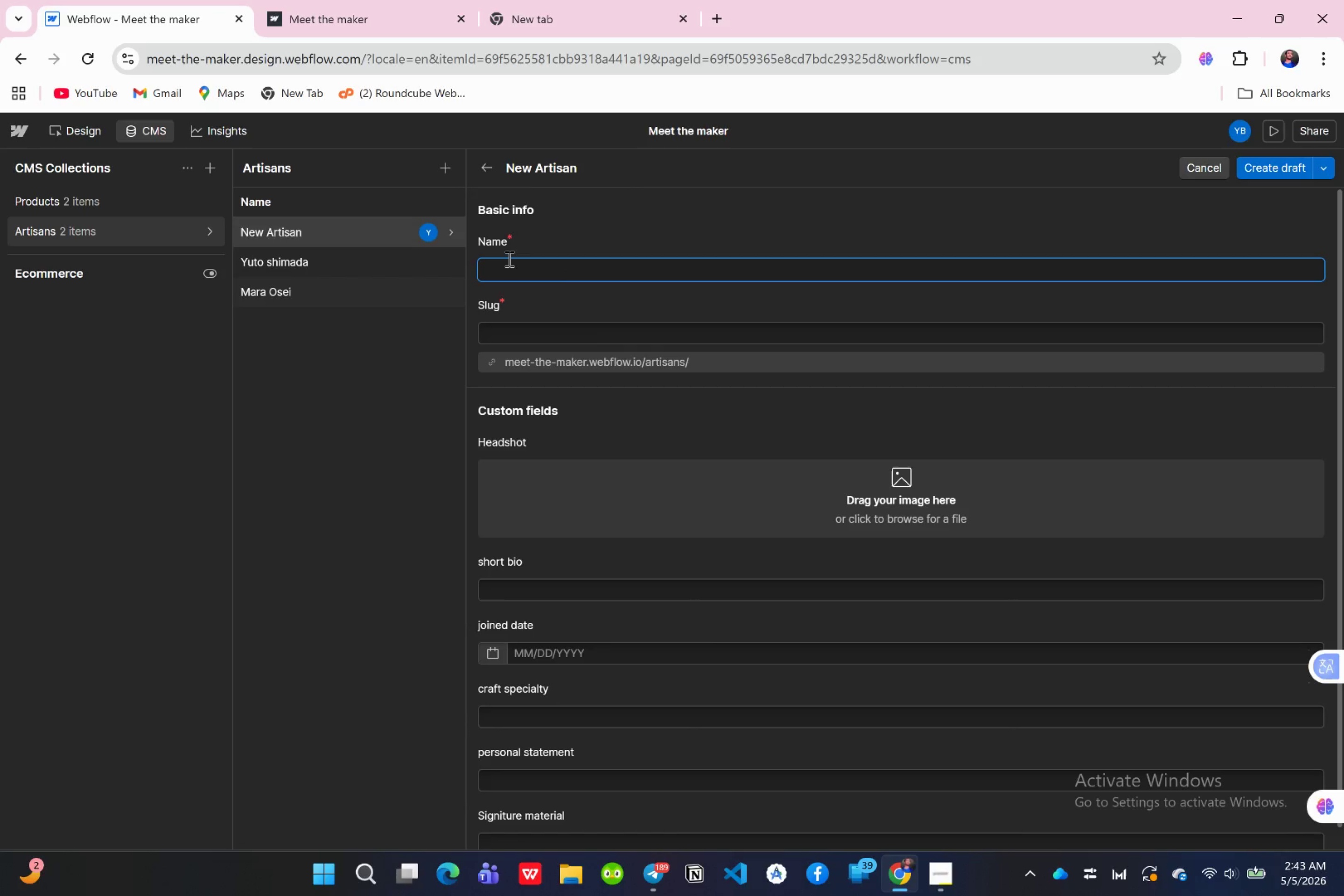 
type(Soren Had)
key(Backspace)
type(ld )
key(Backspace)
 